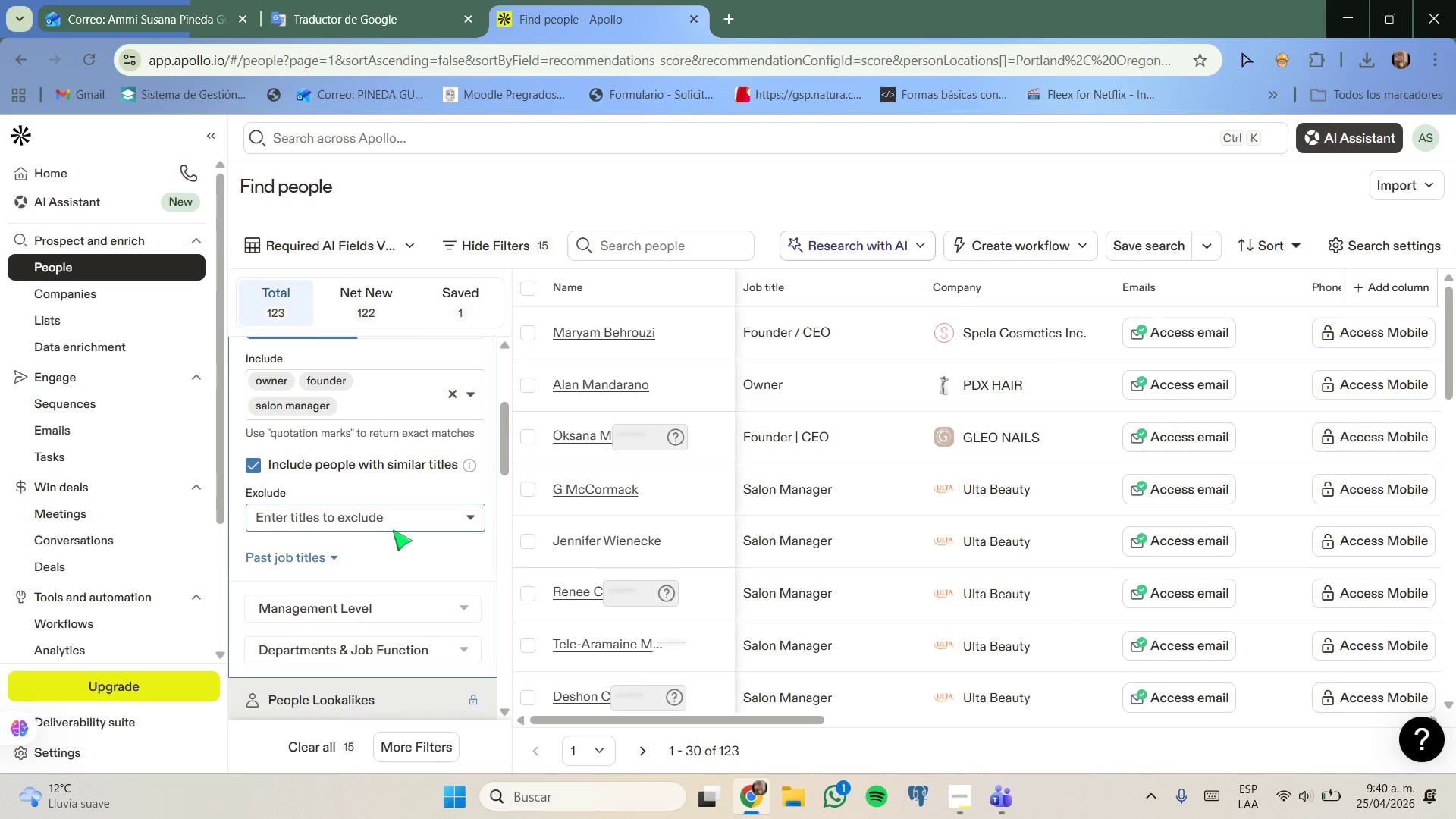 
scroll: coordinate [393, 530], scroll_direction: up, amount: 2.0
 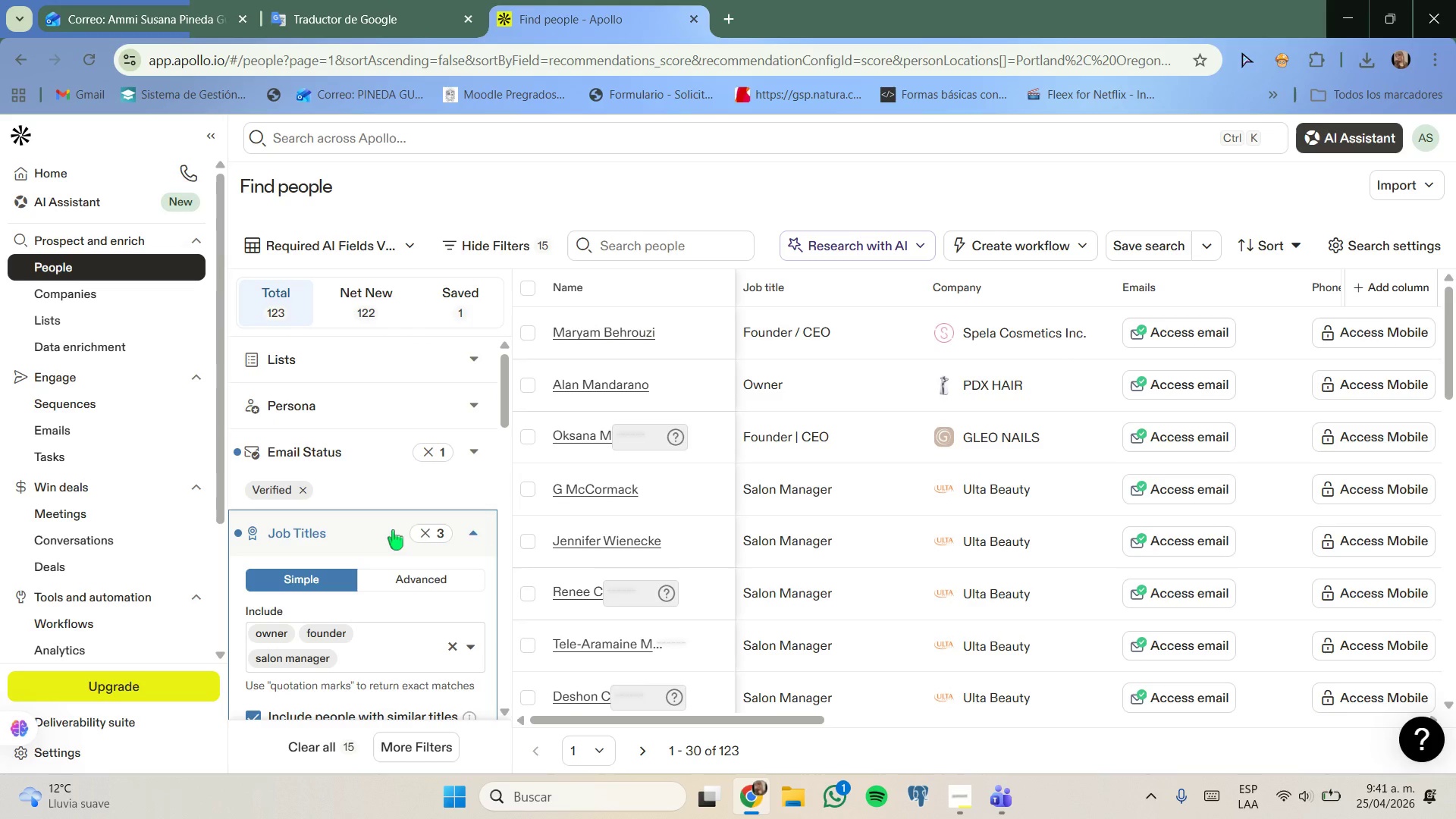 
scroll: coordinate [393, 530], scroll_direction: none, amount: 0.0
 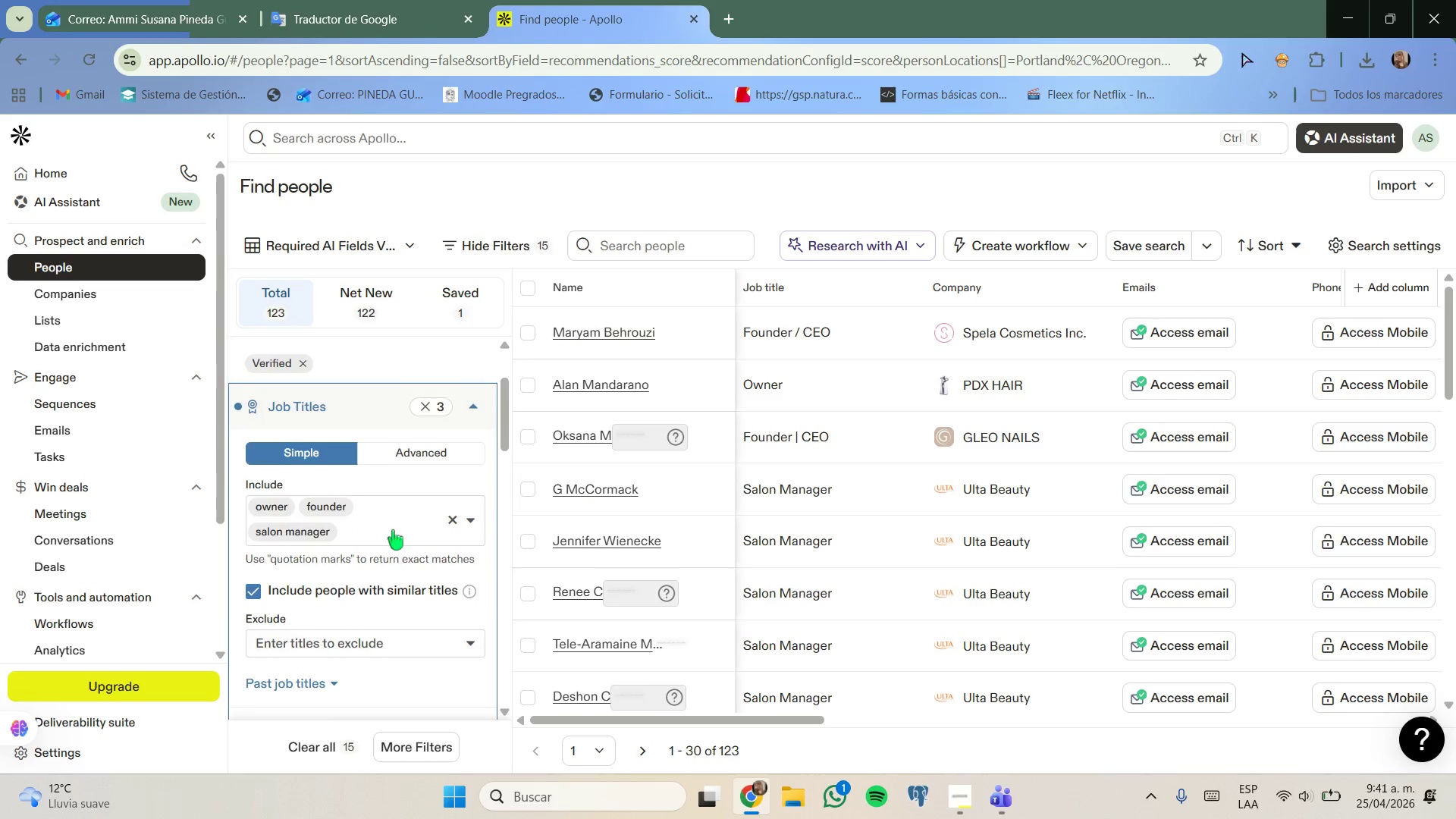 
scroll: coordinate [399, 518], scroll_direction: down, amount: 5.0
 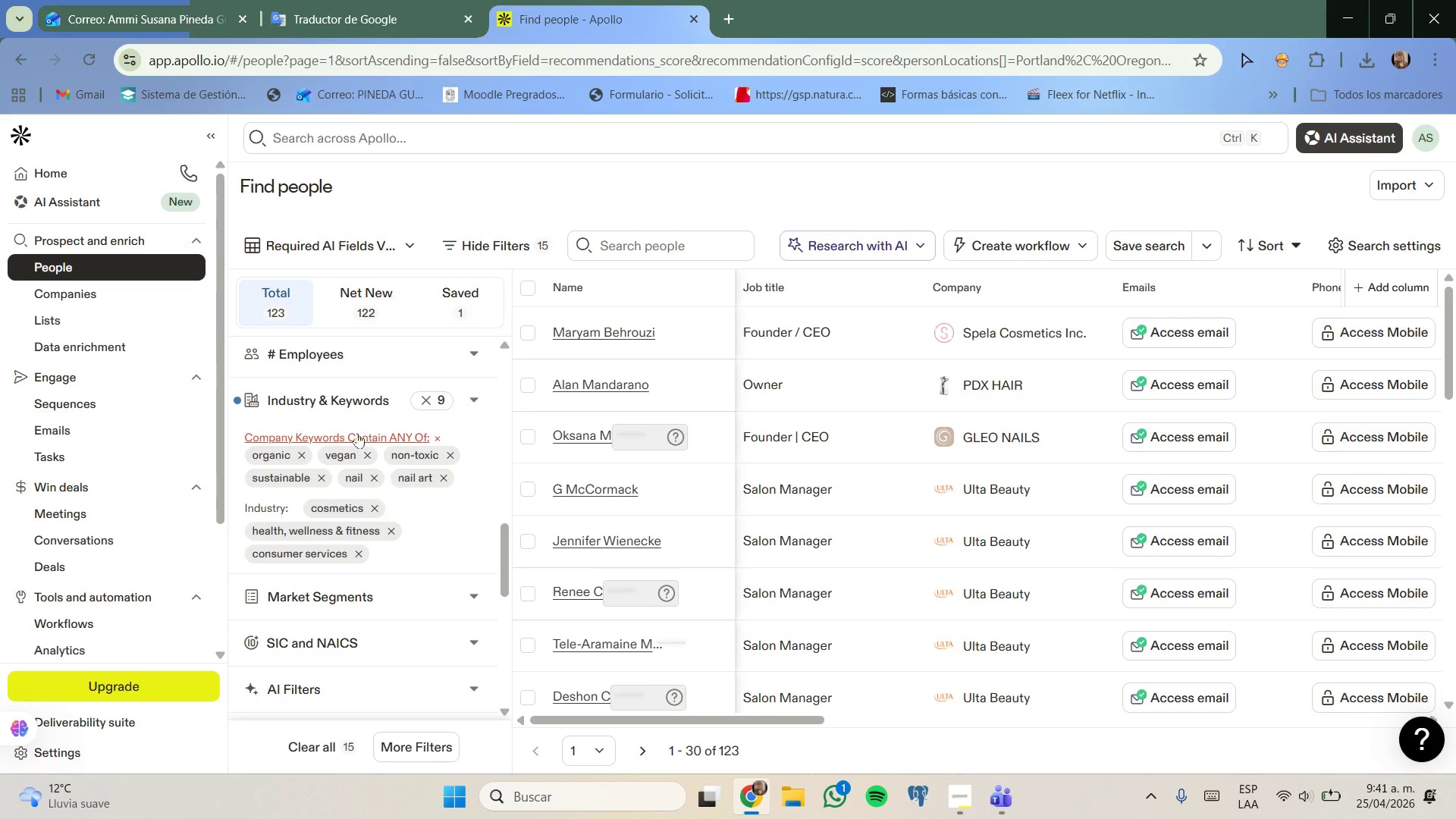 
left_click([358, 407])
 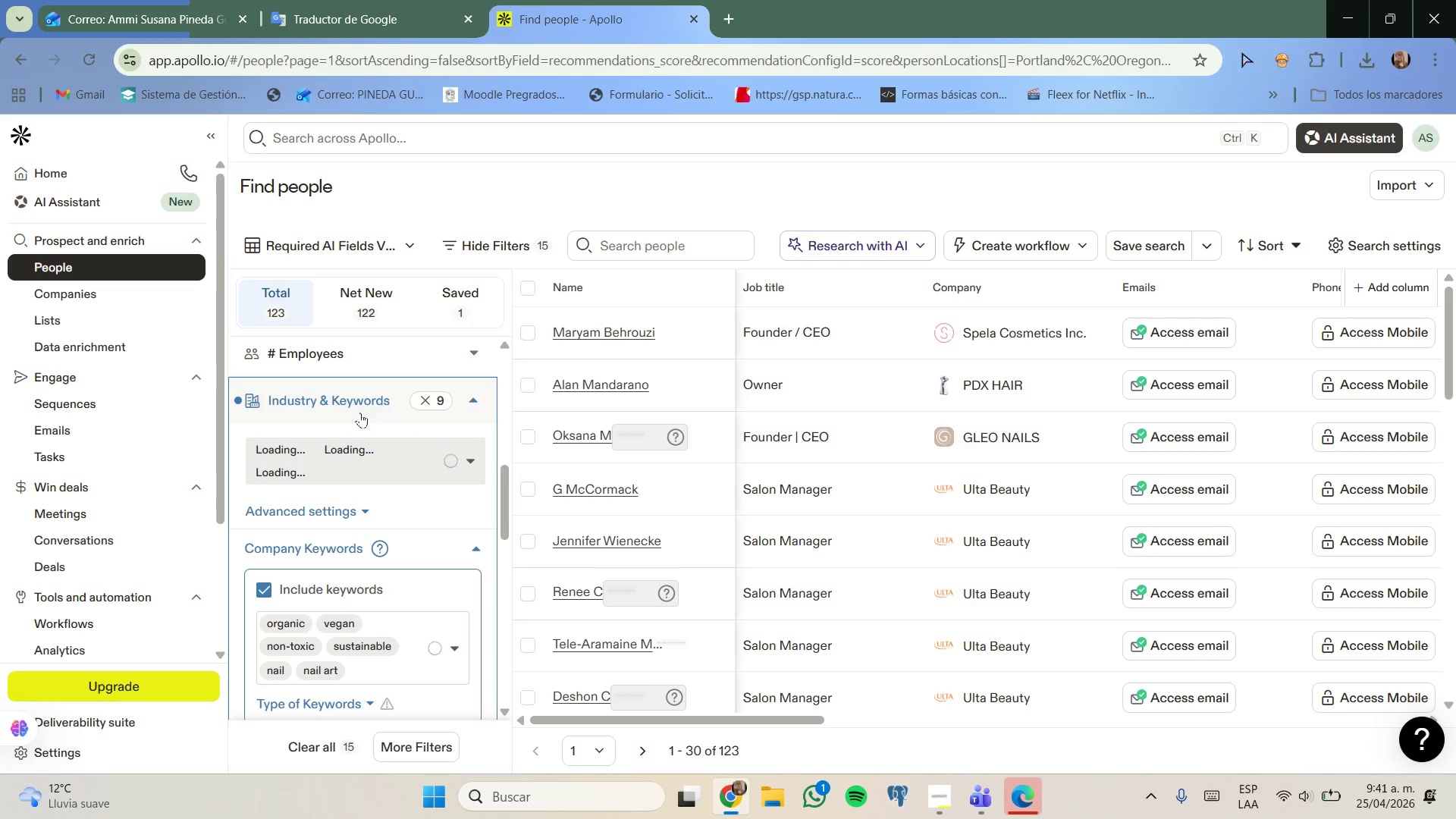 
scroll: coordinate [366, 448], scroll_direction: none, amount: 0.0
 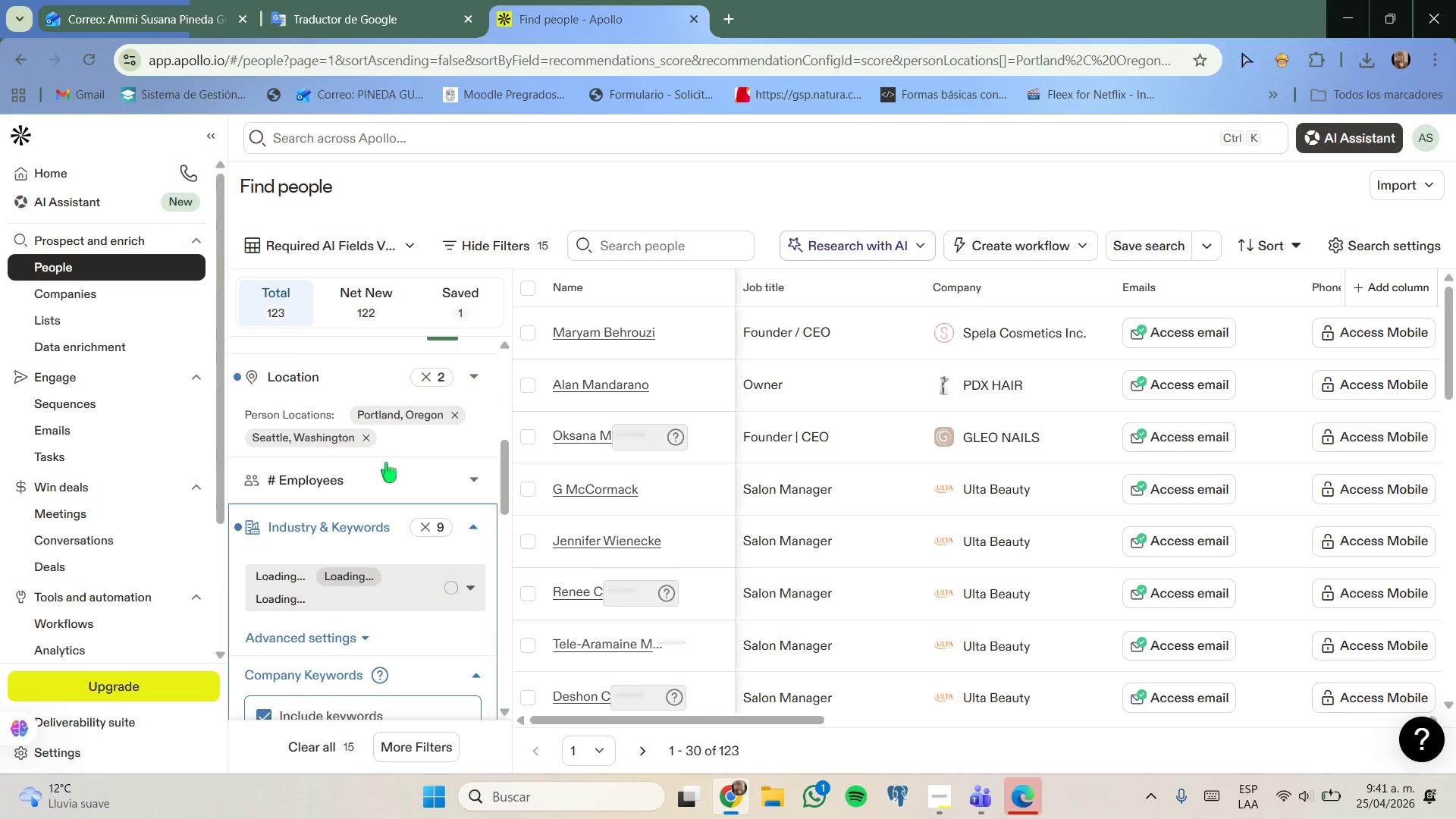 
left_click([388, 469])
 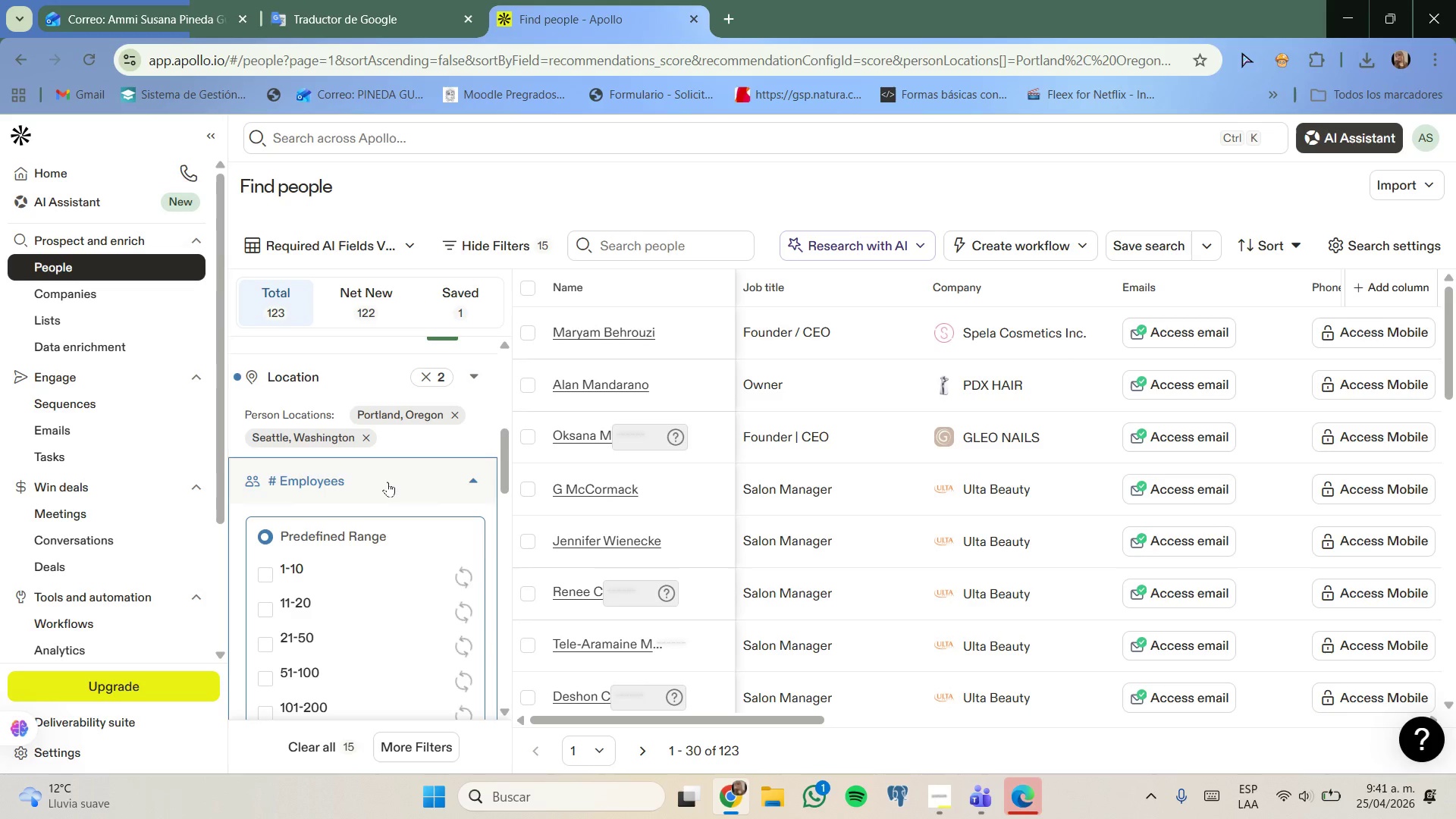 
scroll: coordinate [388, 482], scroll_direction: none, amount: 0.0
 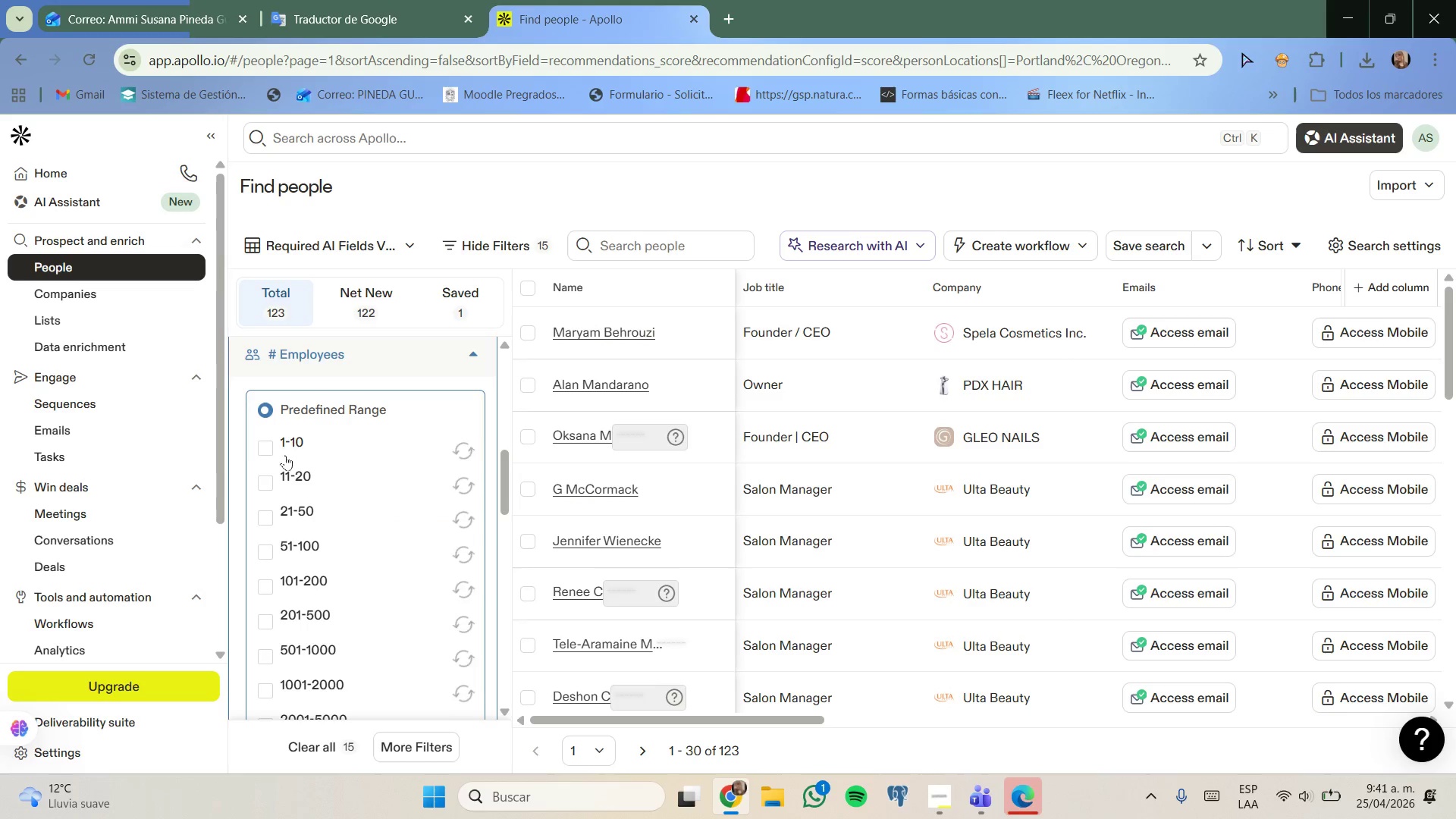 
left_click([273, 449])
 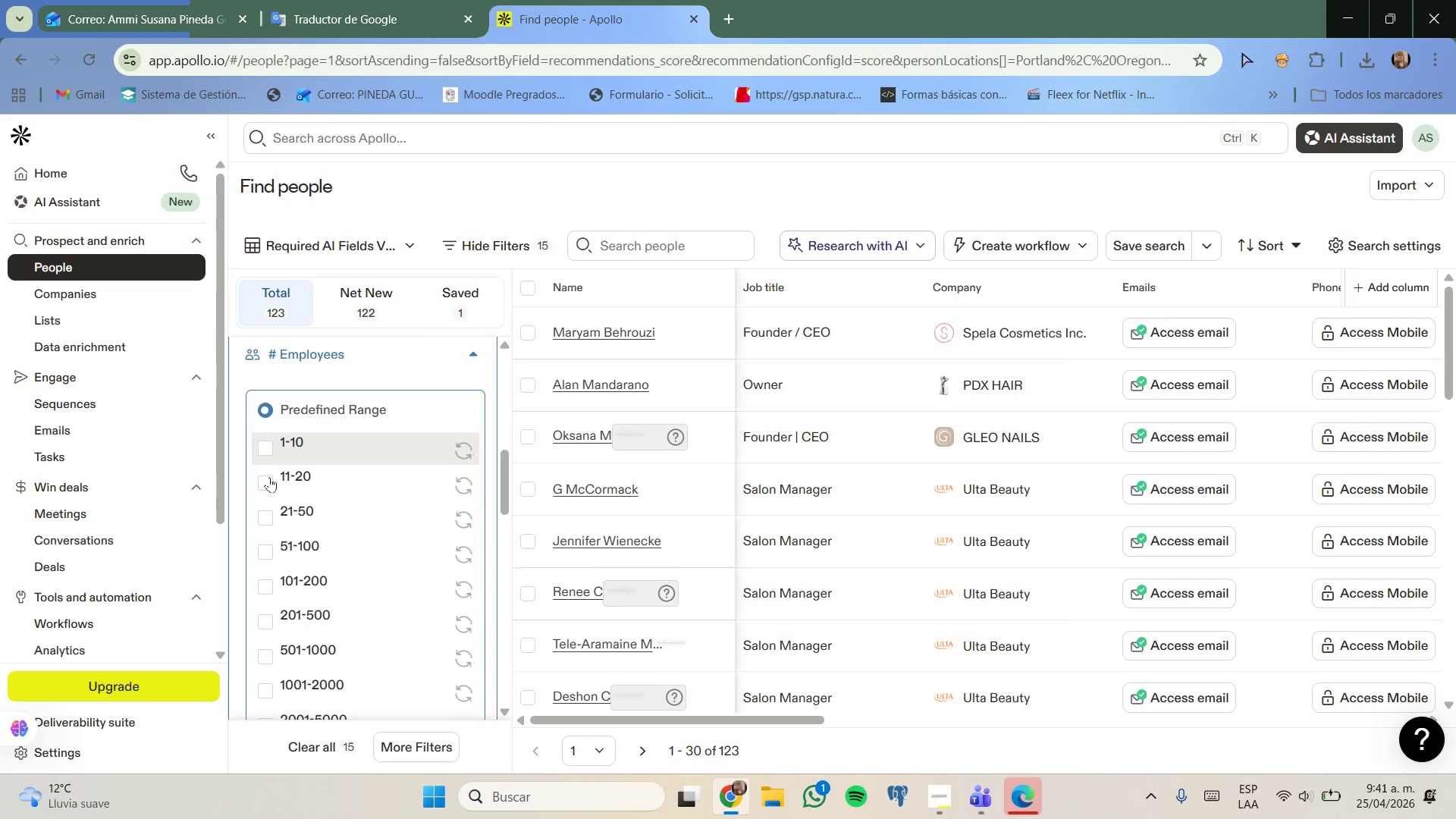 
left_click([269, 477])
 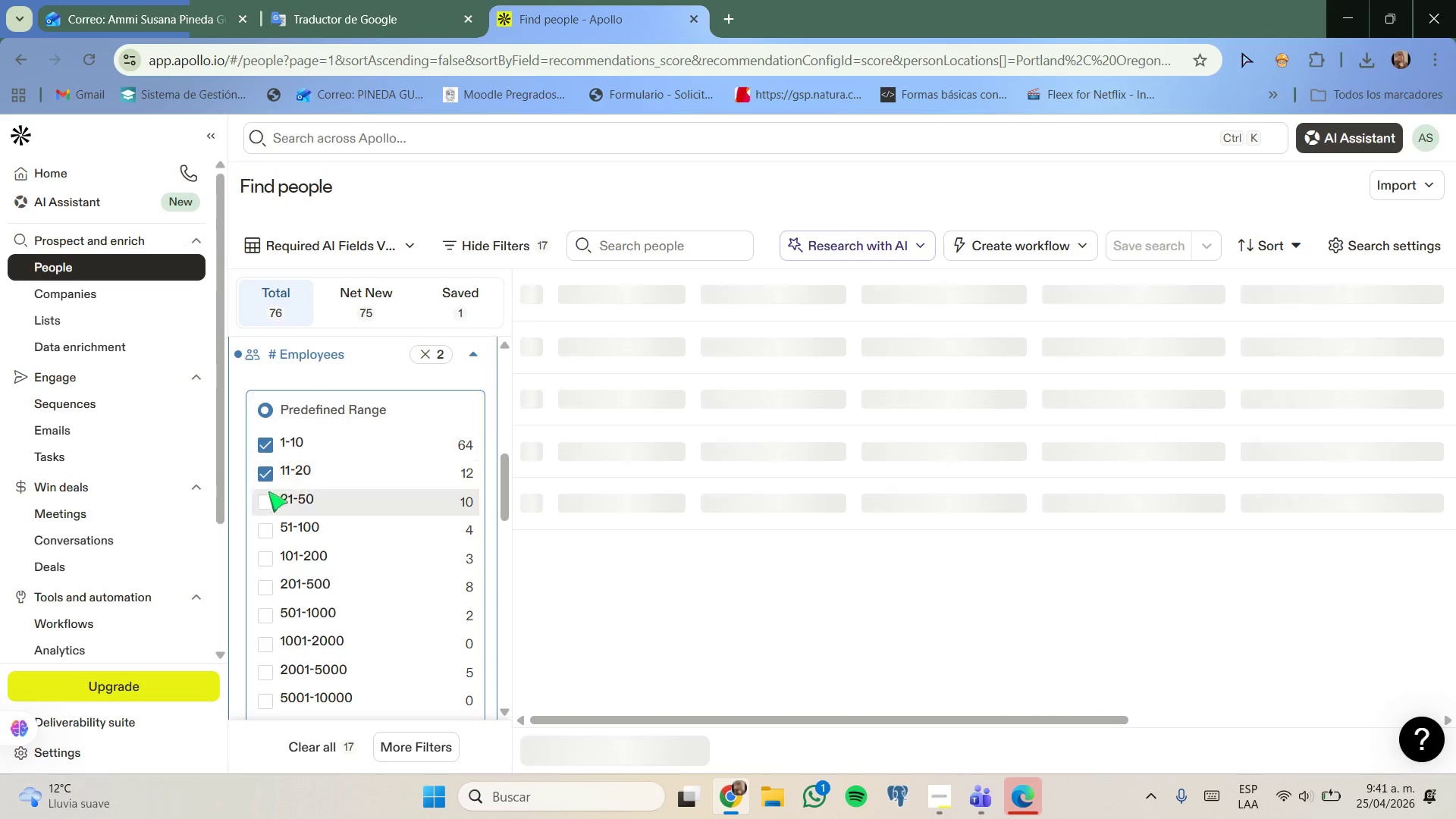 
left_click([268, 500])
 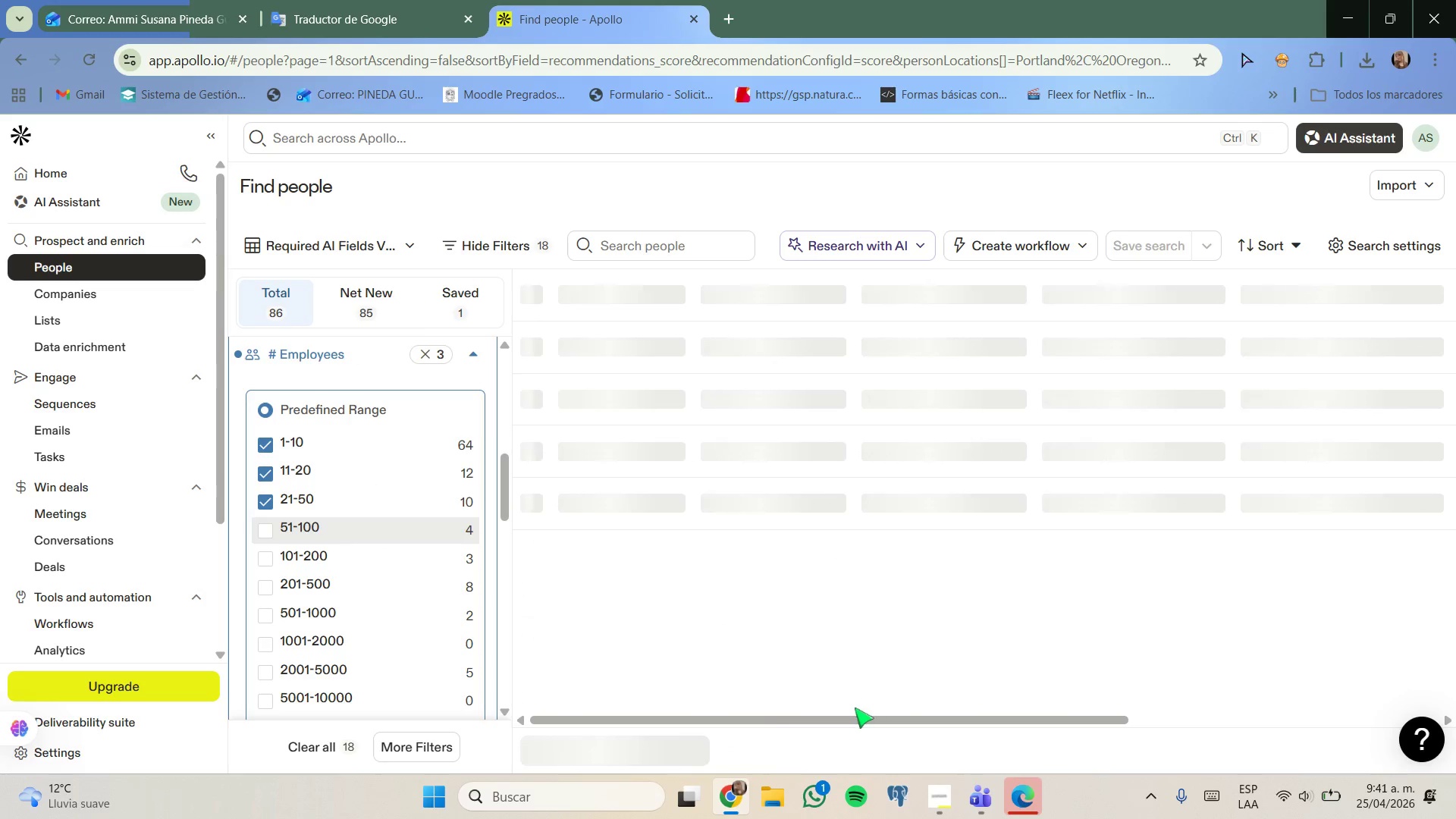 
mouse_move([993, 792])
 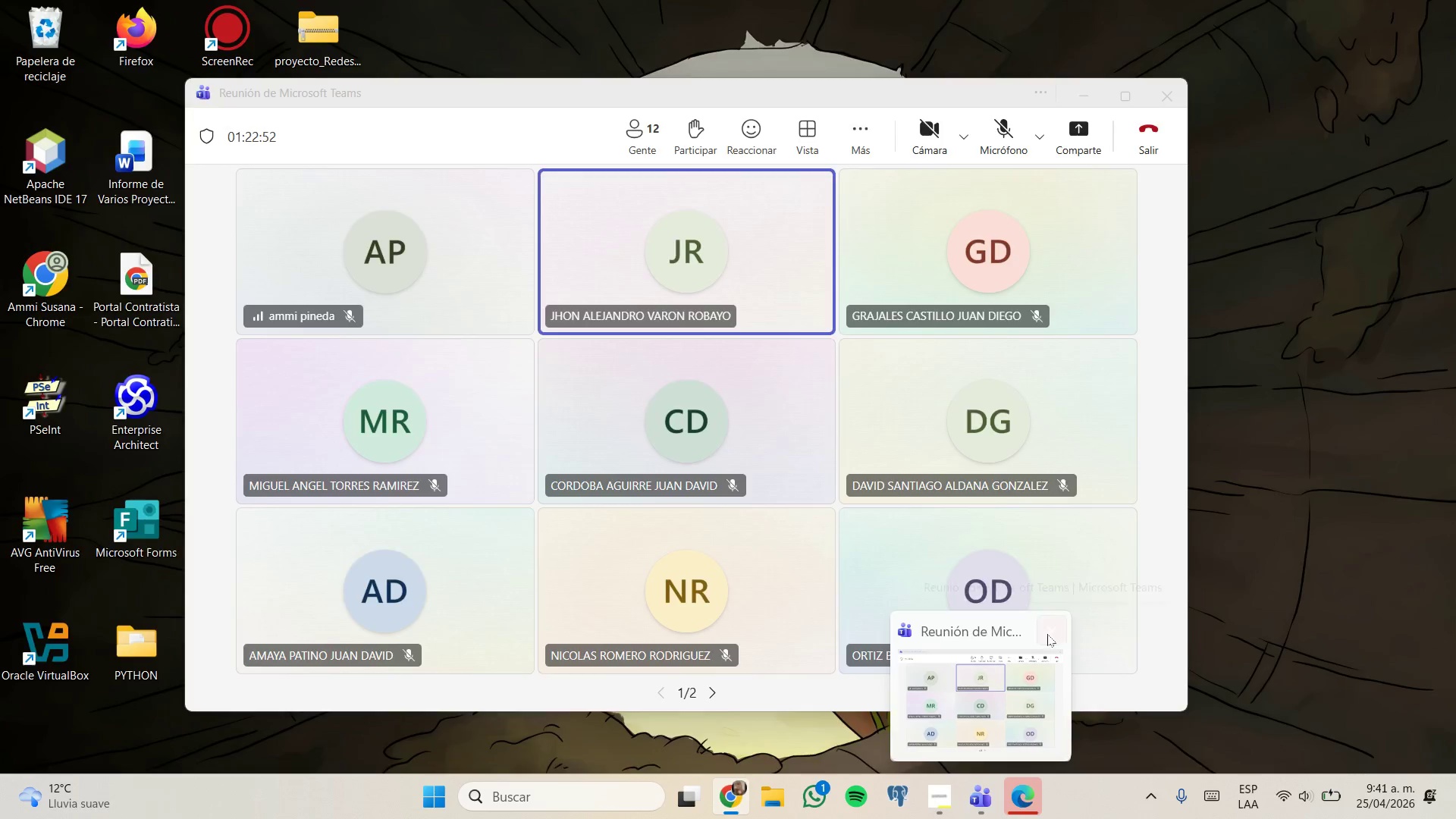 
left_click([1049, 629])
 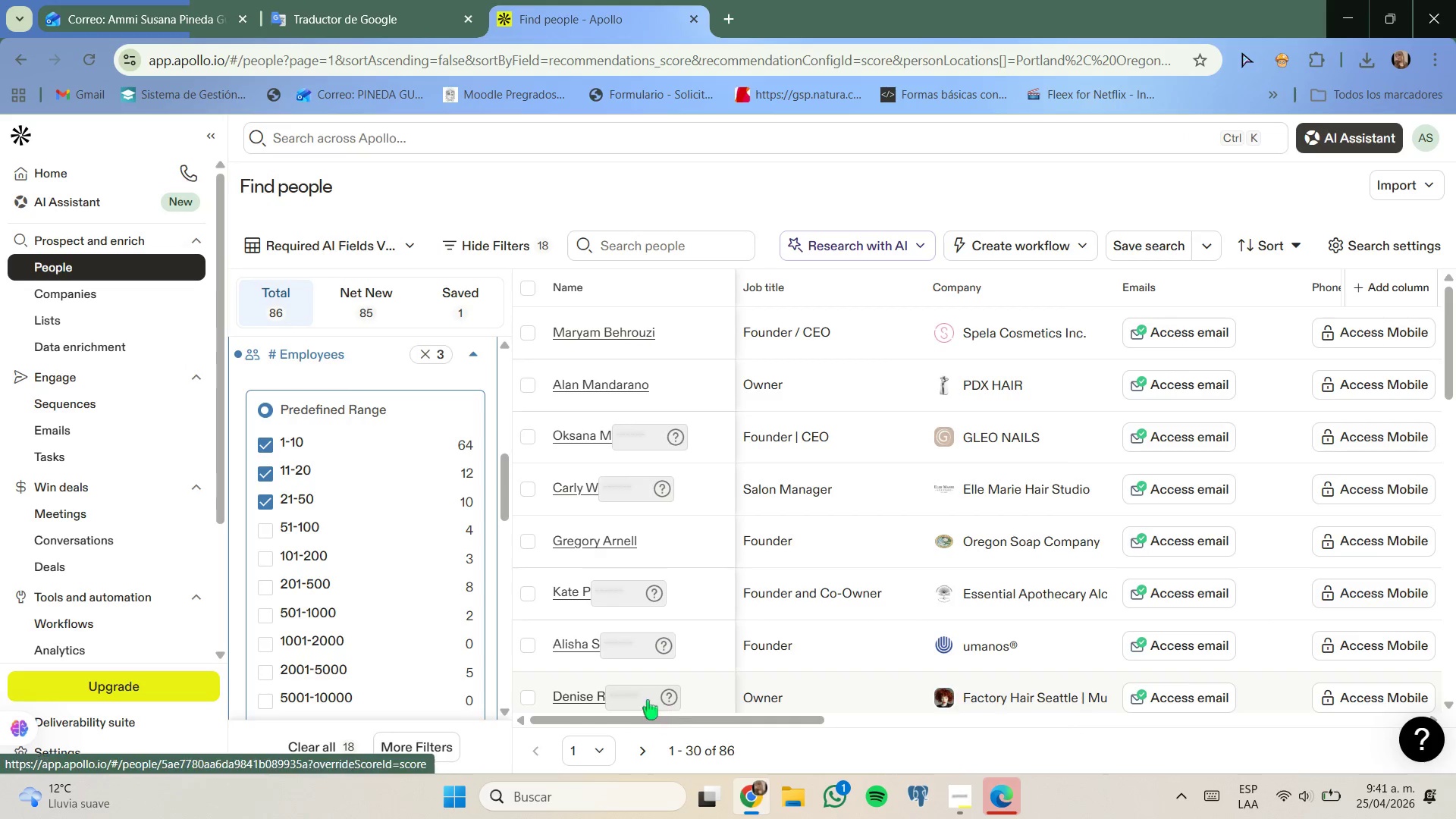 
scroll: coordinate [362, 627], scroll_direction: down, amount: 2.0
 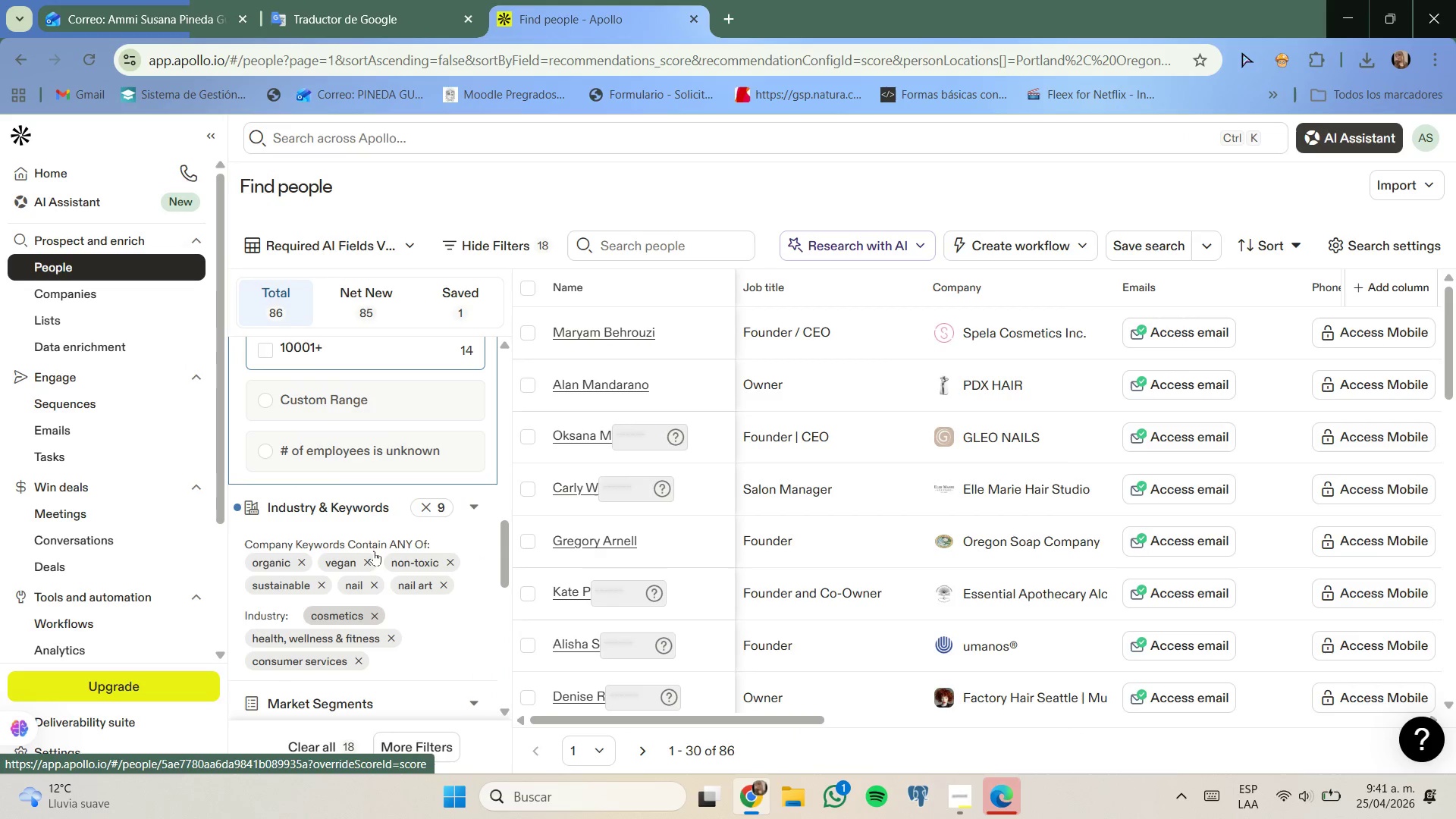 
left_click([374, 504])
 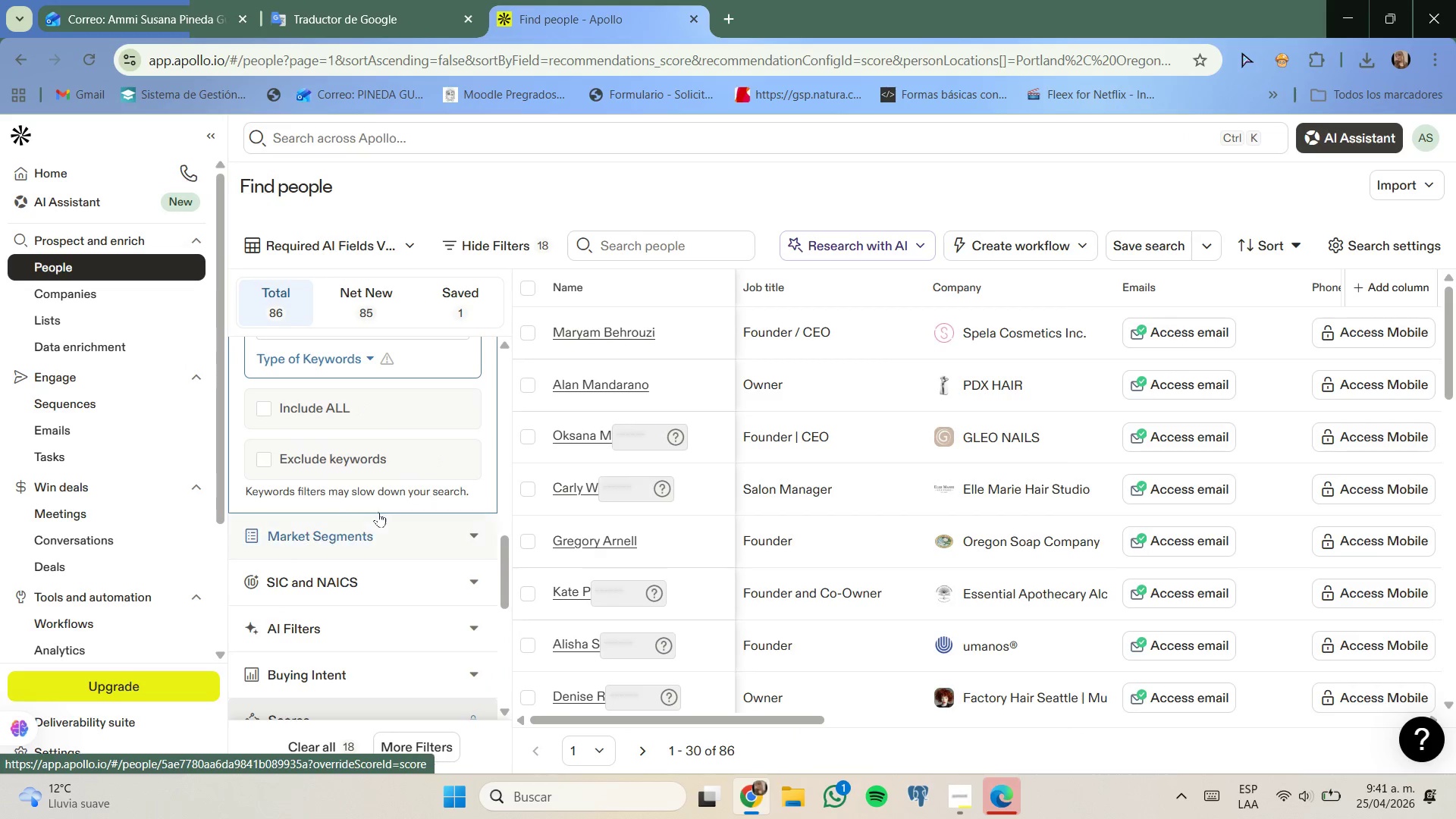 
scroll: coordinate [376, 513], scroll_direction: up, amount: 1.0
 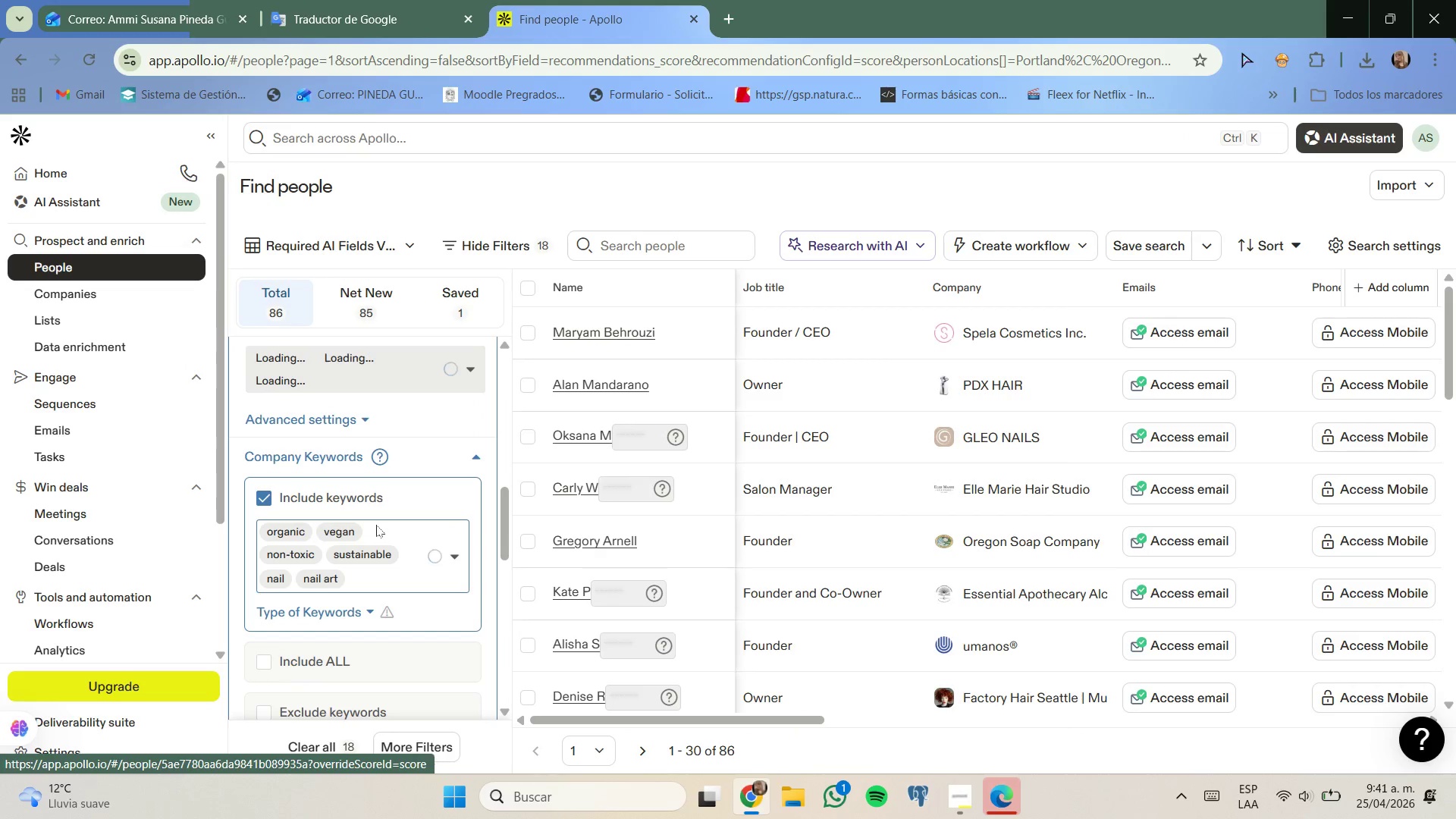 
scroll: coordinate [376, 525], scroll_direction: none, amount: 0.0
 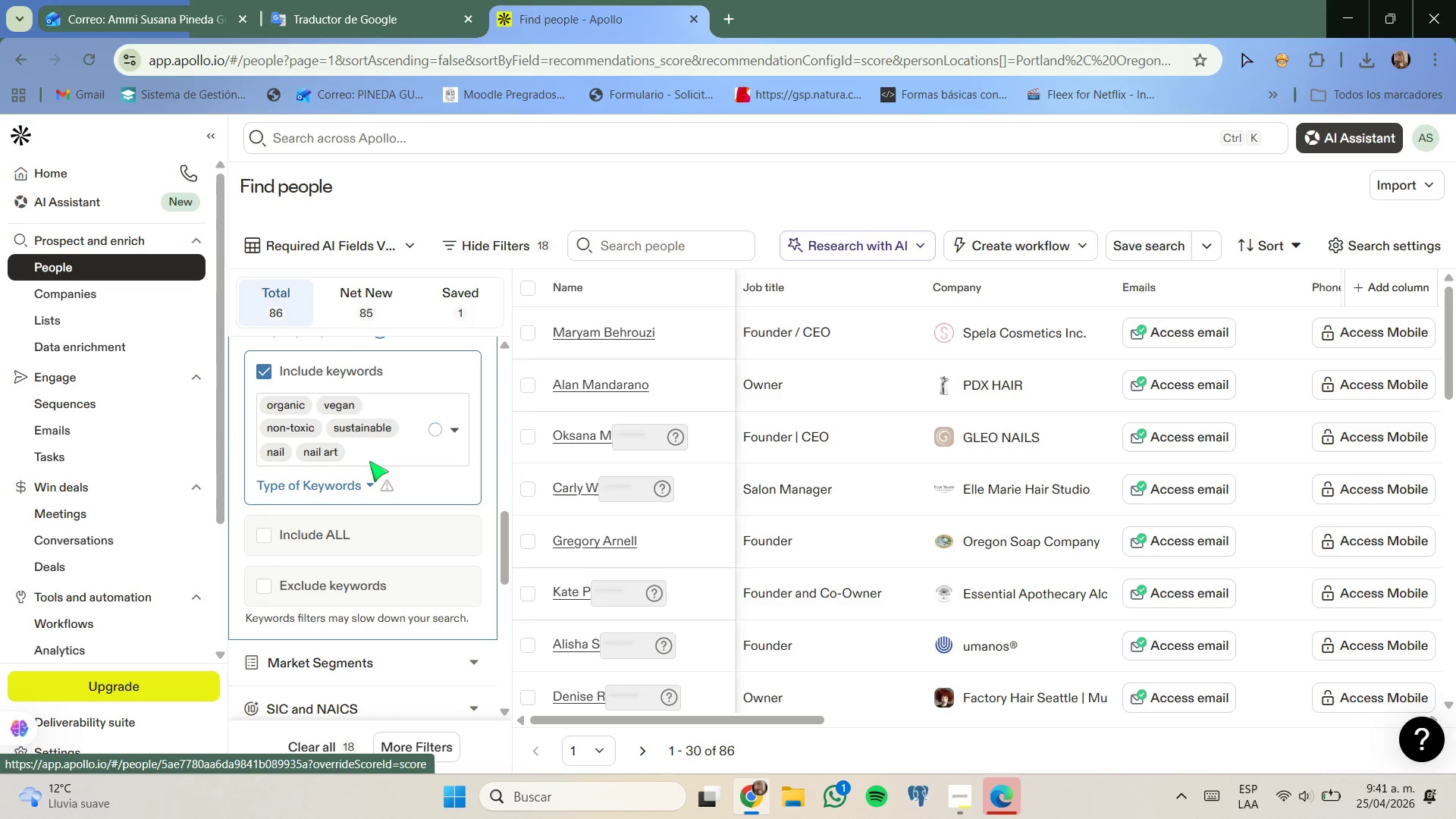 
left_click([372, 460])
 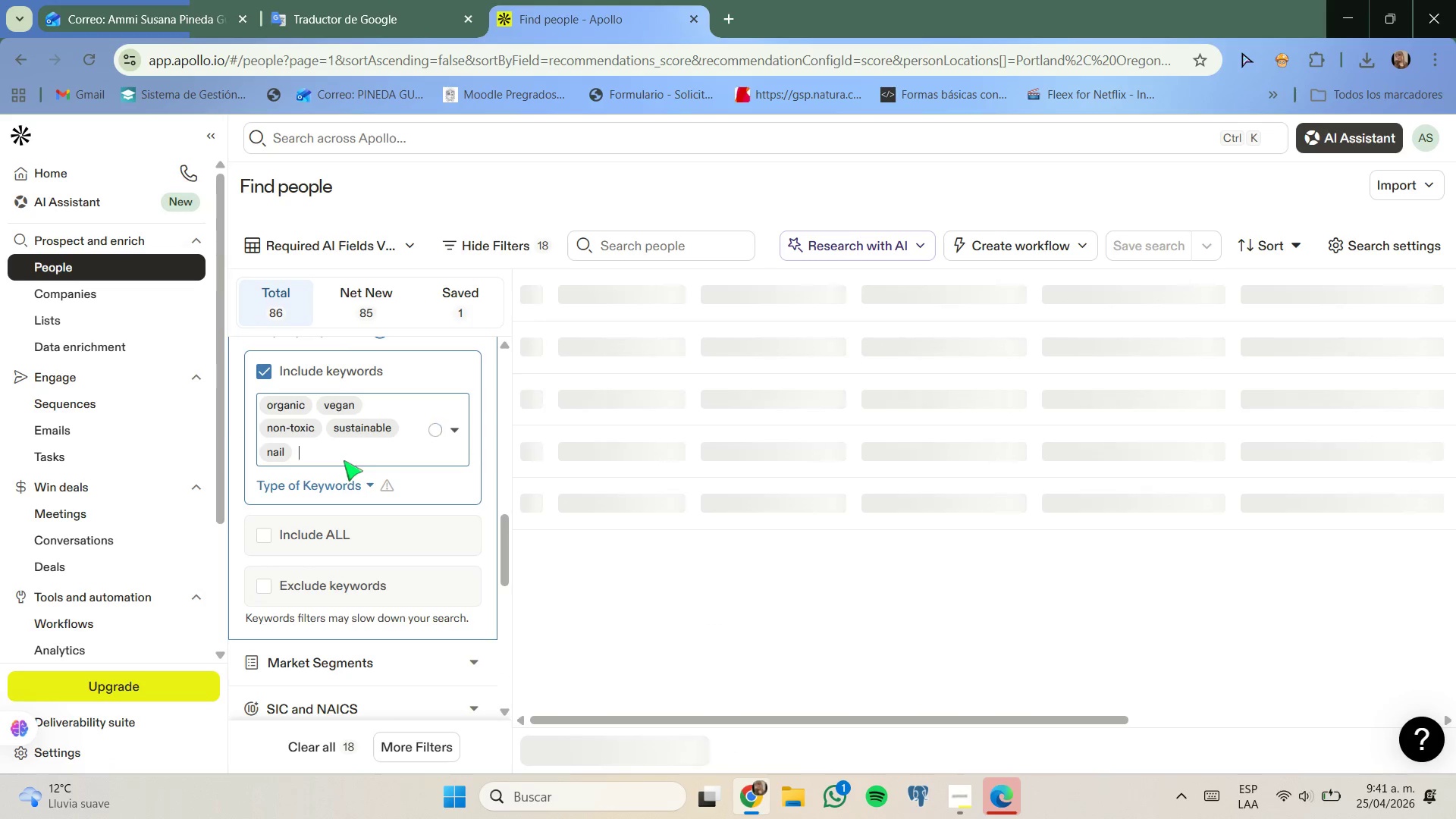 
wait(7.7)
 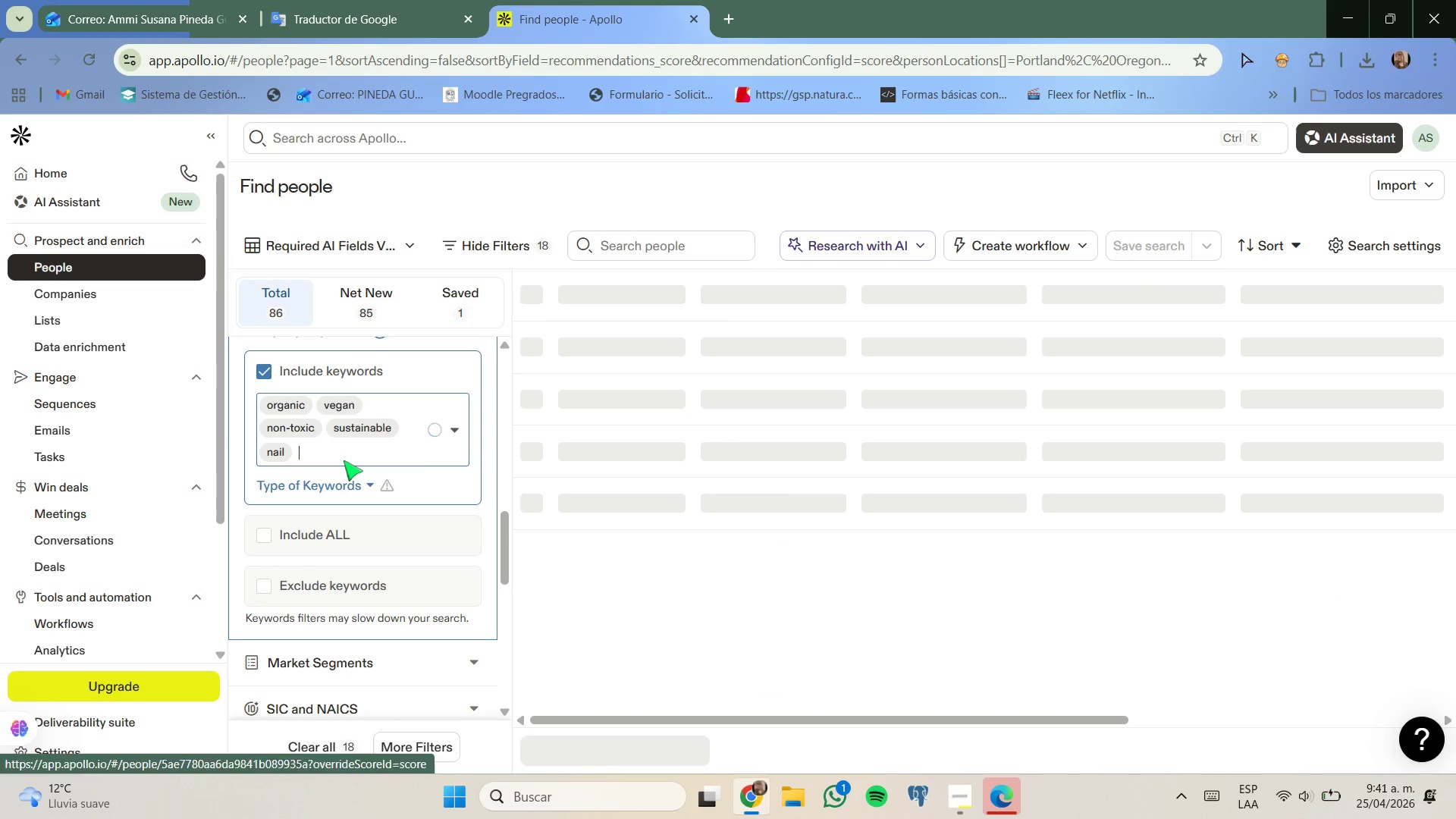 
type(lashes)
 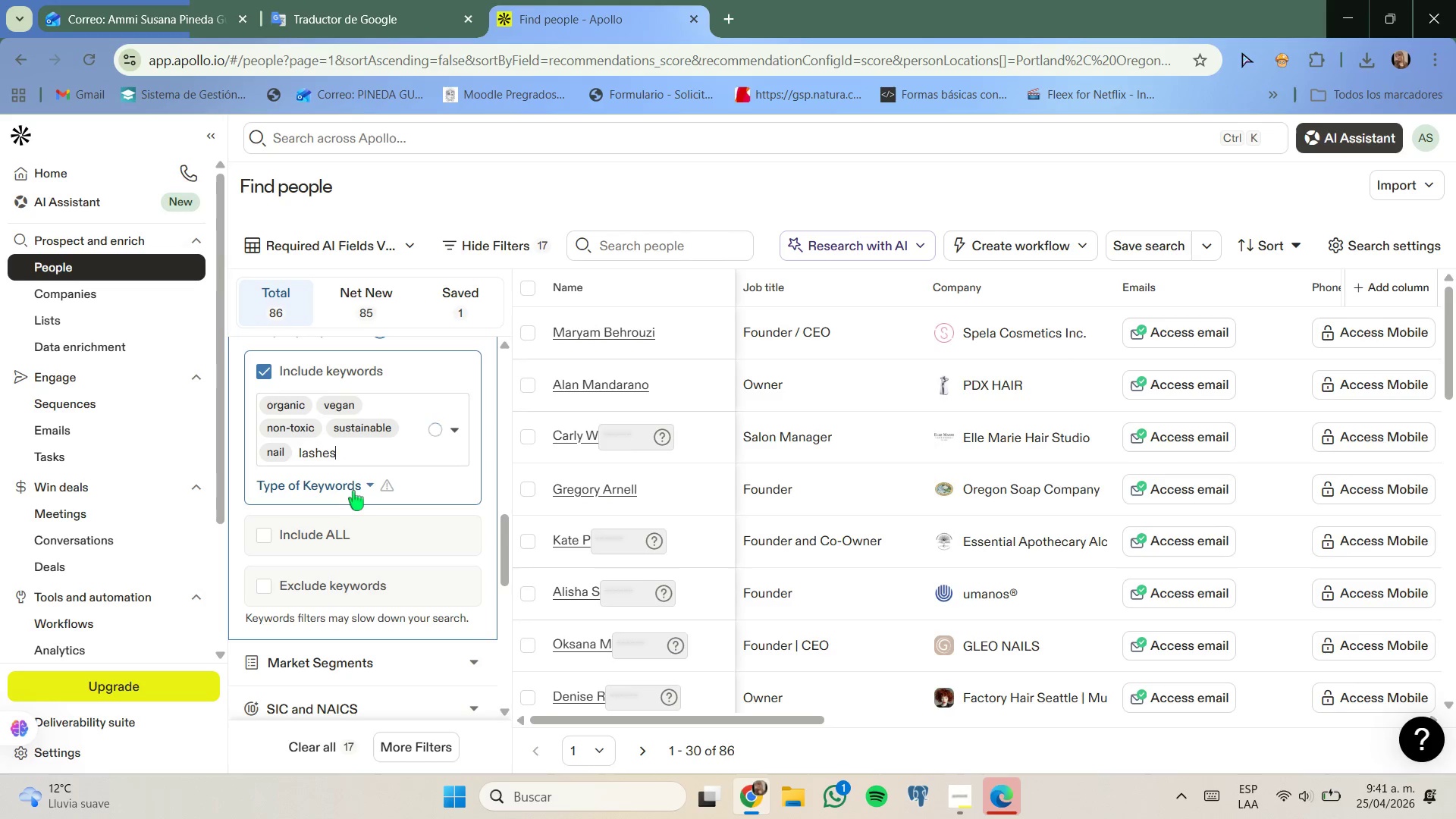 
wait(5.41)
 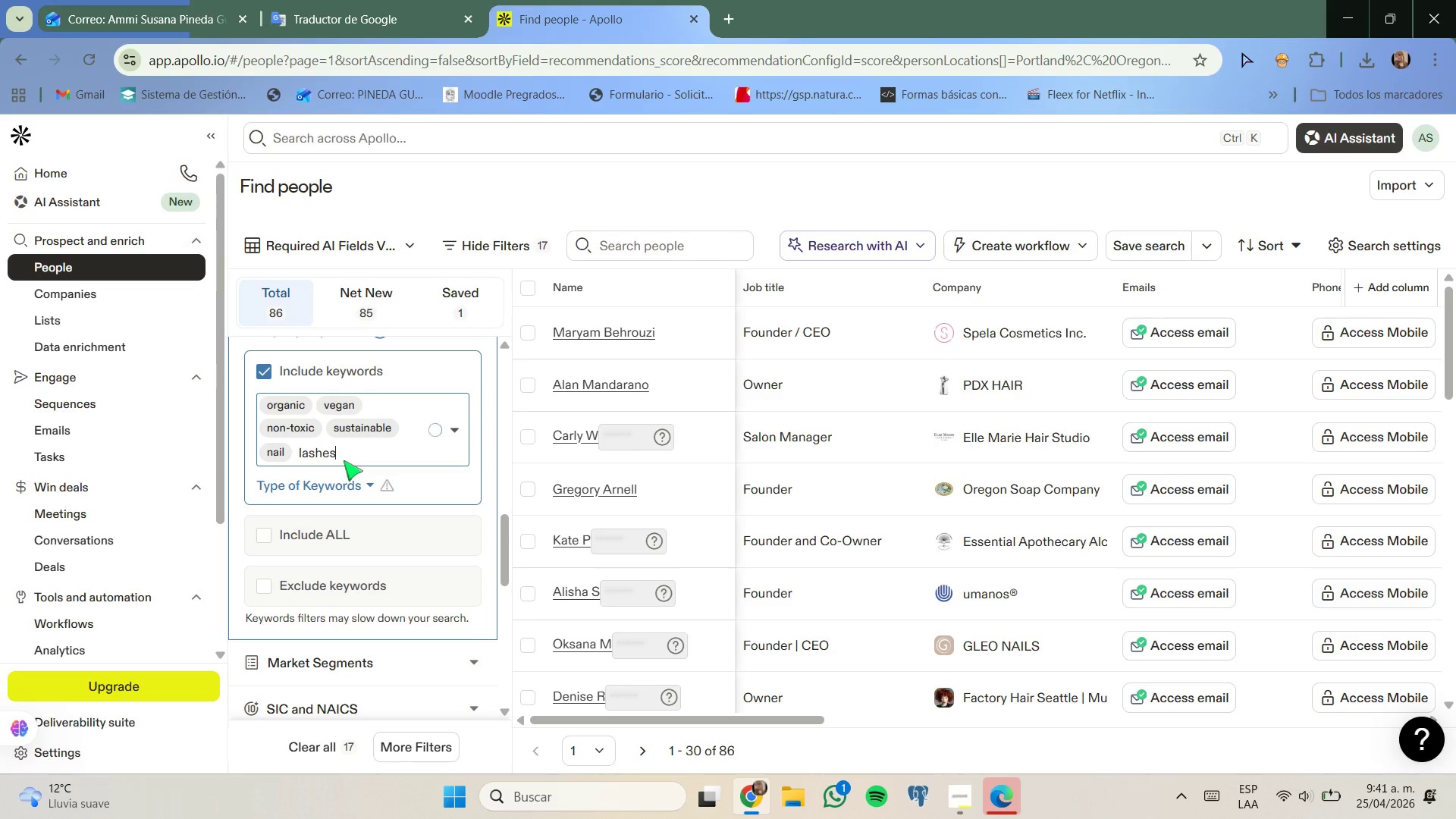 
scroll: coordinate [360, 519], scroll_direction: none, amount: 0.0
 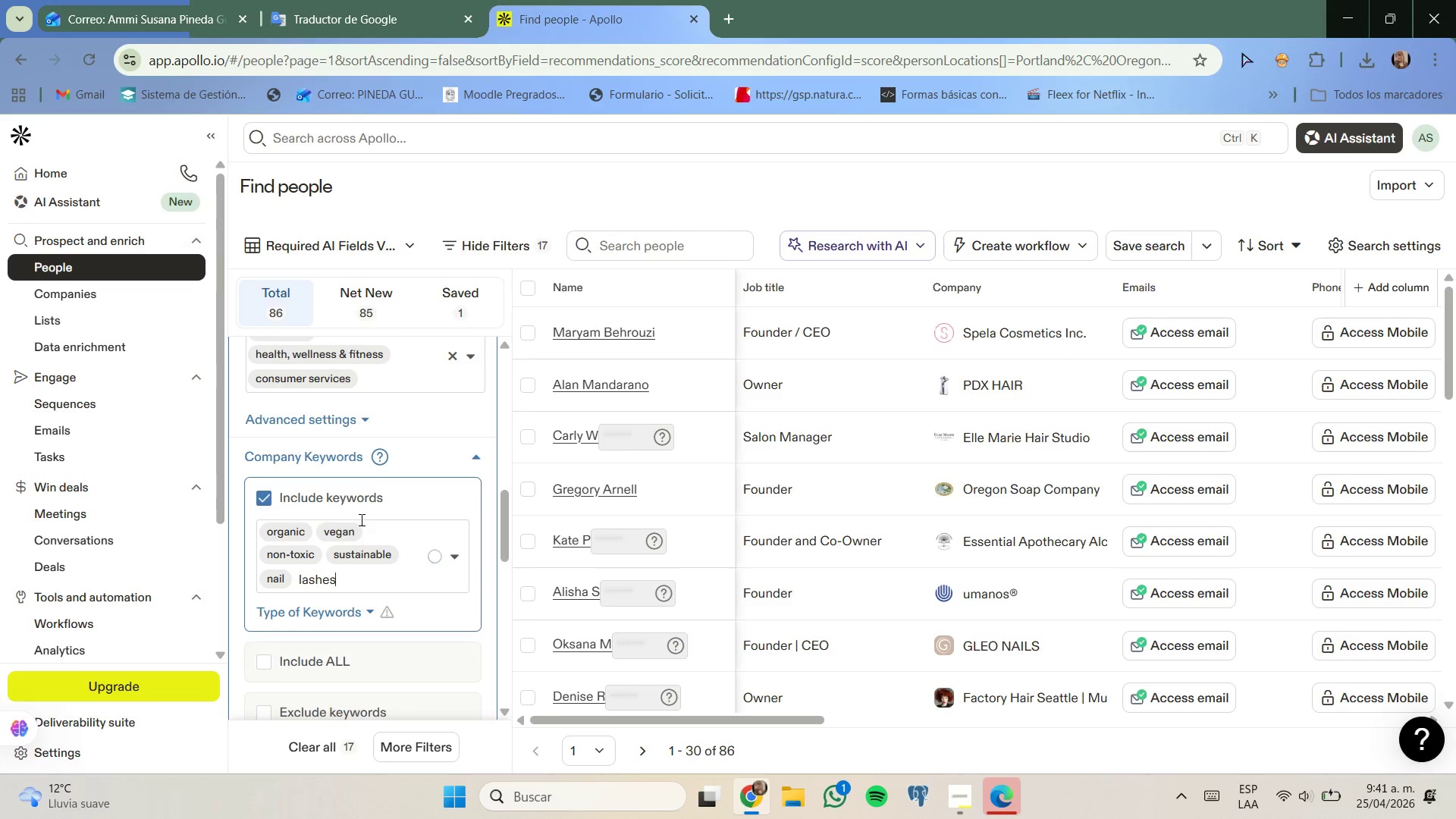 
scroll: coordinate [359, 522], scroll_direction: down, amount: 1.0
 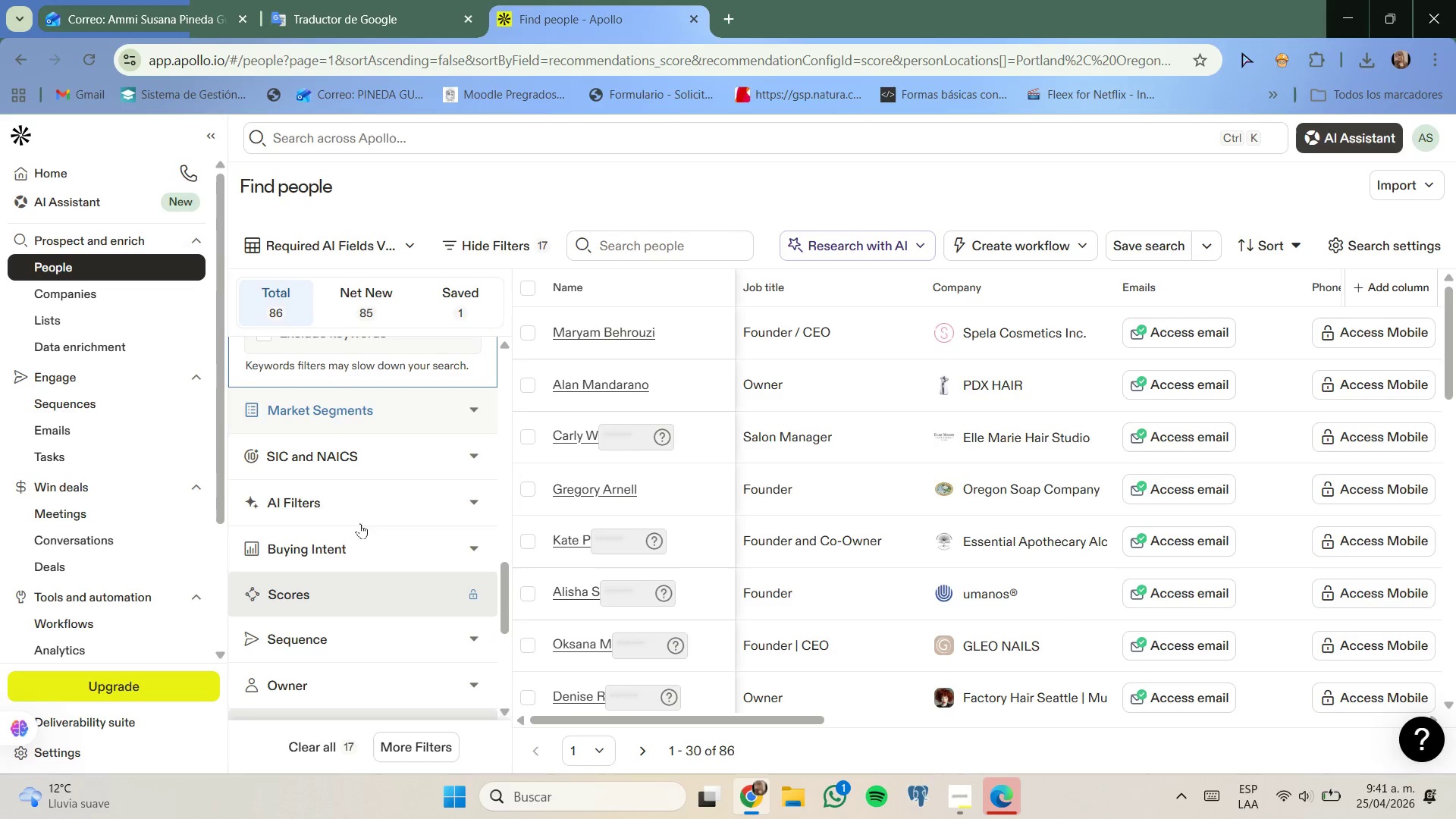 
scroll: coordinate [360, 523], scroll_direction: up, amount: 2.0
 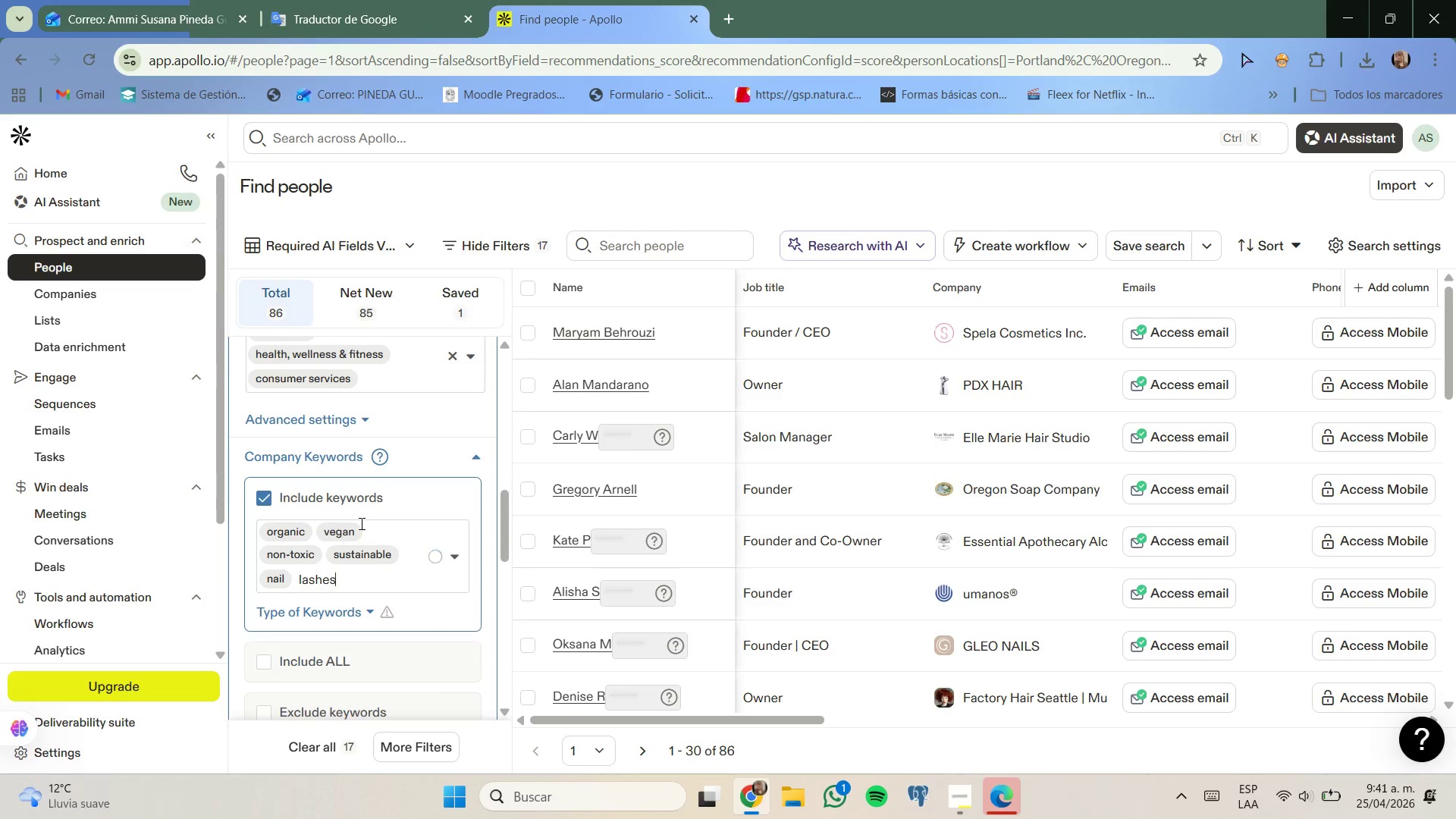 
scroll: coordinate [360, 523], scroll_direction: none, amount: 0.0
 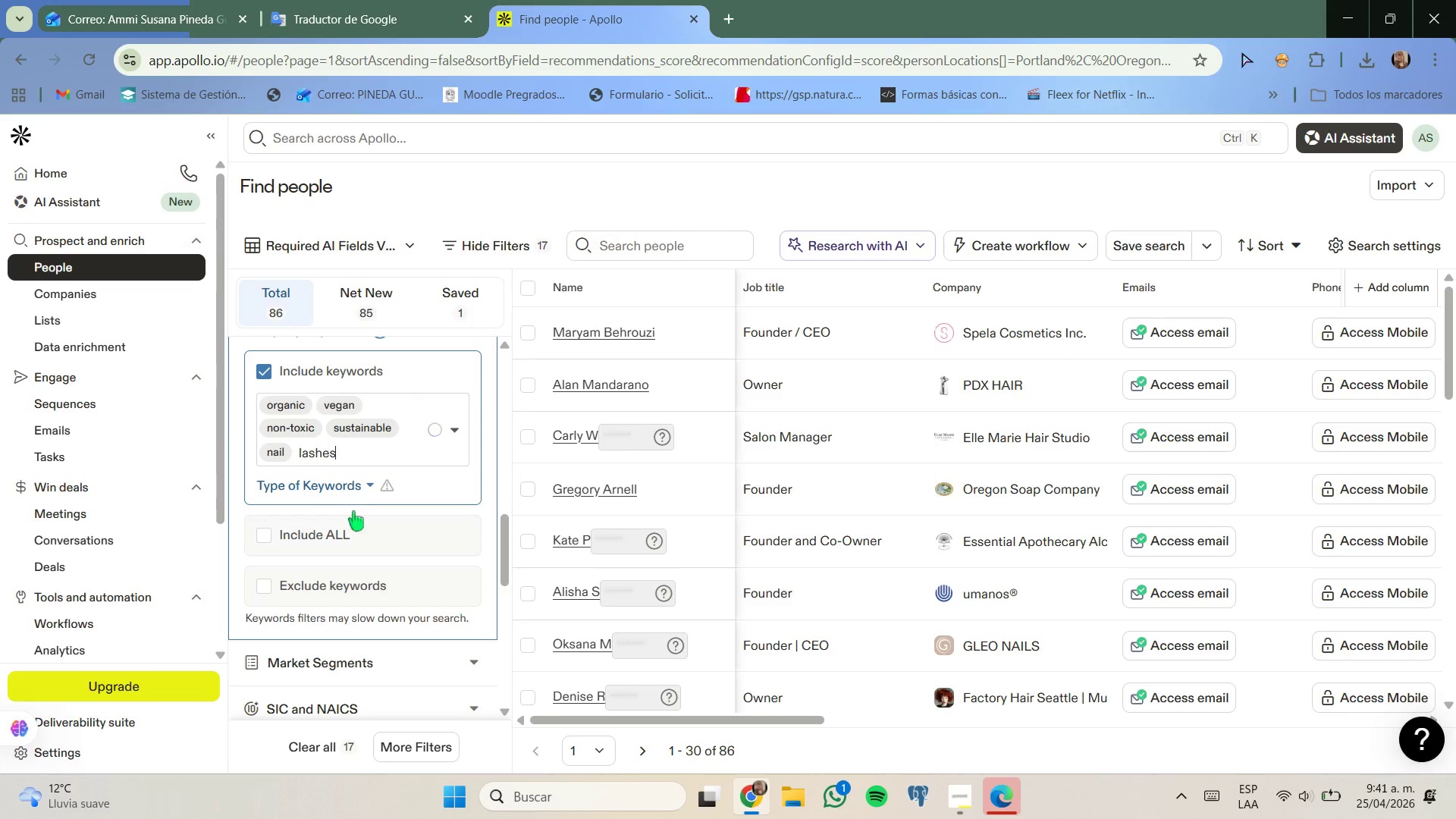 
scroll: coordinate [374, 562], scroll_direction: up, amount: 4.0
 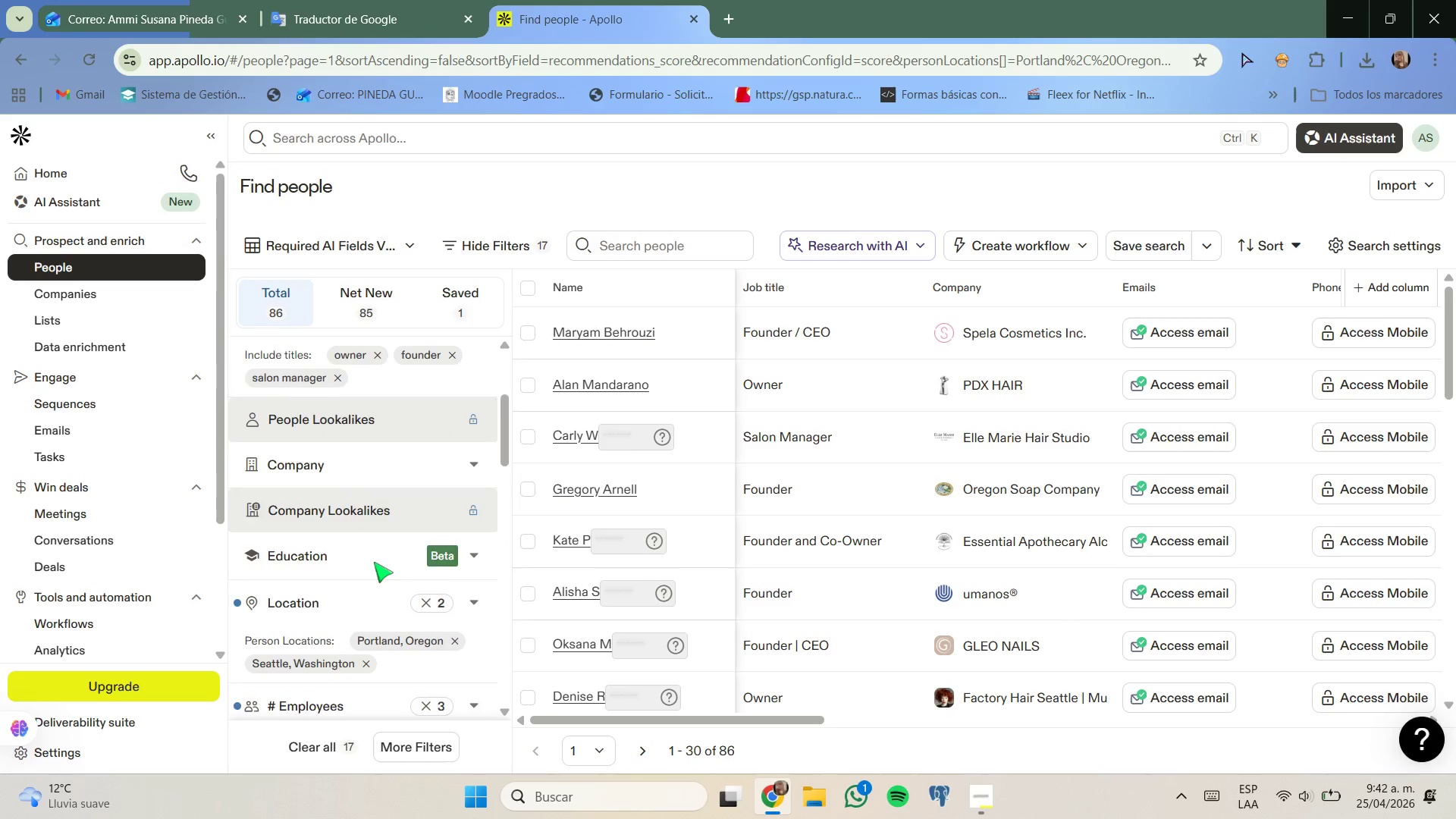 
scroll: coordinate [374, 561], scroll_direction: down, amount: 4.0
 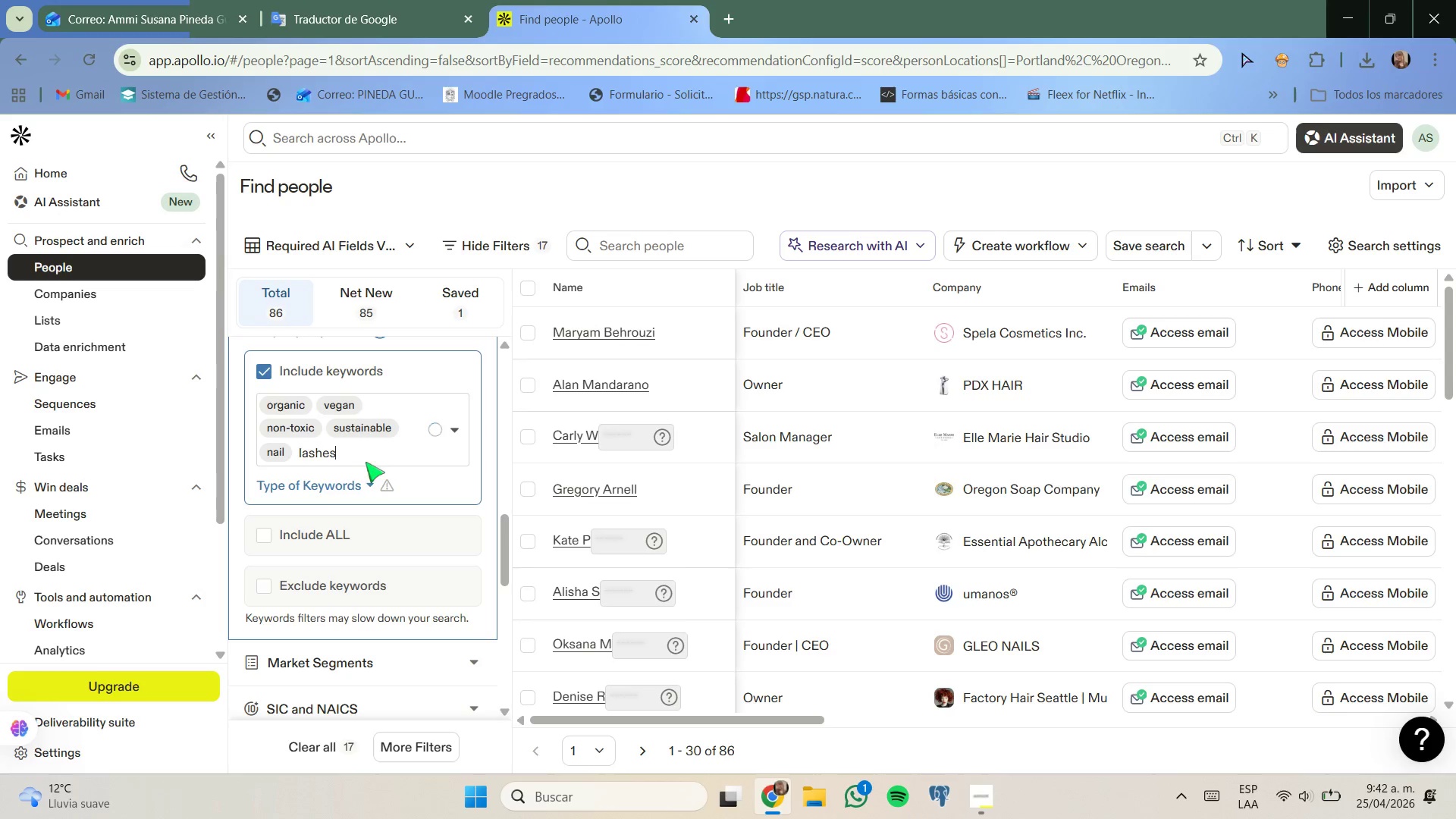 
wait(9.14)
 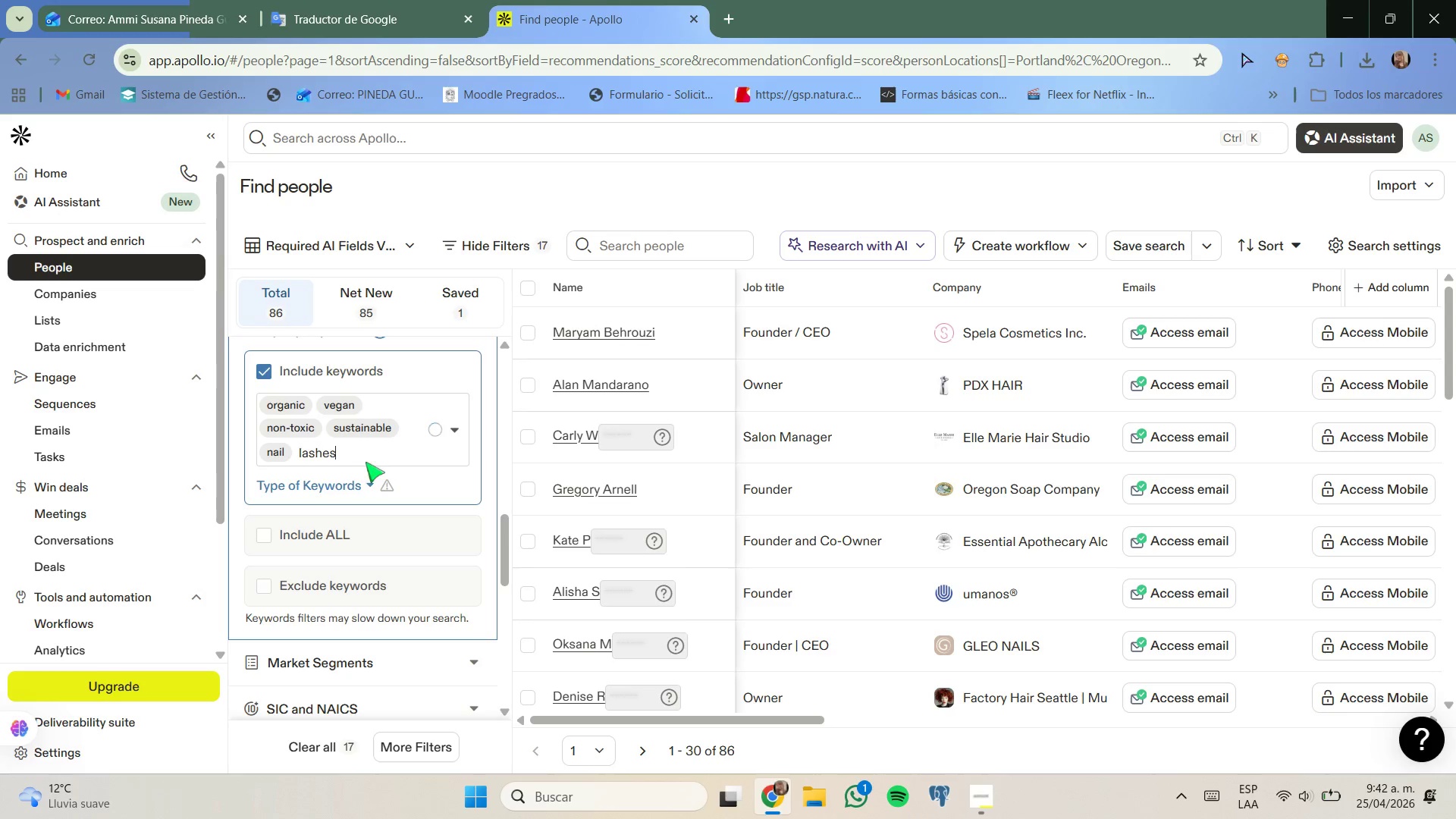 
left_click([736, 731])
 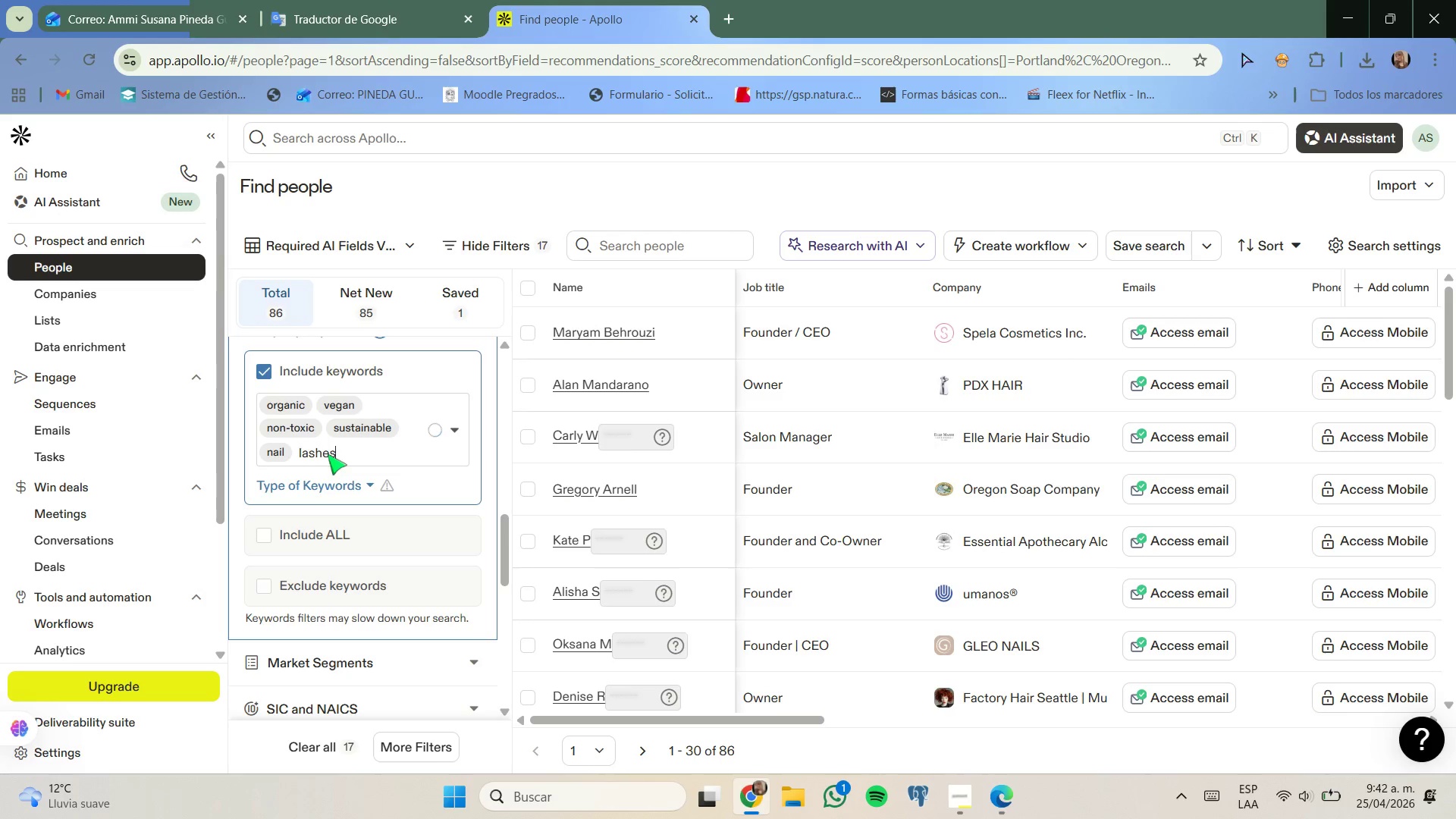 
left_click([337, 460])
 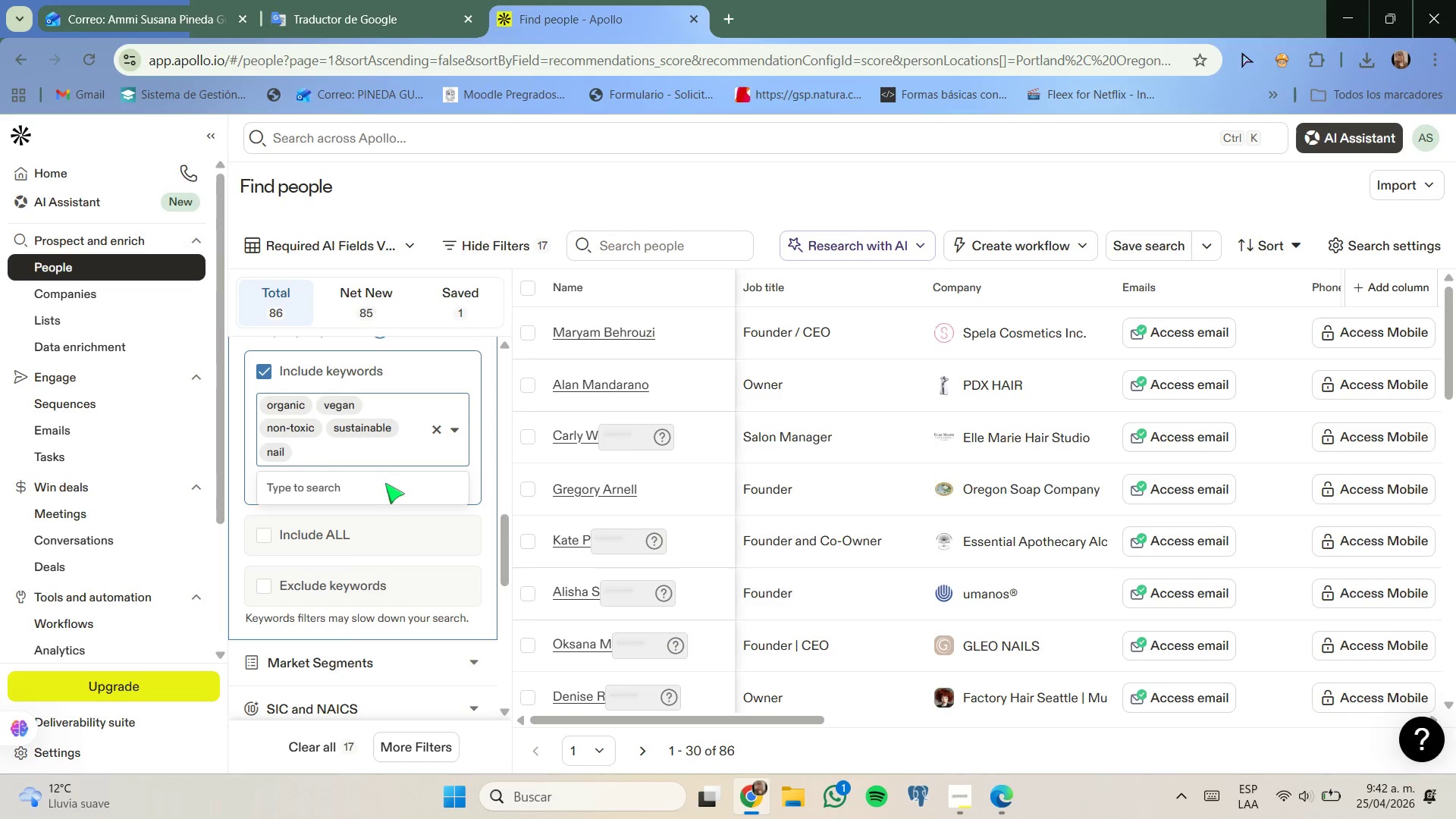 
type(lashes)
 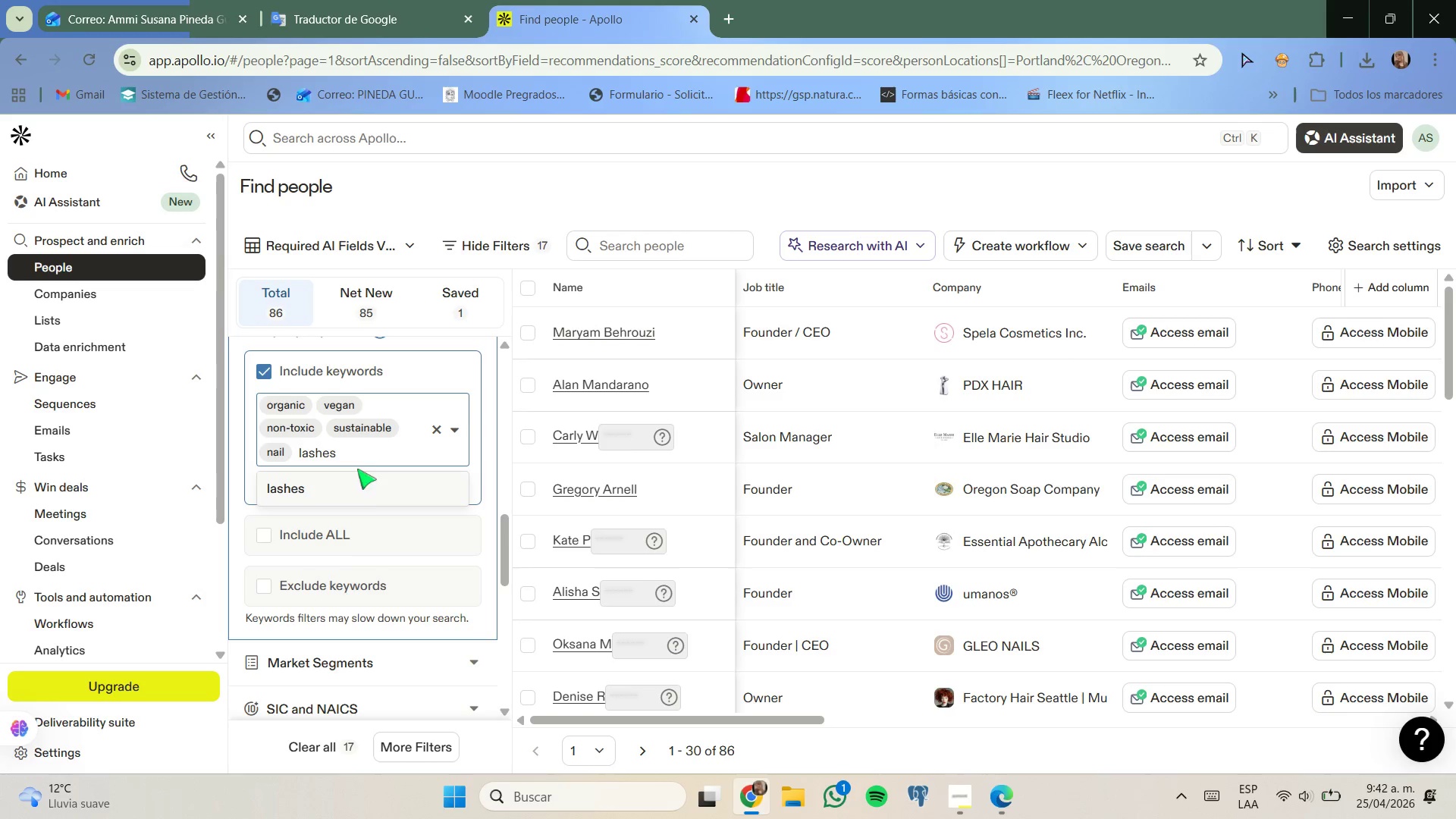 
left_click([365, 483])
 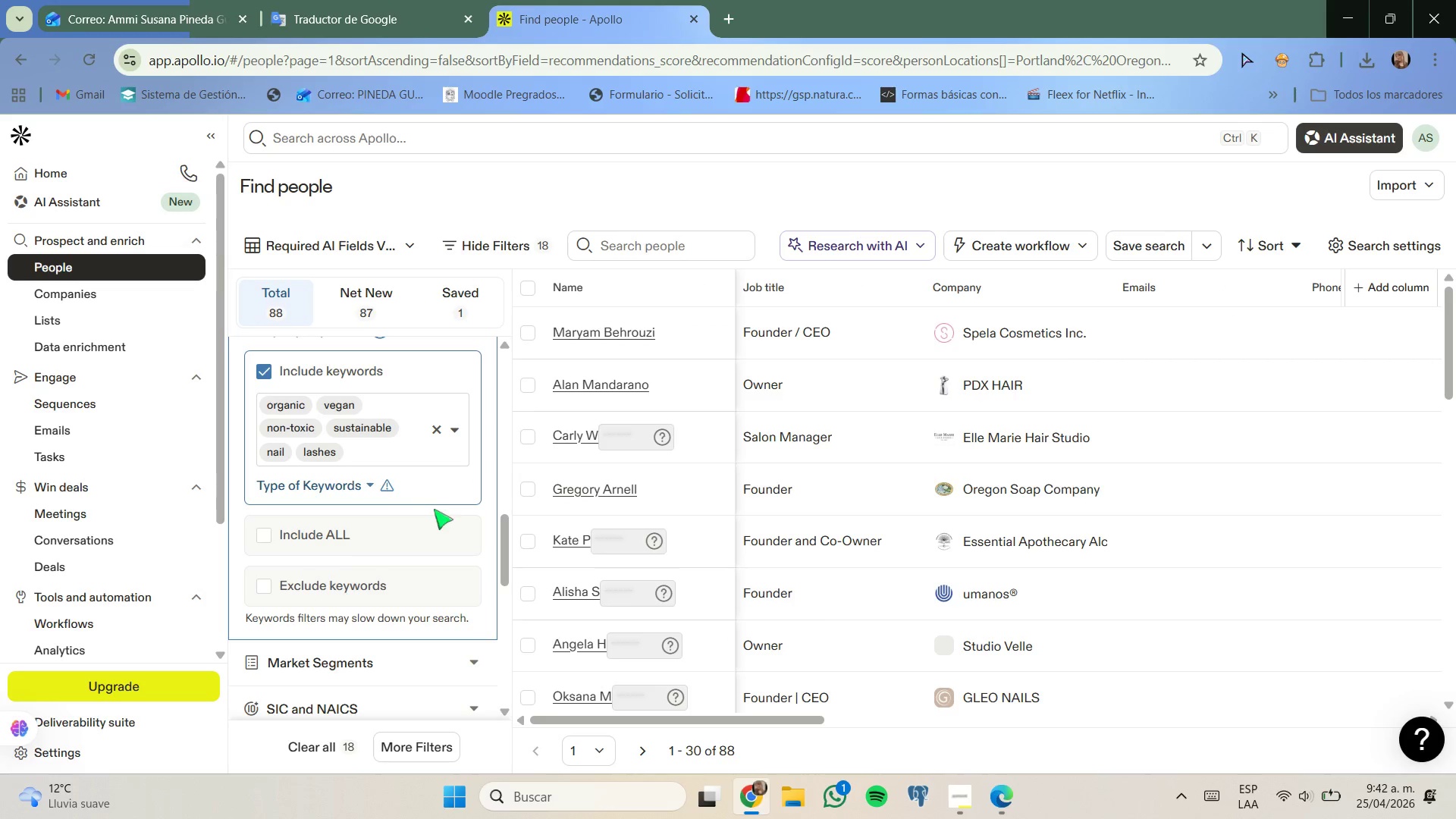 
left_click([414, 453])
 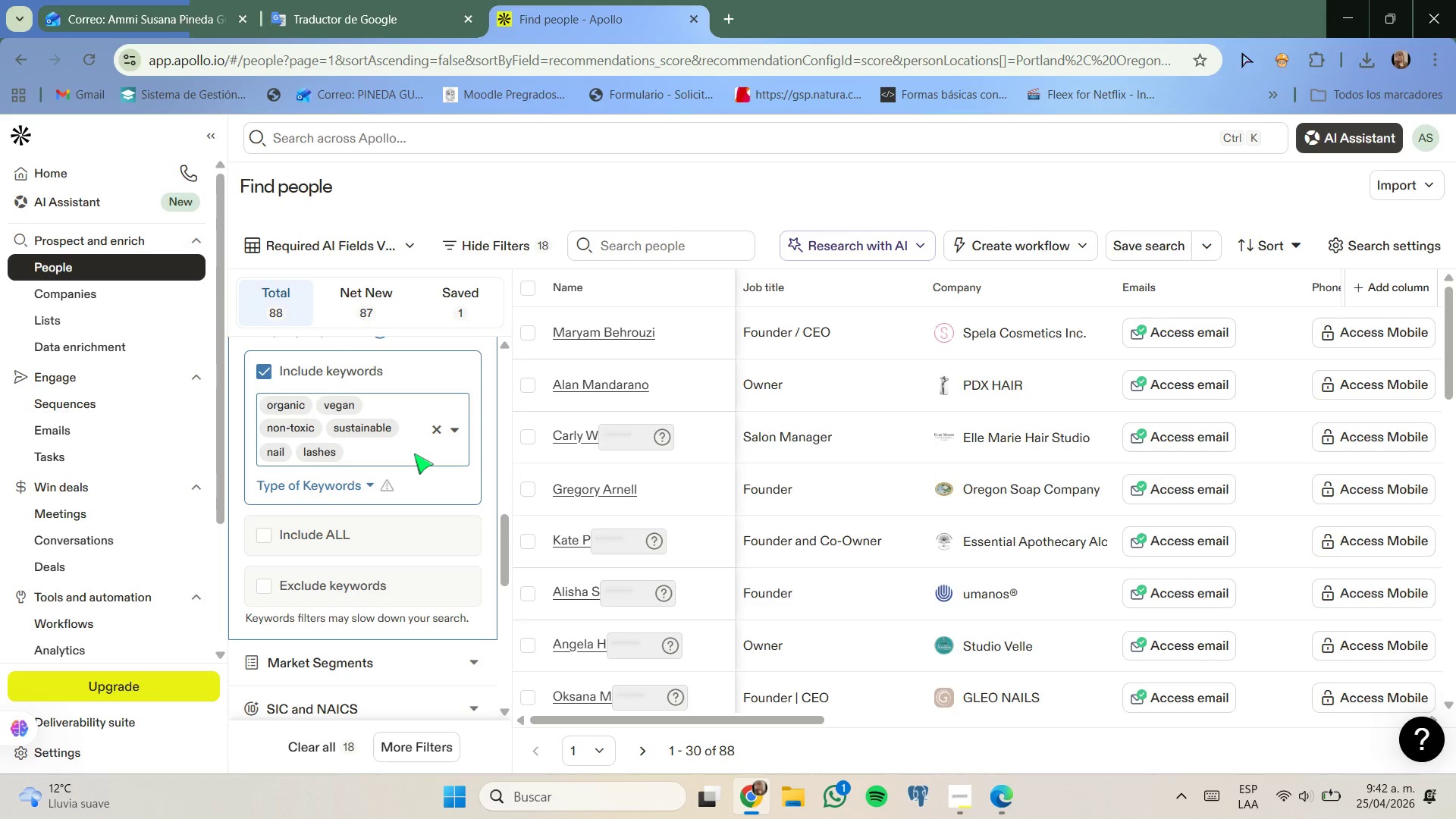 
left_click([396, 454])
 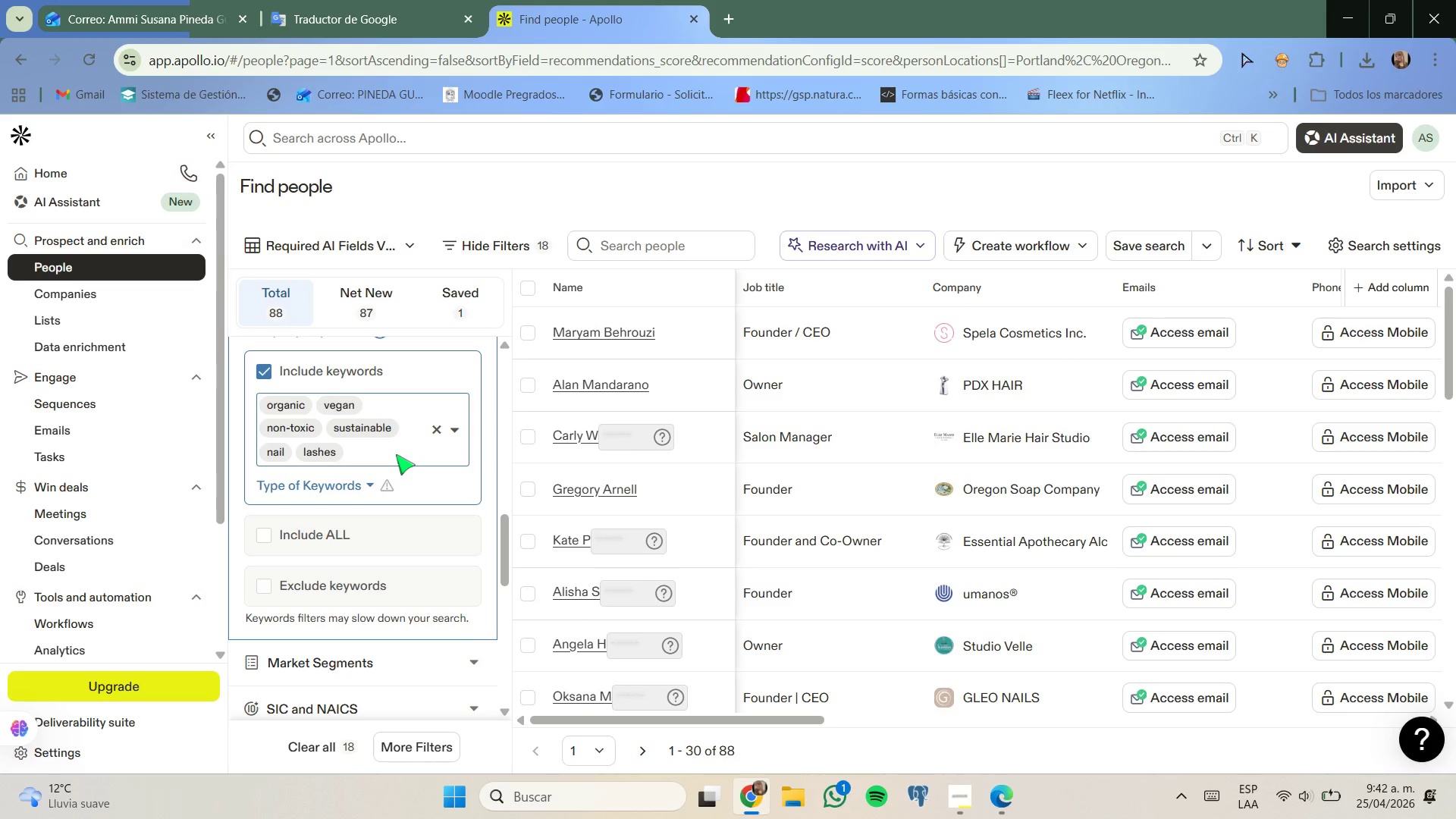 
type(be)
 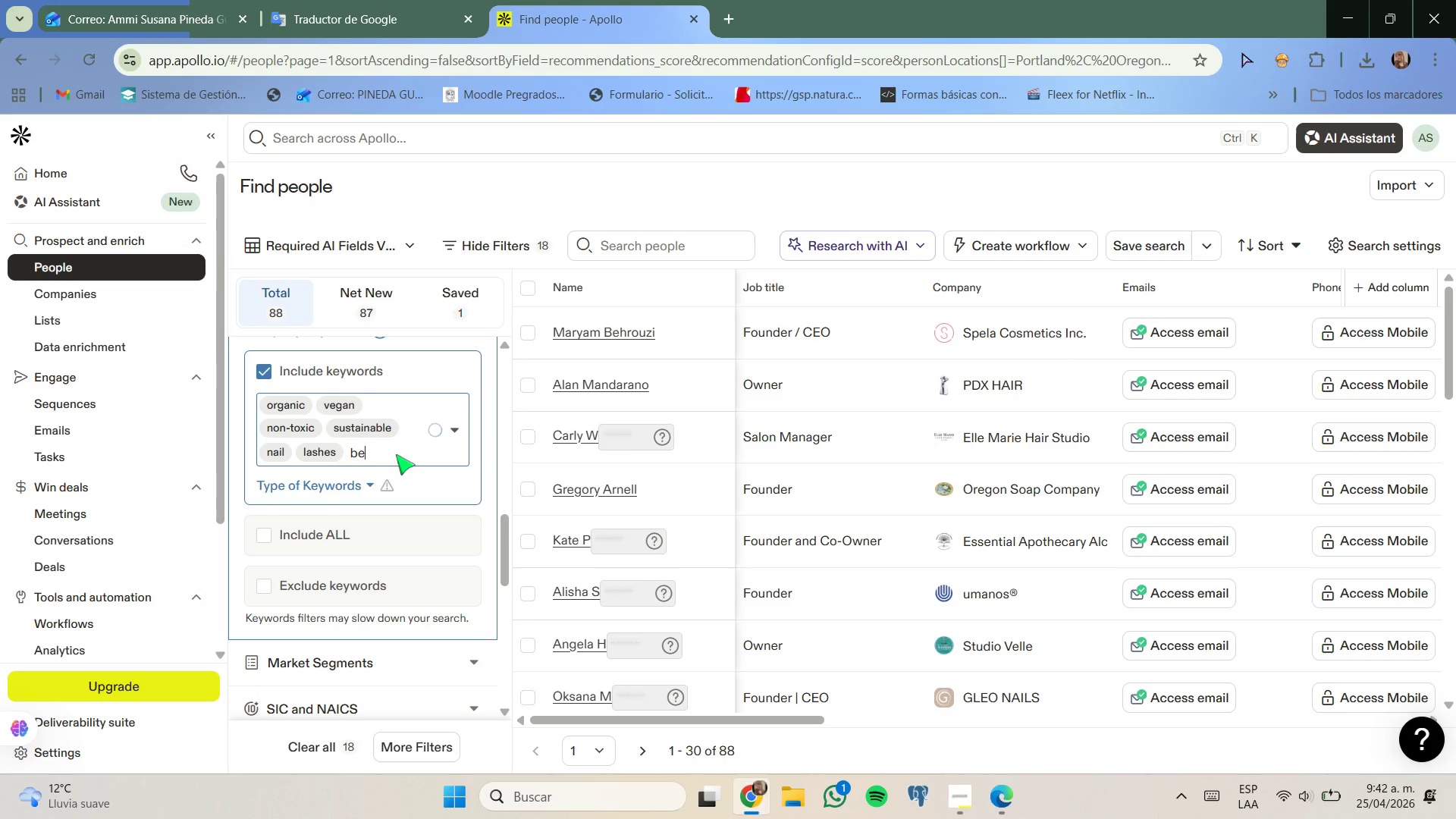 
wait(12.17)
 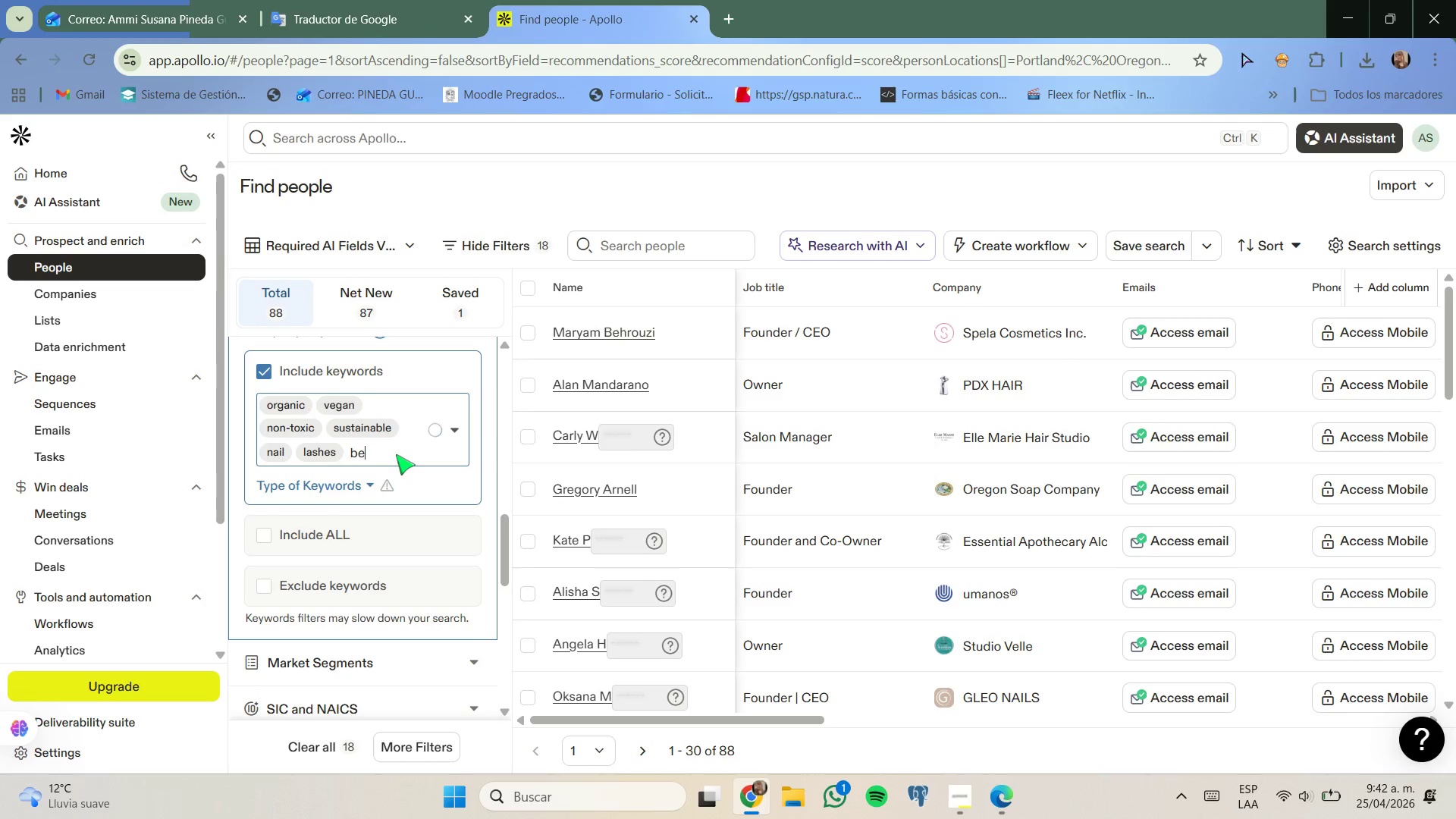 
type(auty)
 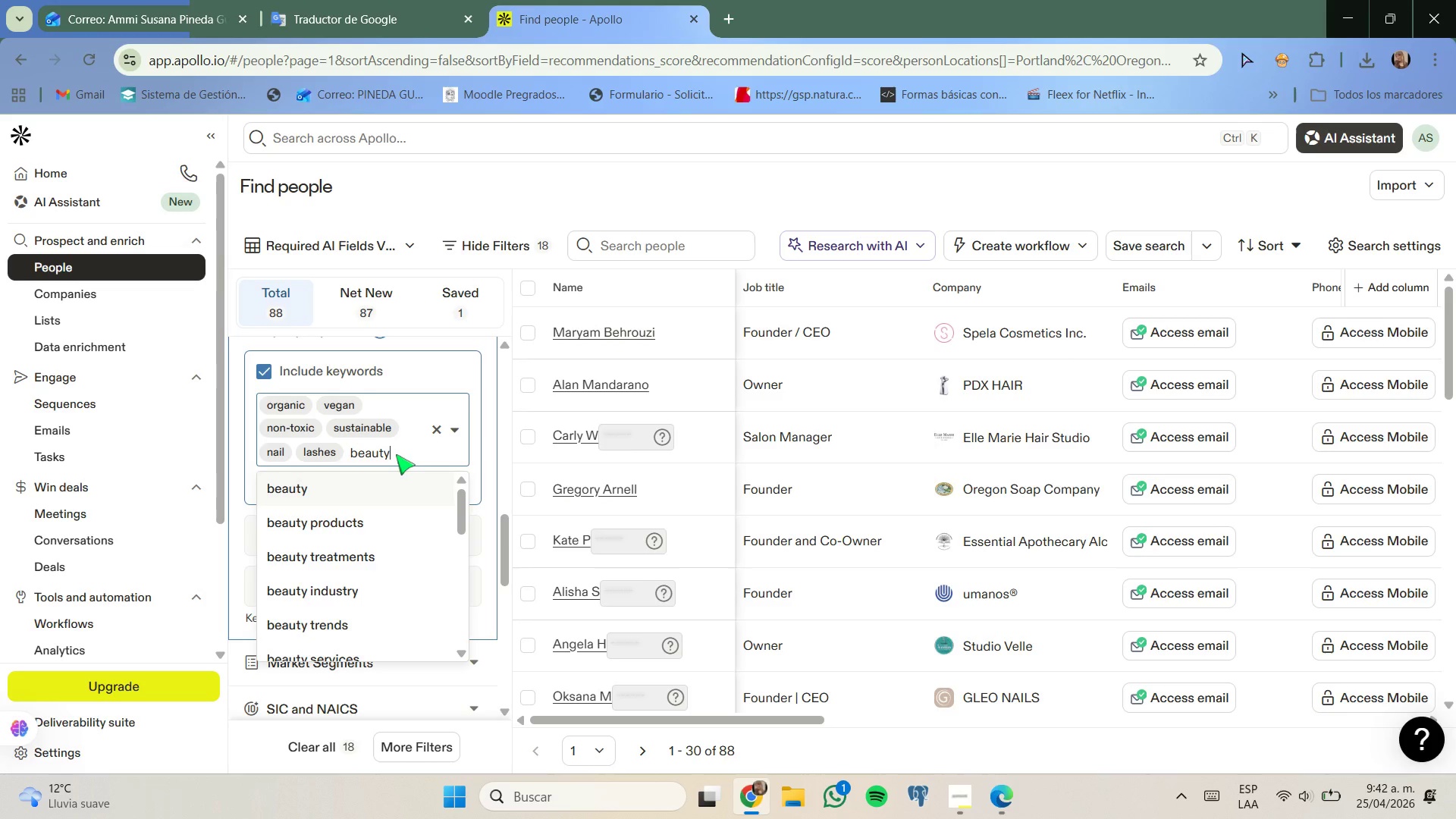 
wait(7.66)
 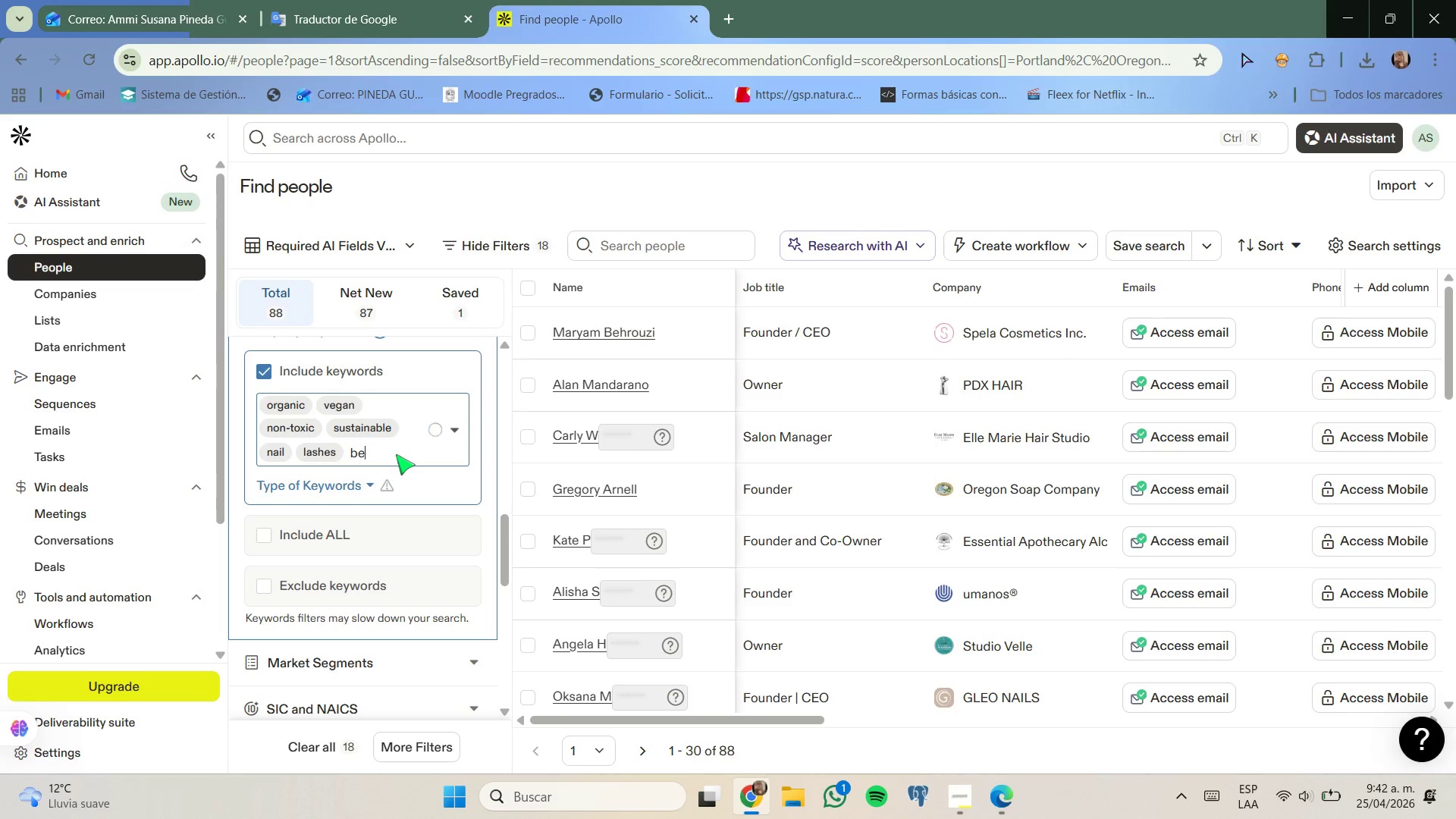 
left_click([353, 485])
 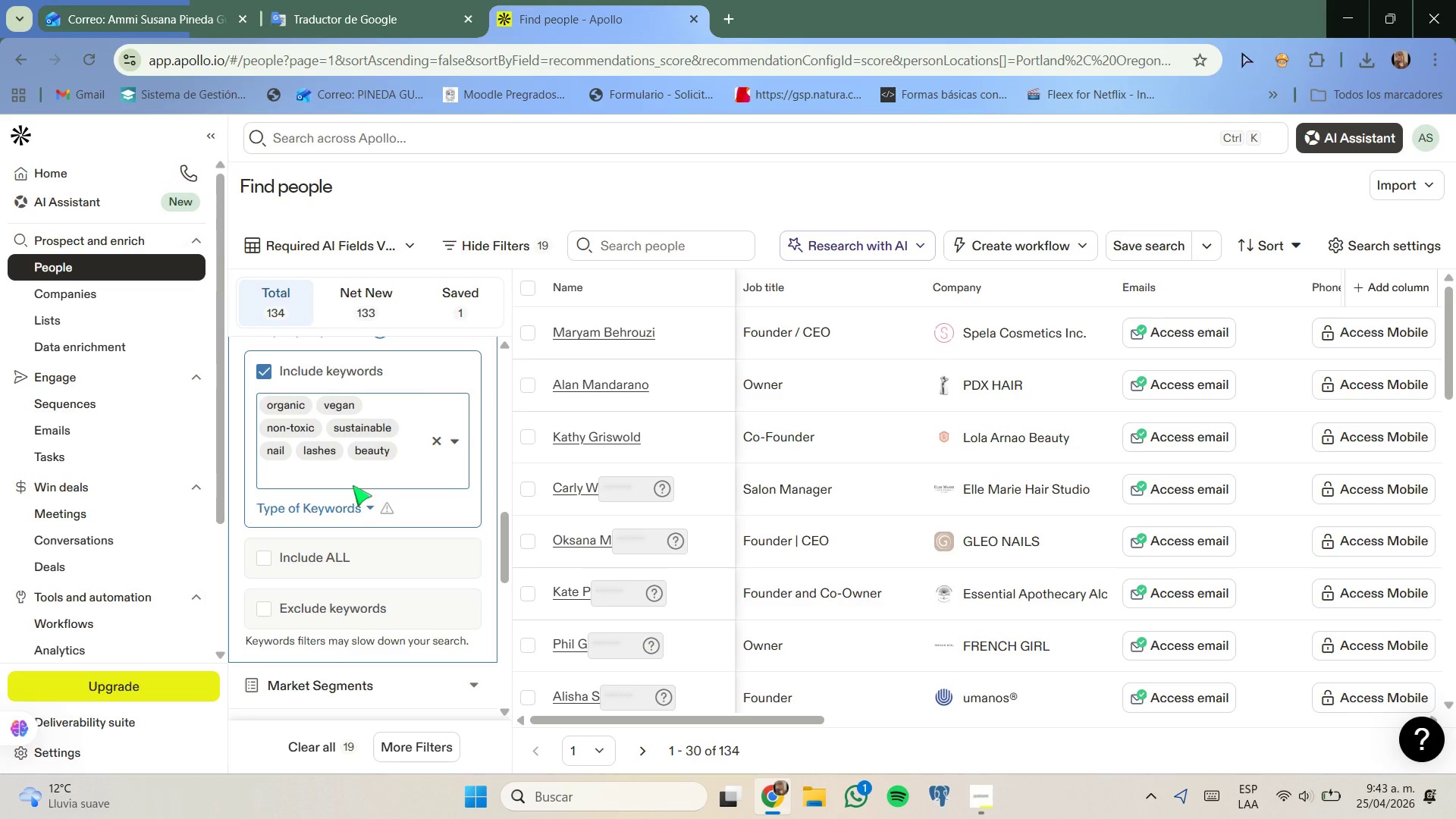 
wait(14.03)
 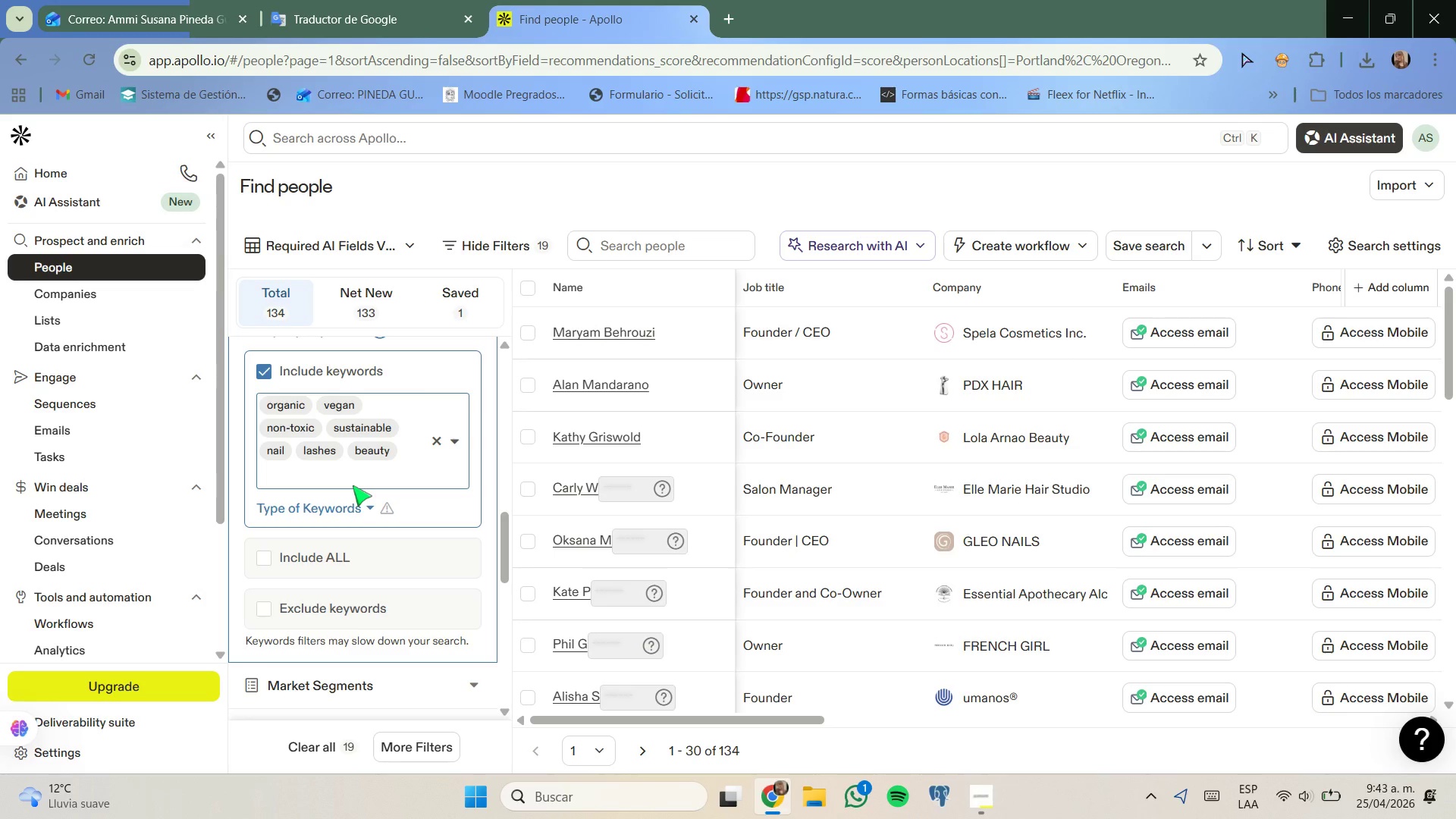 
type(ski)
 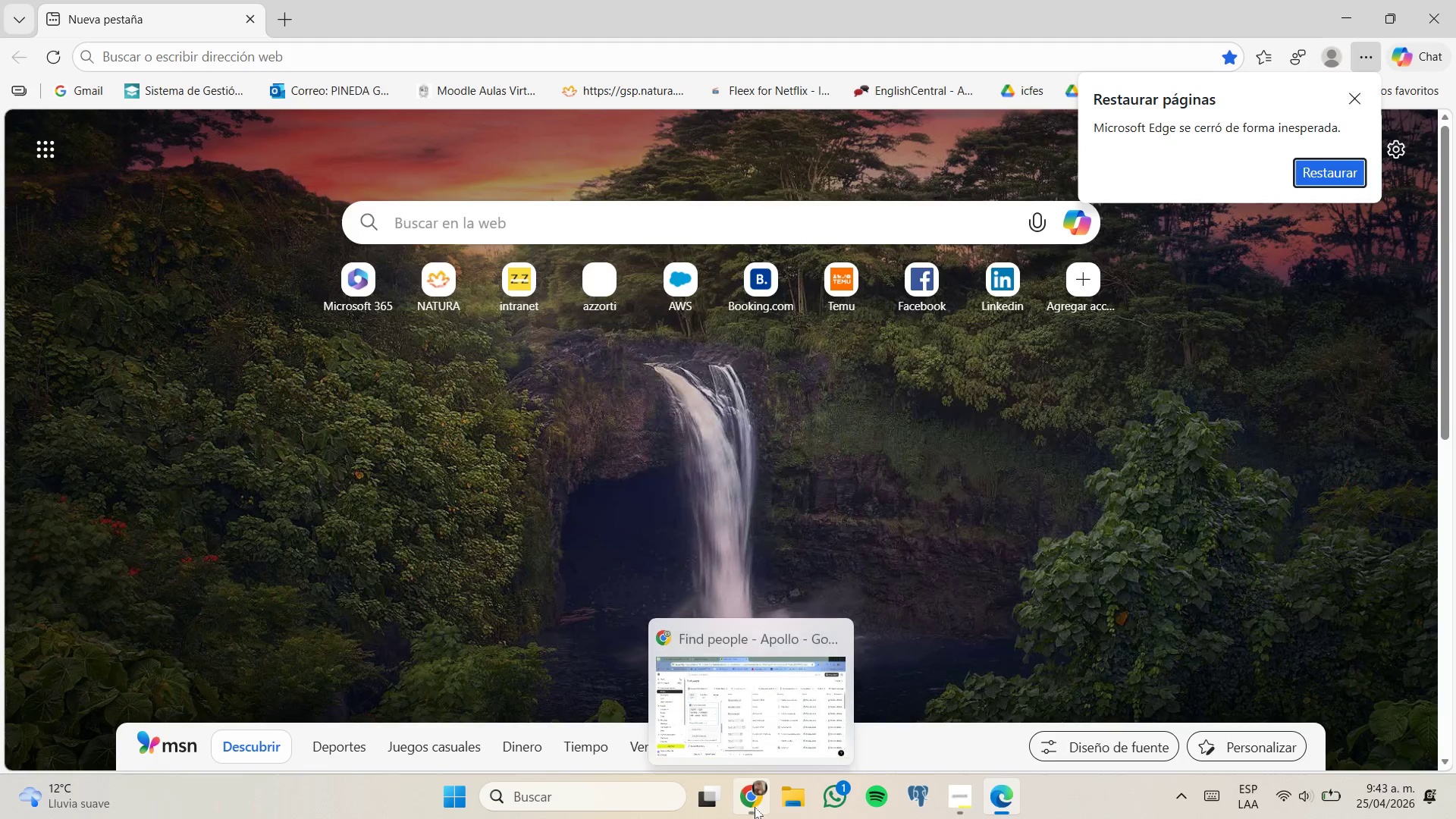 
left_click([752, 723])
 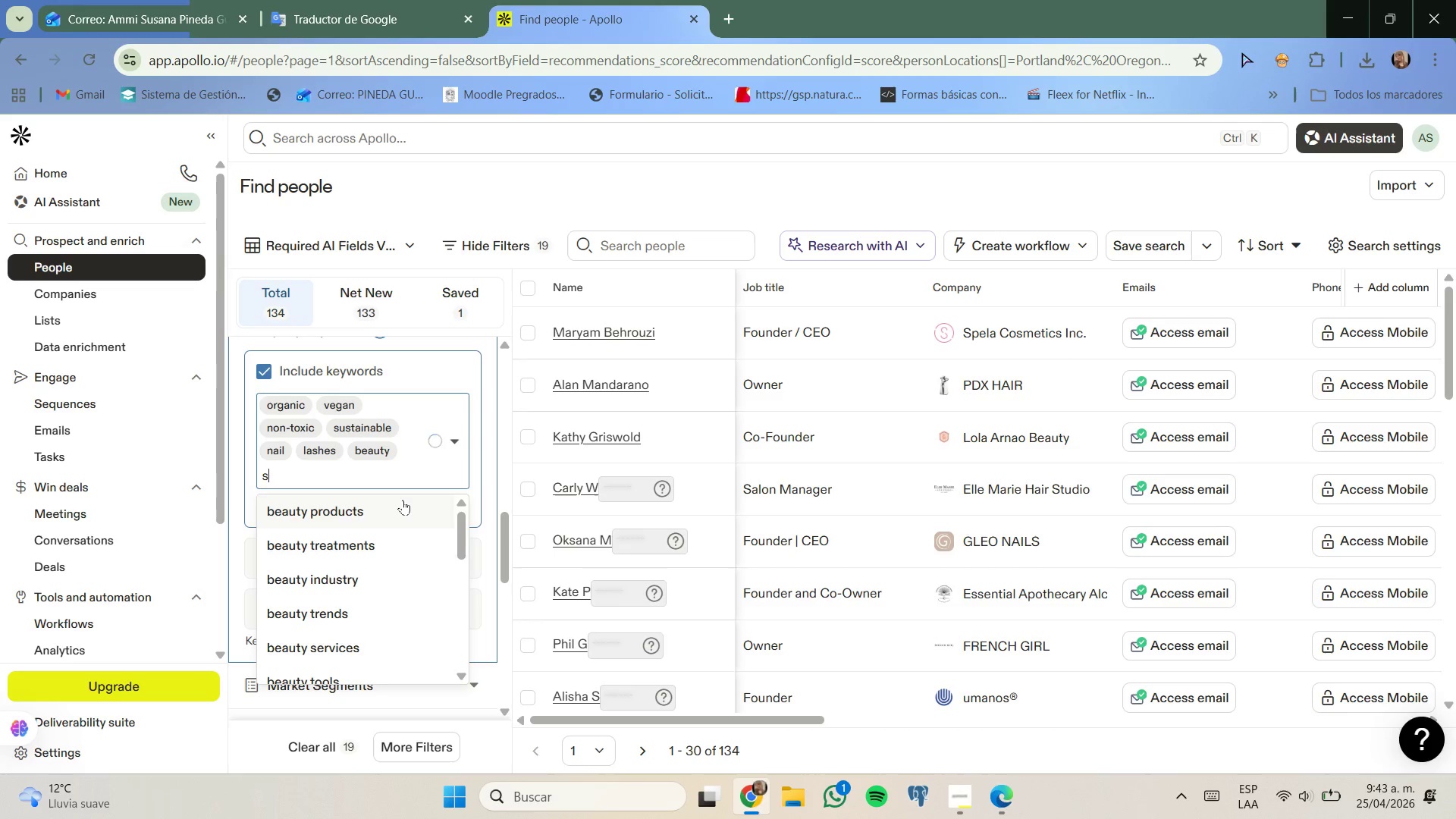 
type(kincare)
 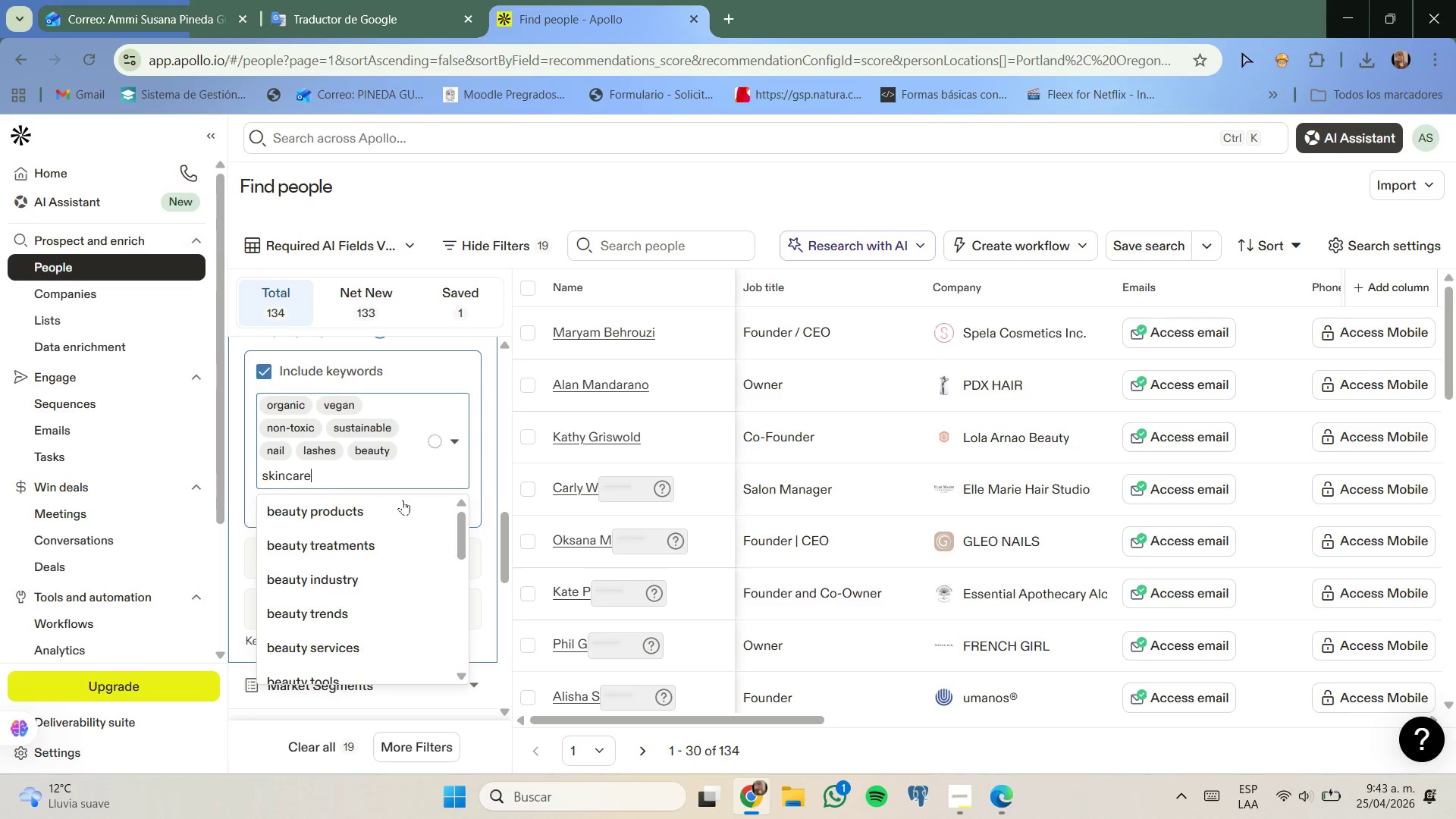 
wait(13.27)
 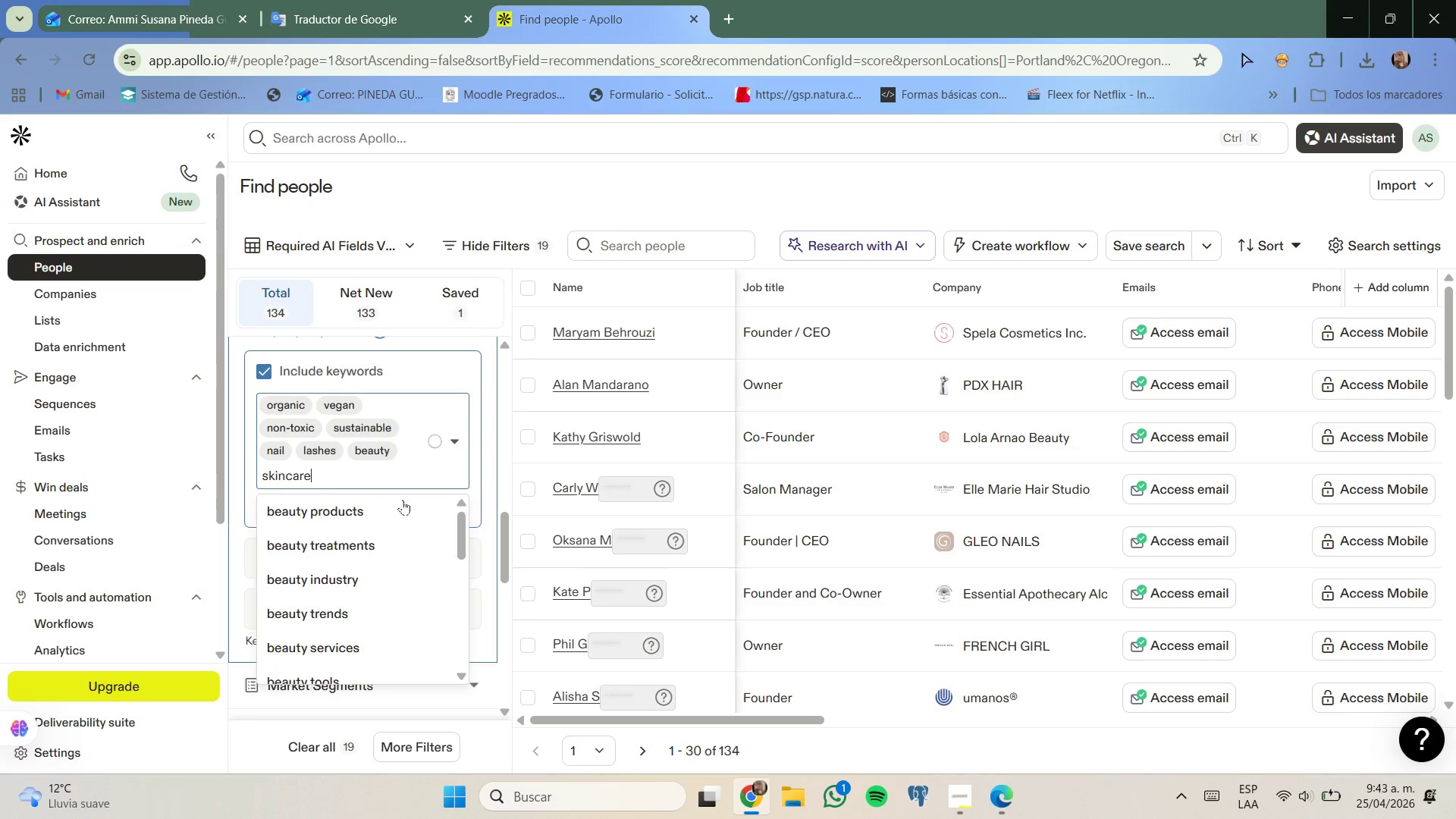 
left_click([338, 509])
 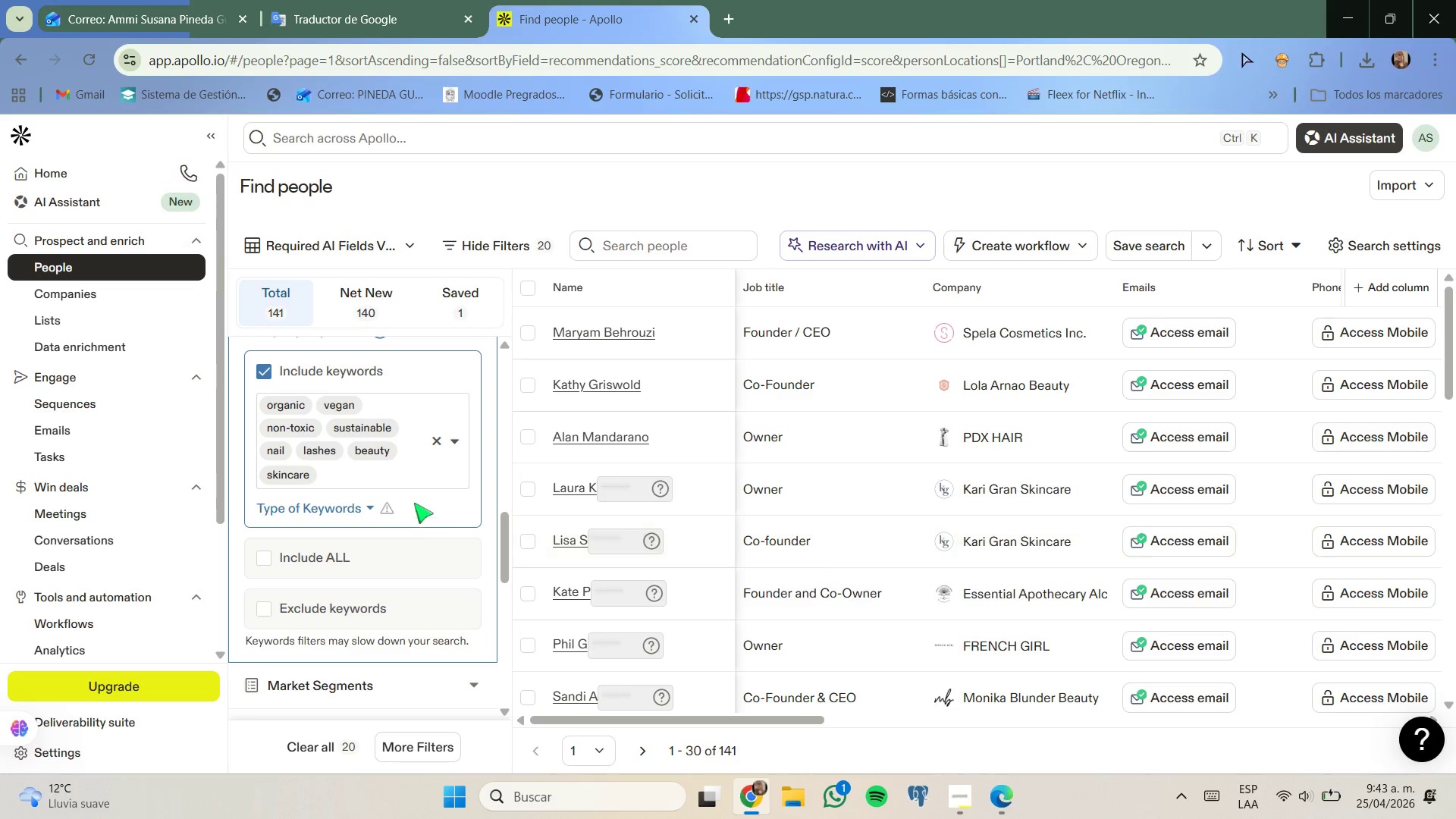 
wait(13.09)
 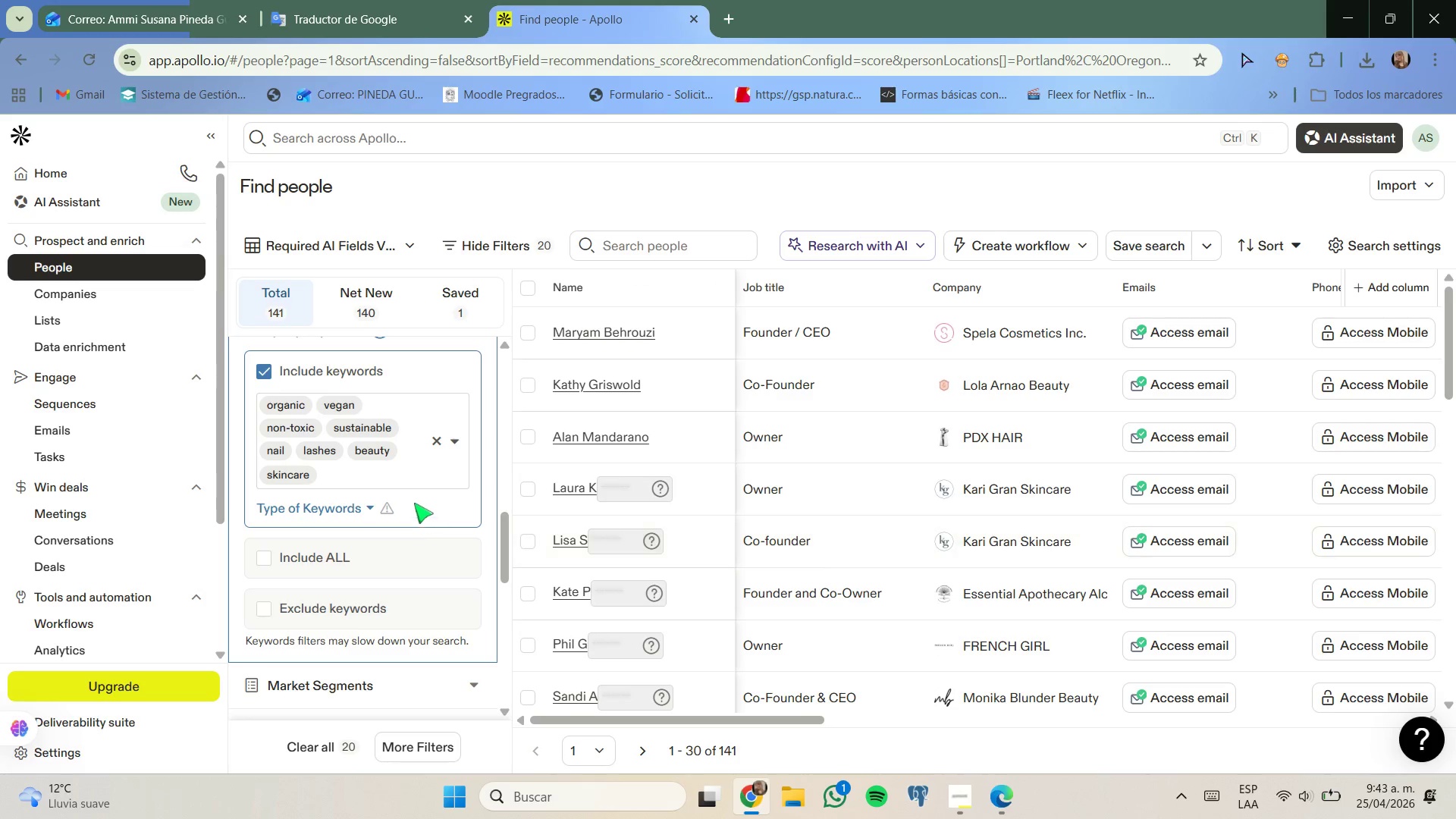 
left_click([406, 472])
 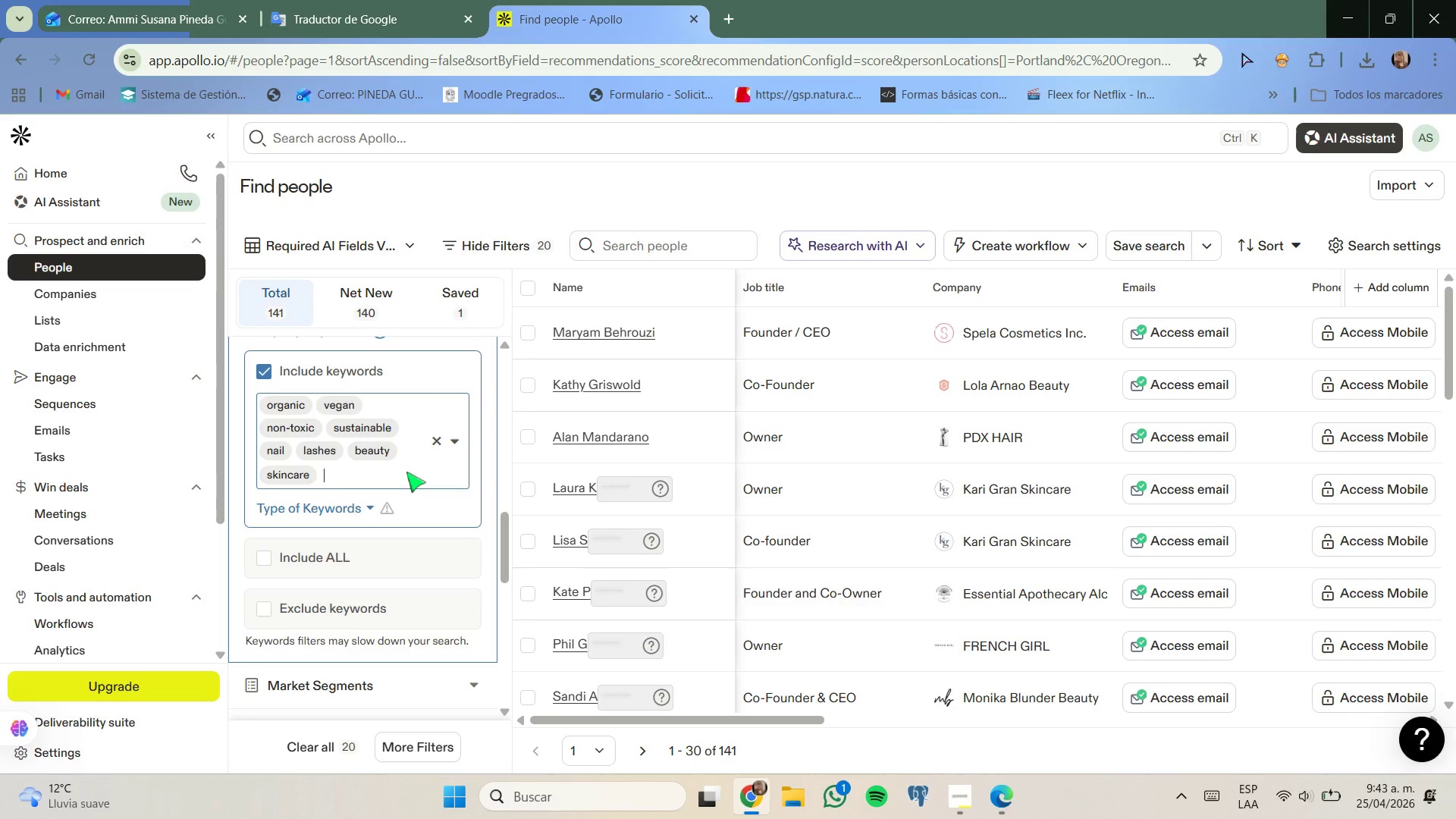 
wait(11.25)
 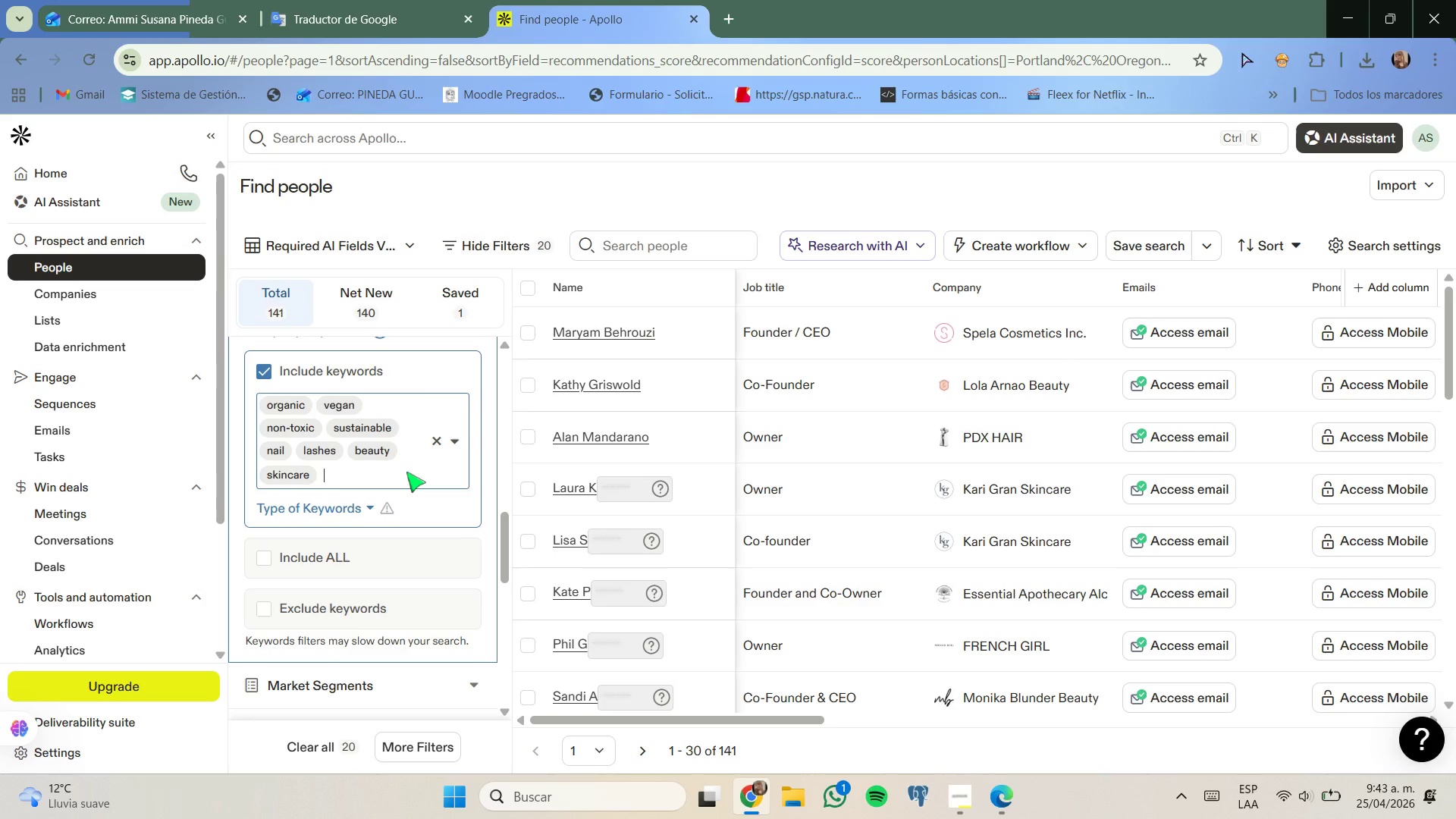 
left_click([796, 795])
 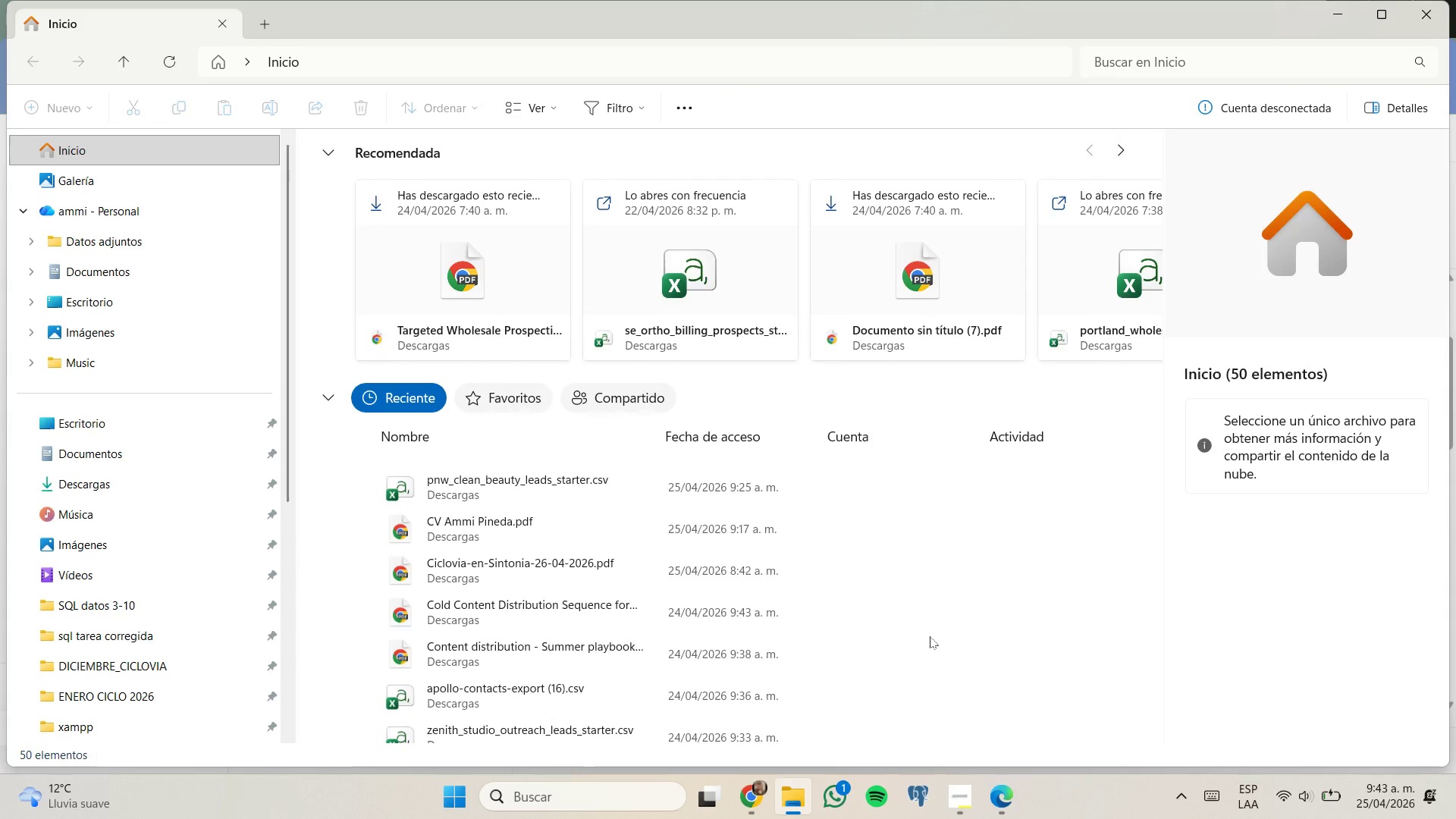 
wait(6.09)
 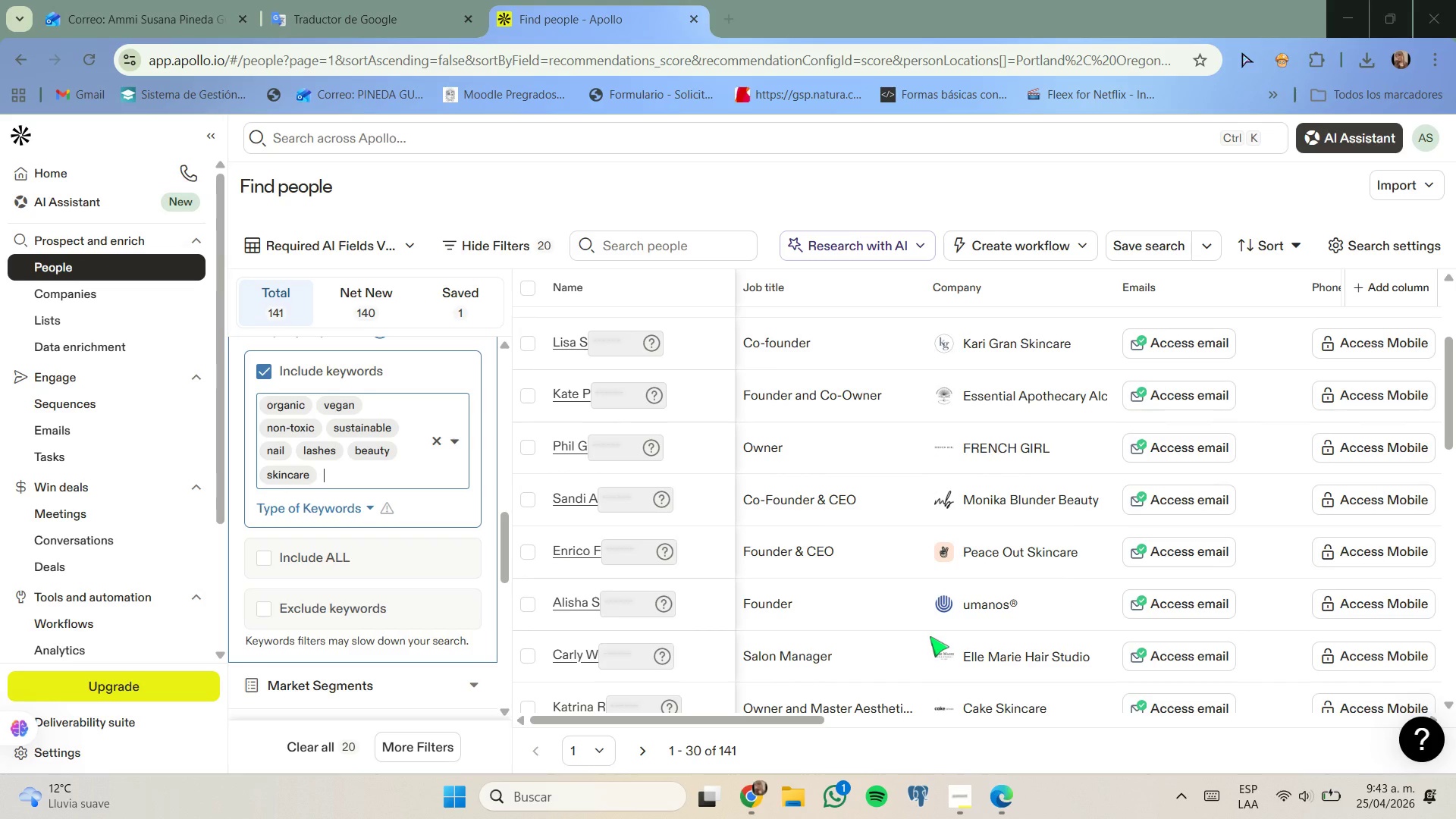 
left_click([557, 481])
 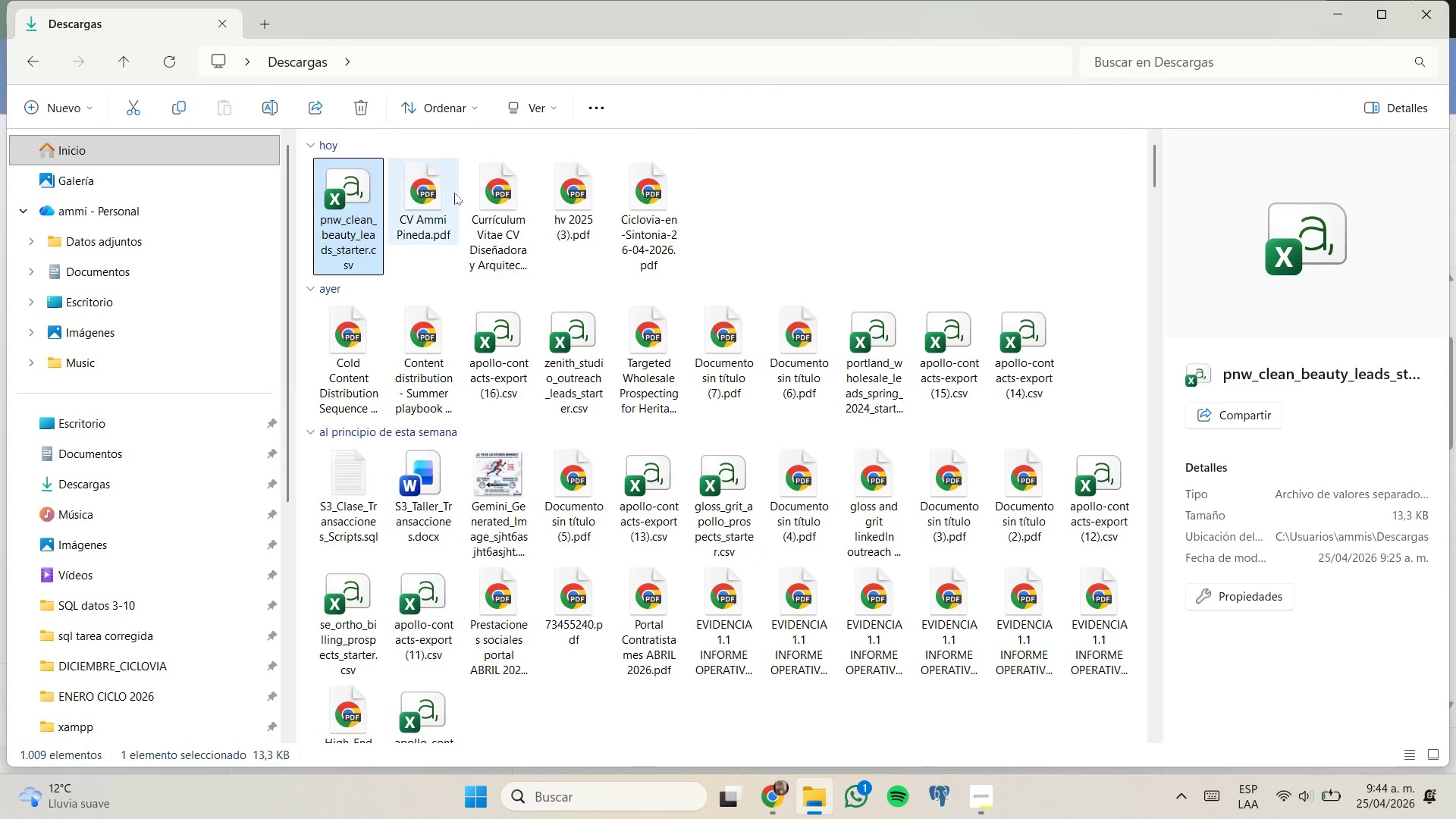 
double_click([352, 206])
 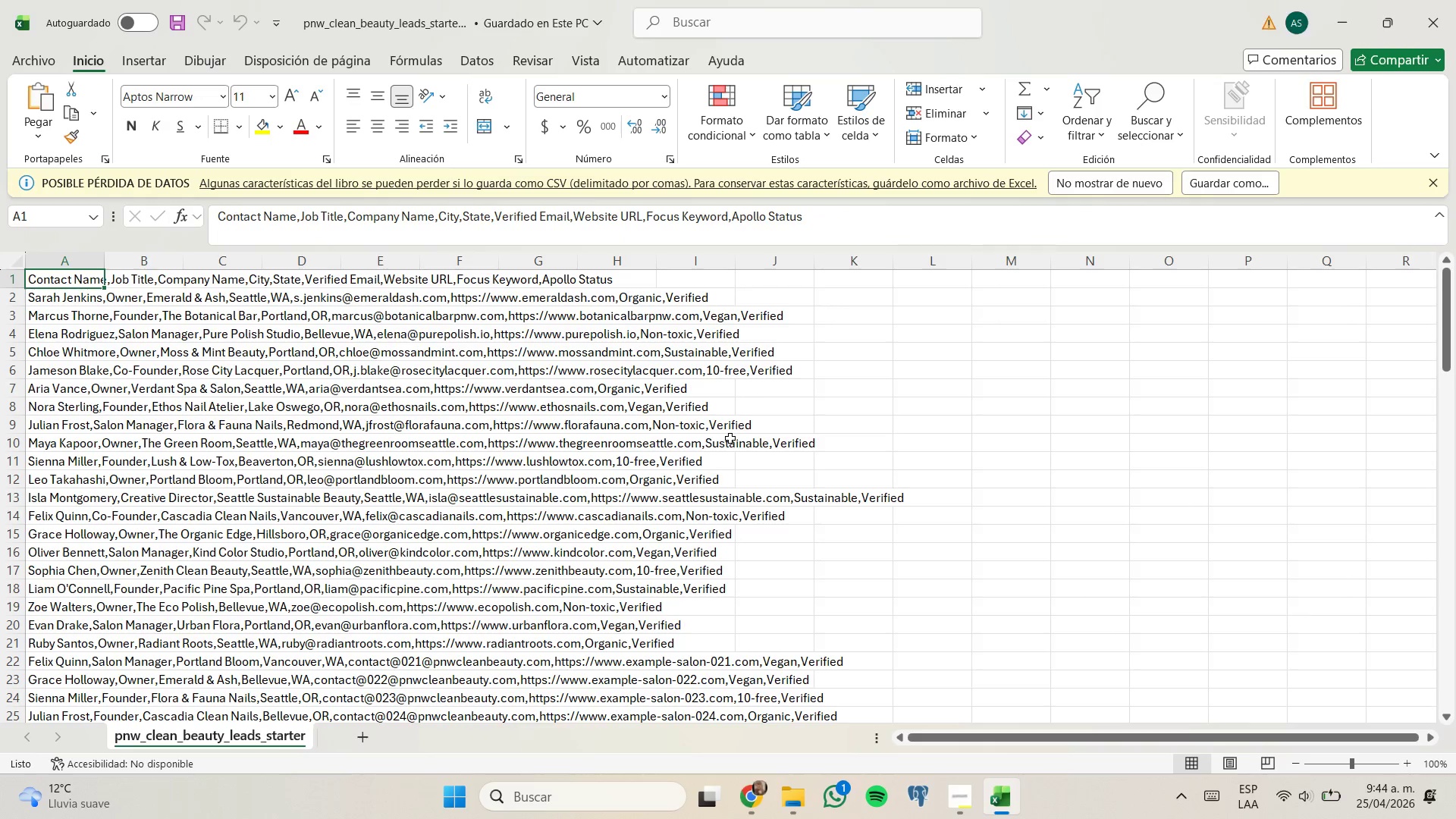 
wait(10.2)
 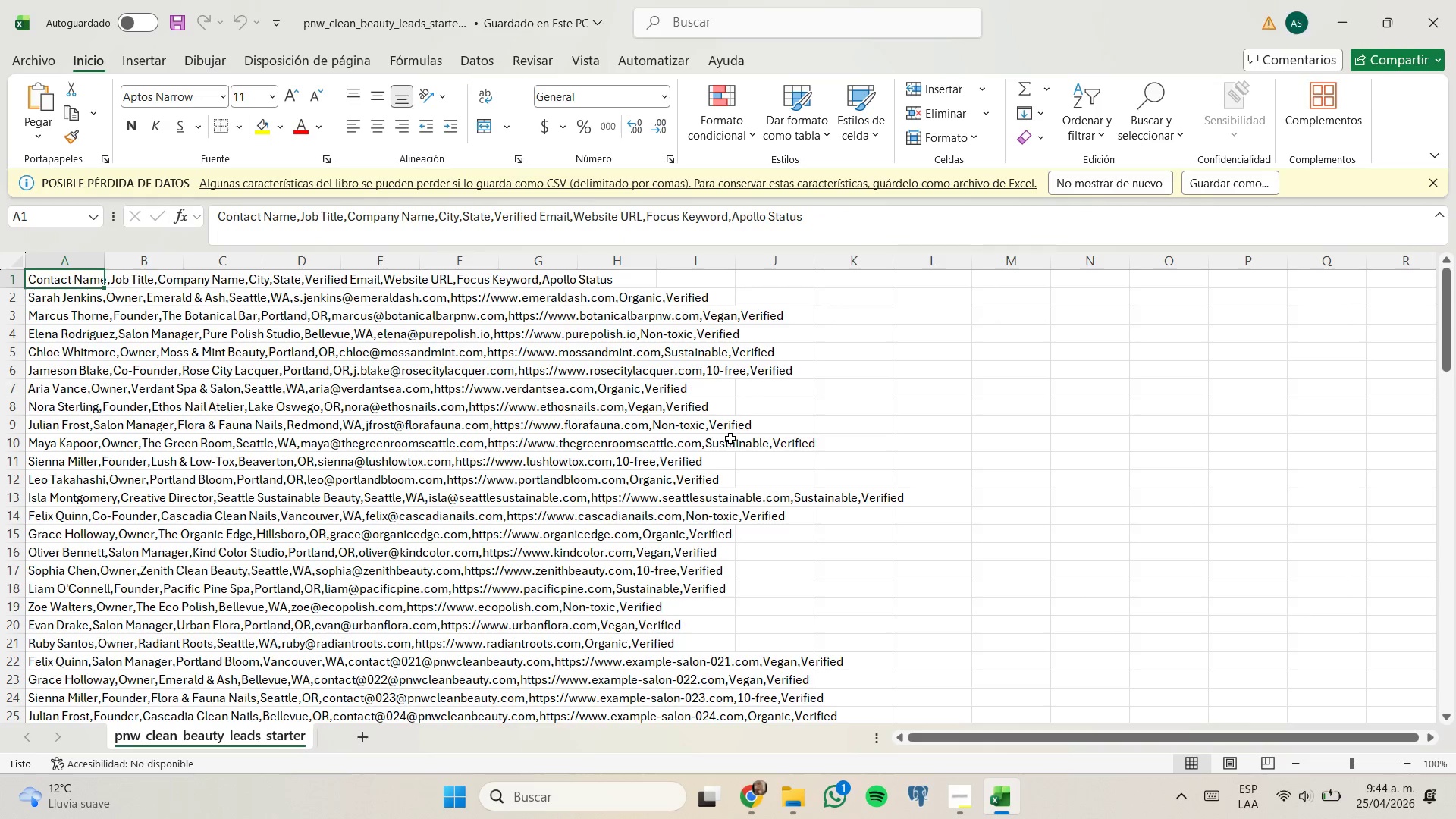 
scroll: coordinate [734, 512], scroll_direction: down, amount: 22.0
 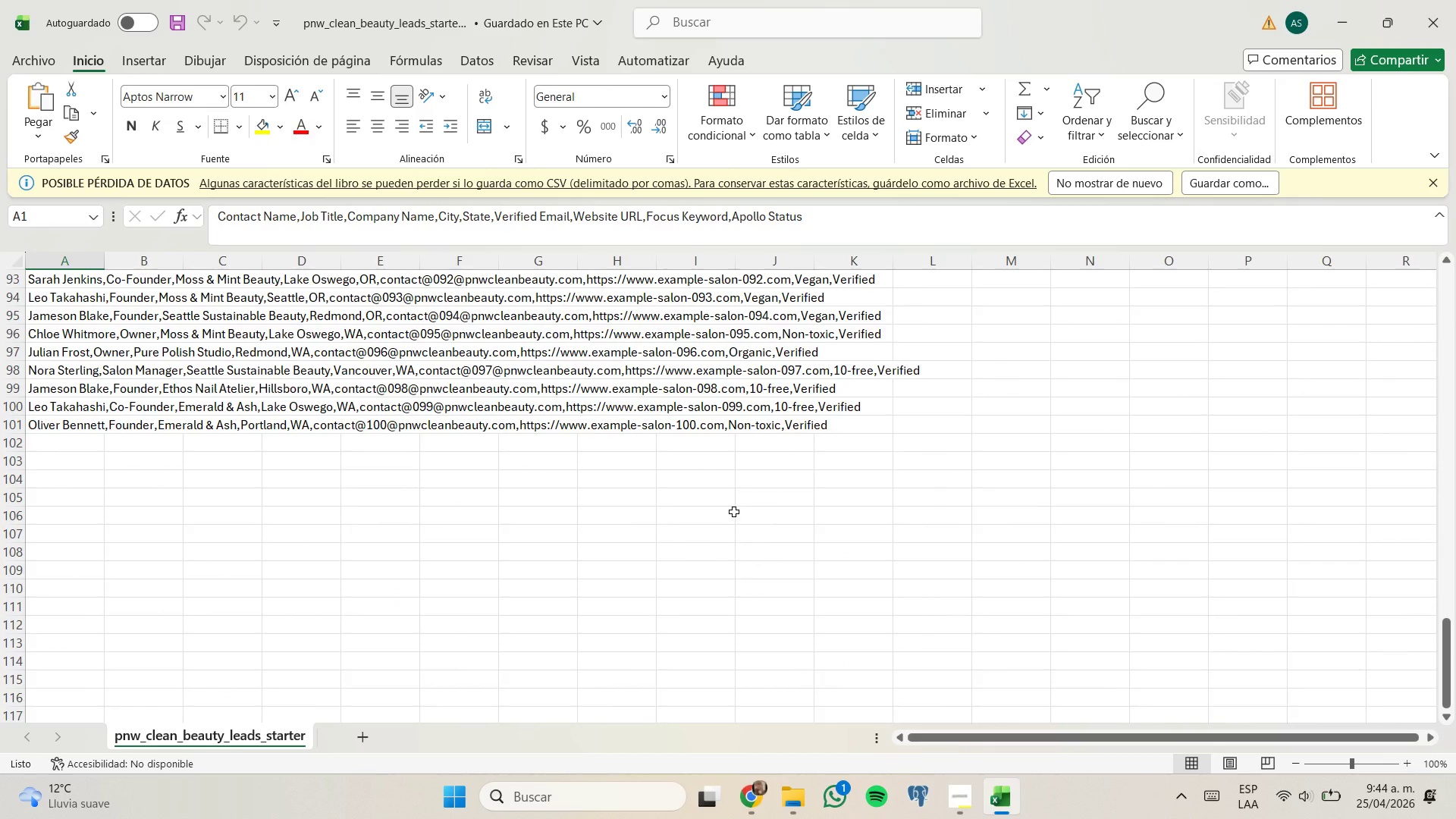 
scroll: coordinate [734, 501], scroll_direction: up, amount: 27.0
 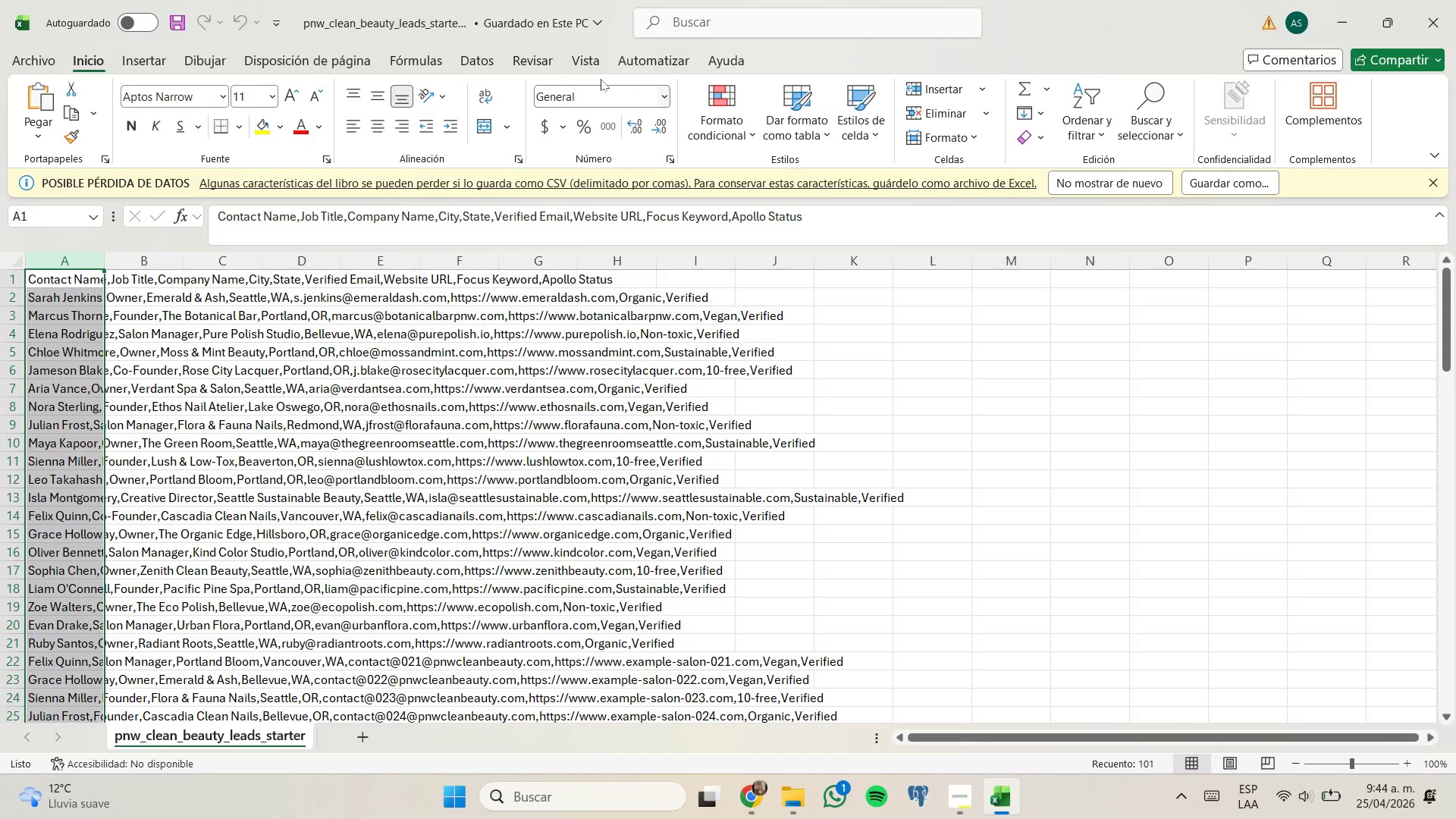 
left_click([494, 49])
 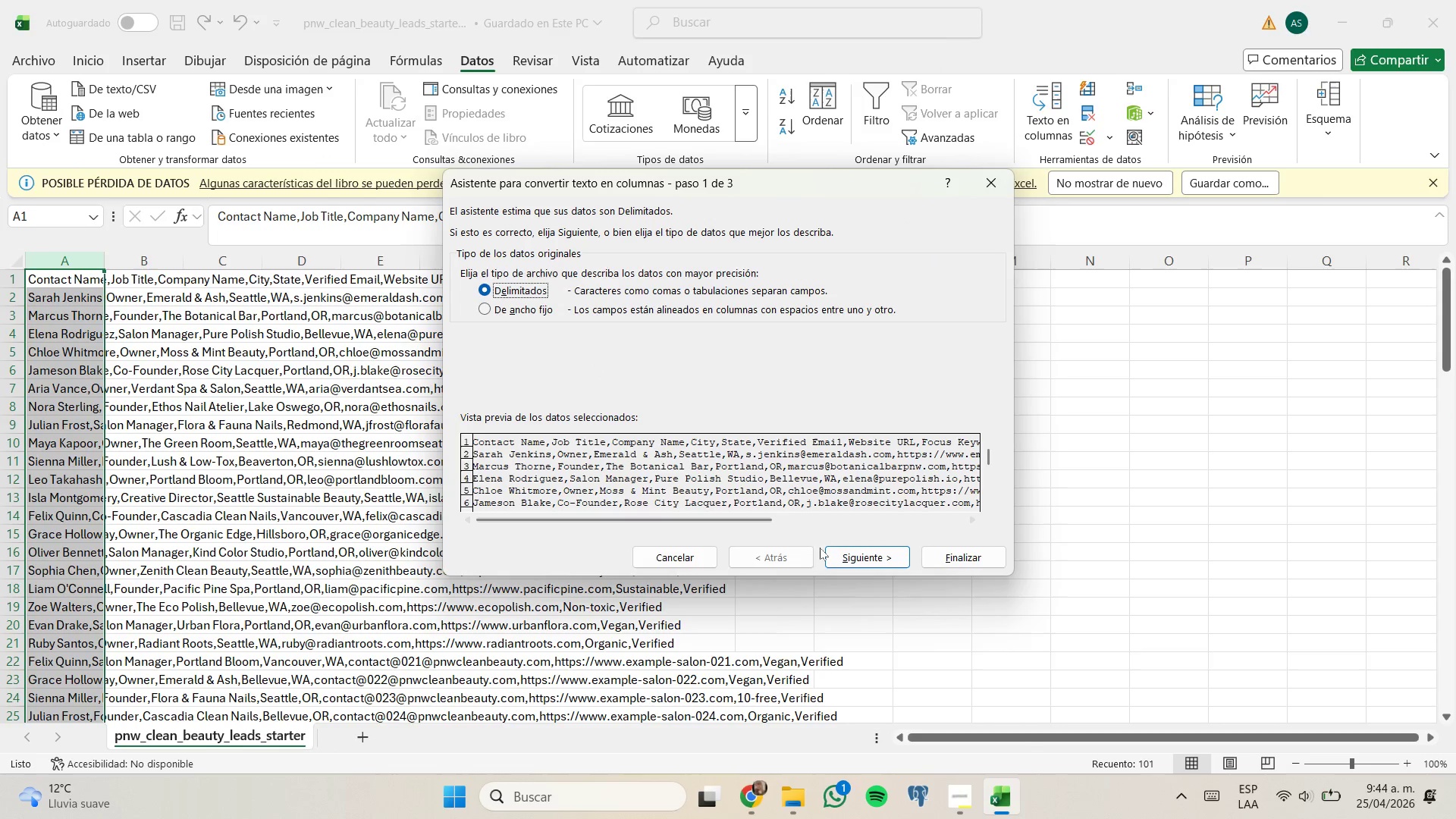 
left_click([835, 562])
 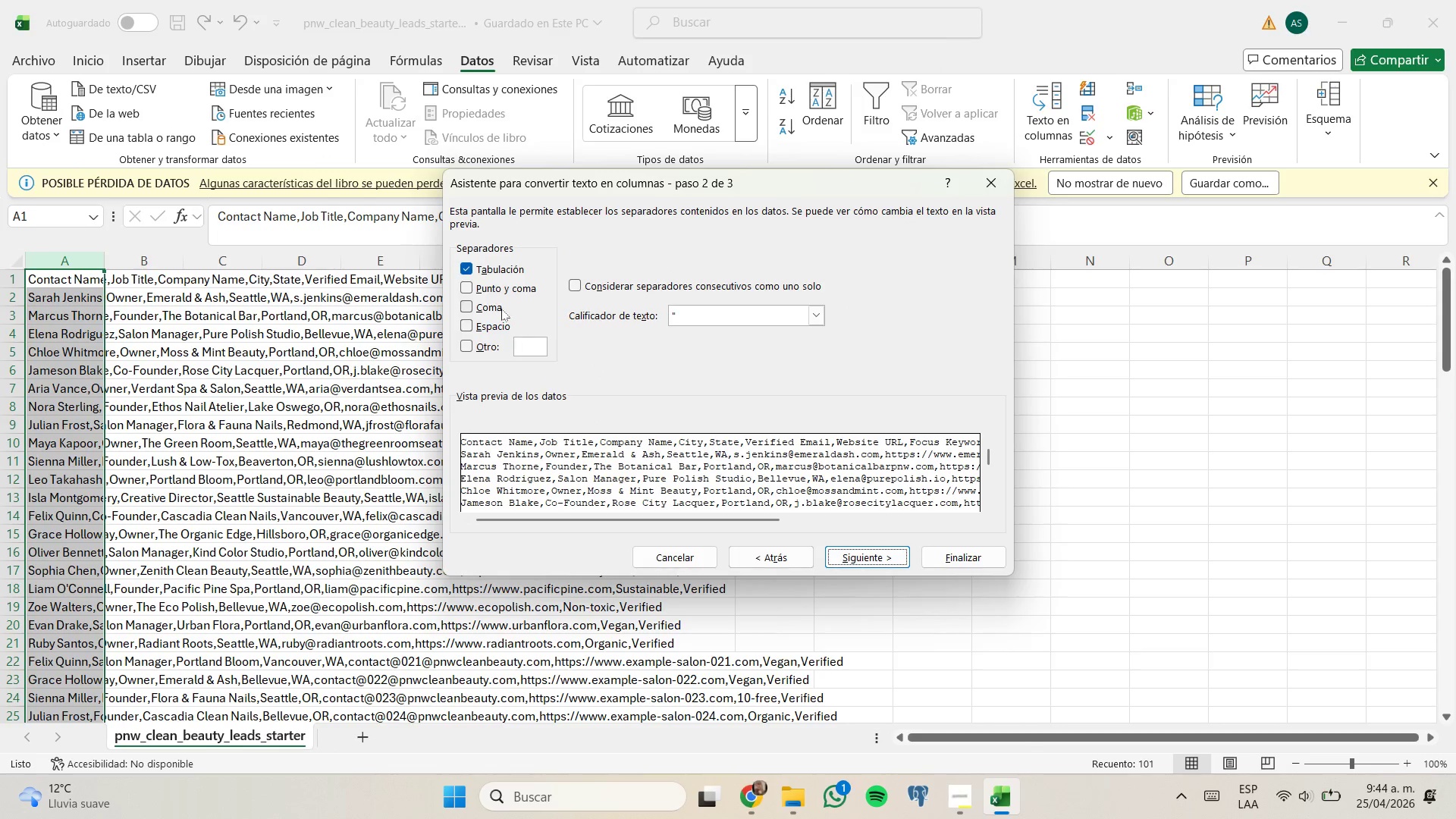 
left_click([497, 306])
 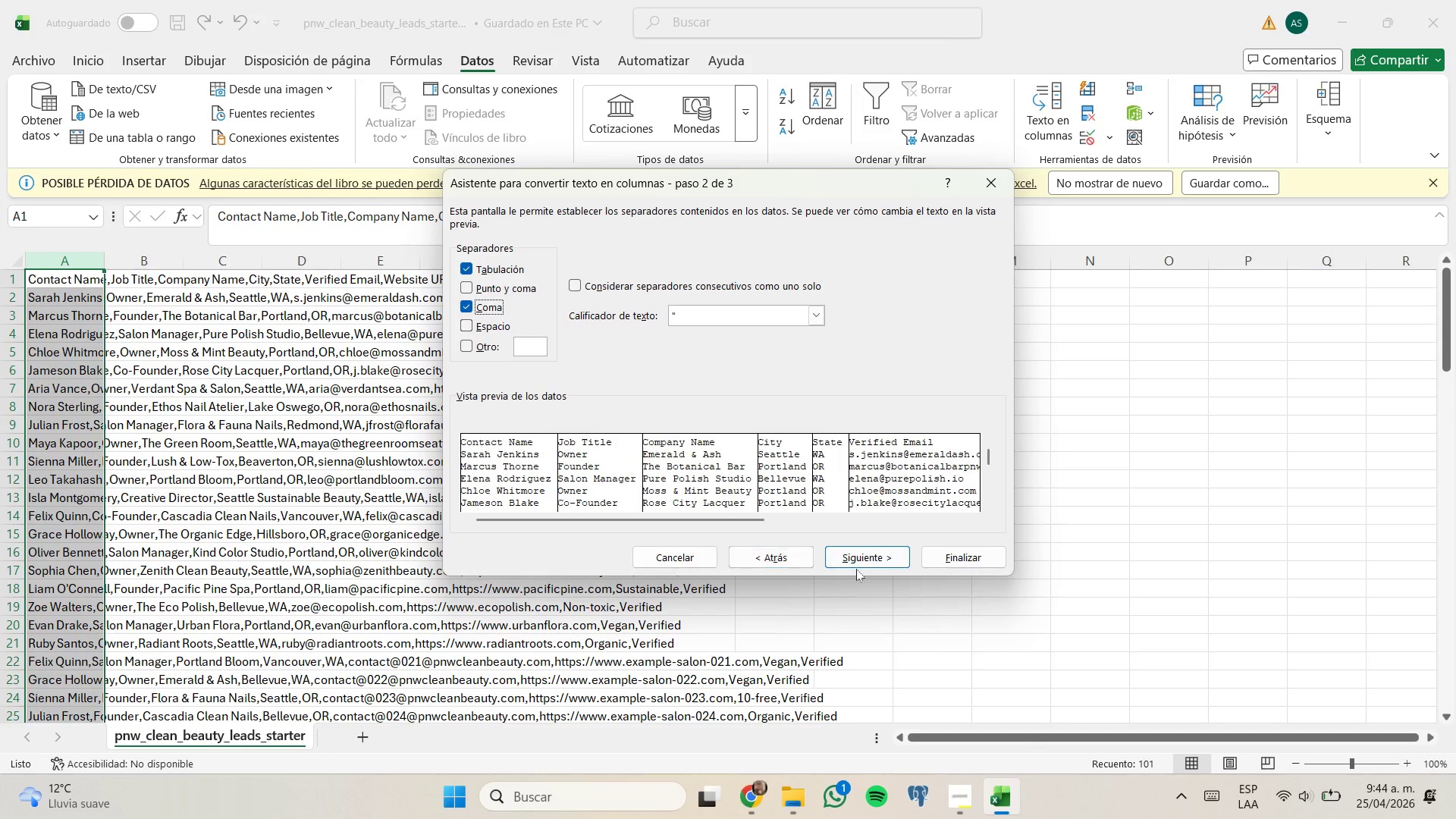 
left_click([858, 562])
 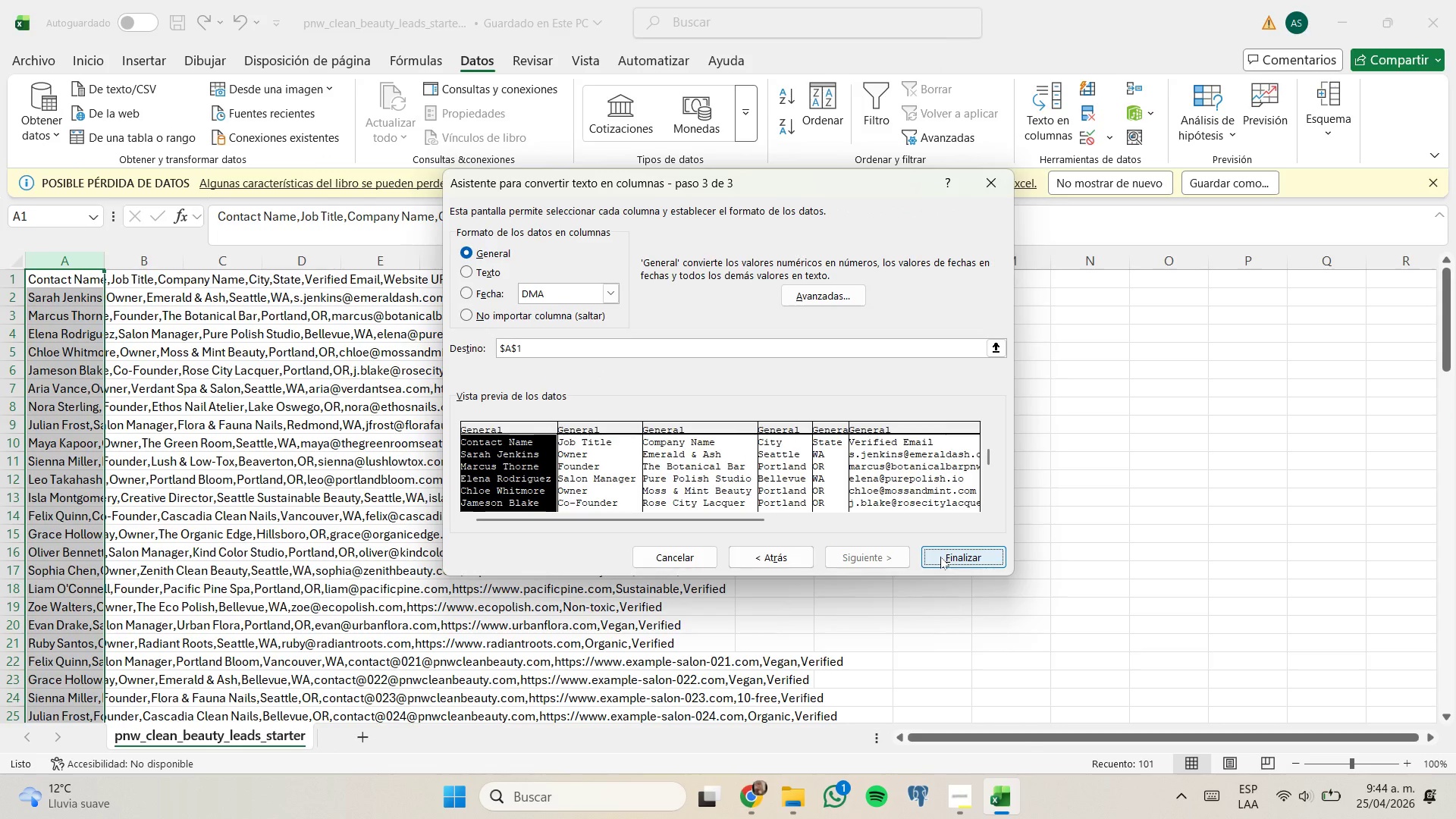 
left_click([943, 557])
 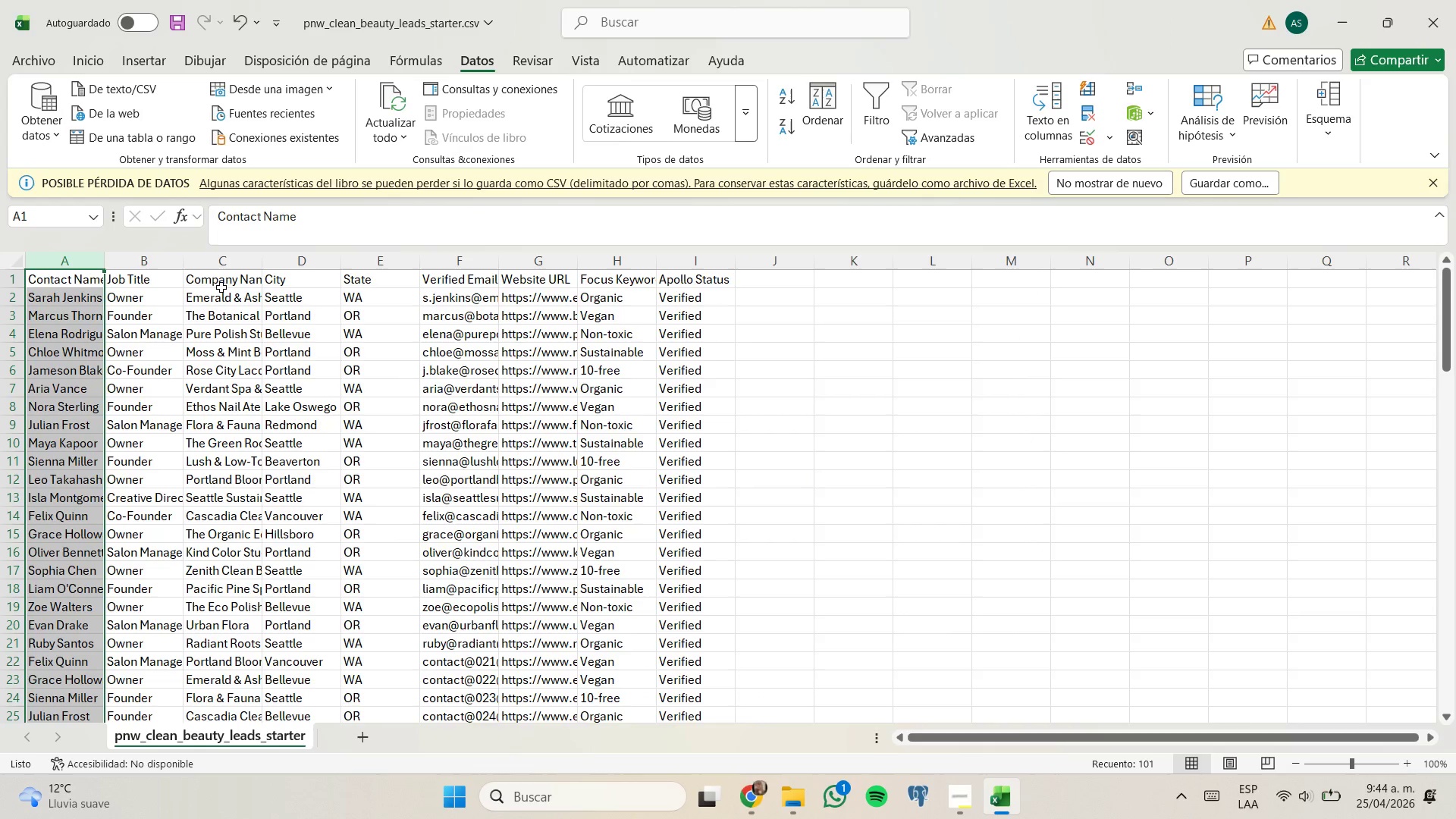 
left_click_drag(start_coordinate=[187, 264], to_coordinate=[271, 279])
 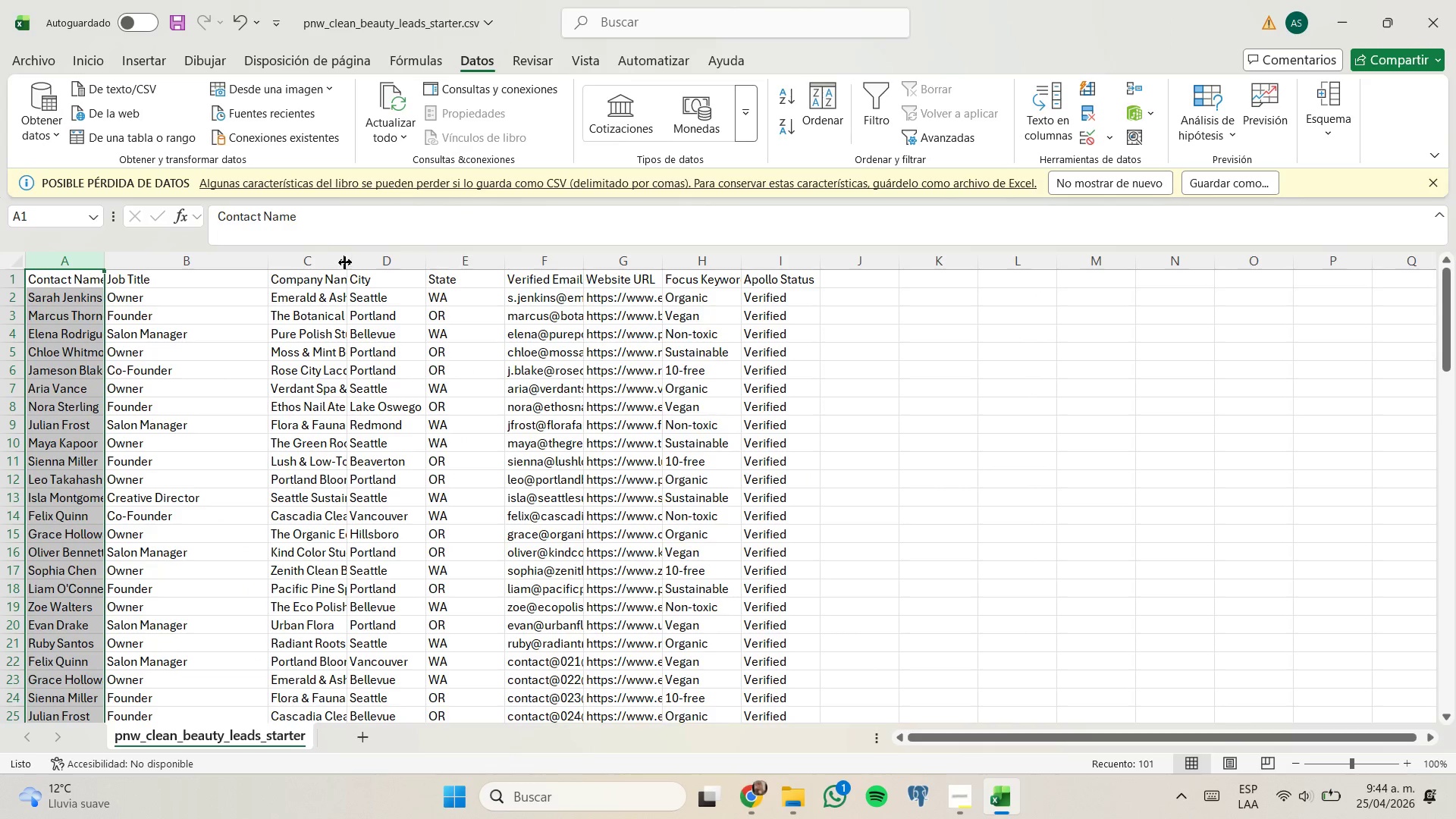 
left_click_drag(start_coordinate=[348, 262], to_coordinate=[410, 265])
 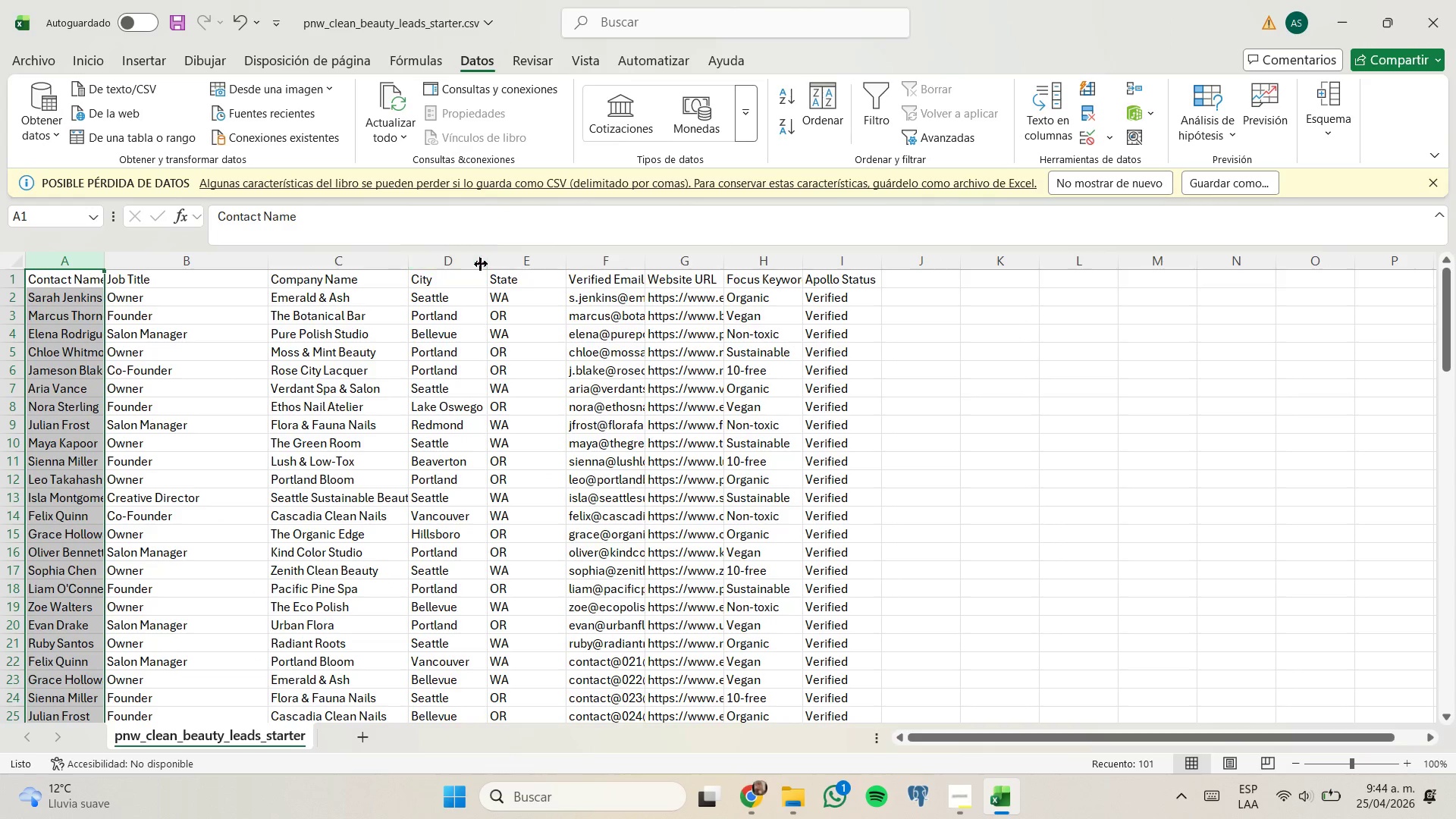 
left_click_drag(start_coordinate=[488, 262], to_coordinate=[537, 269])
 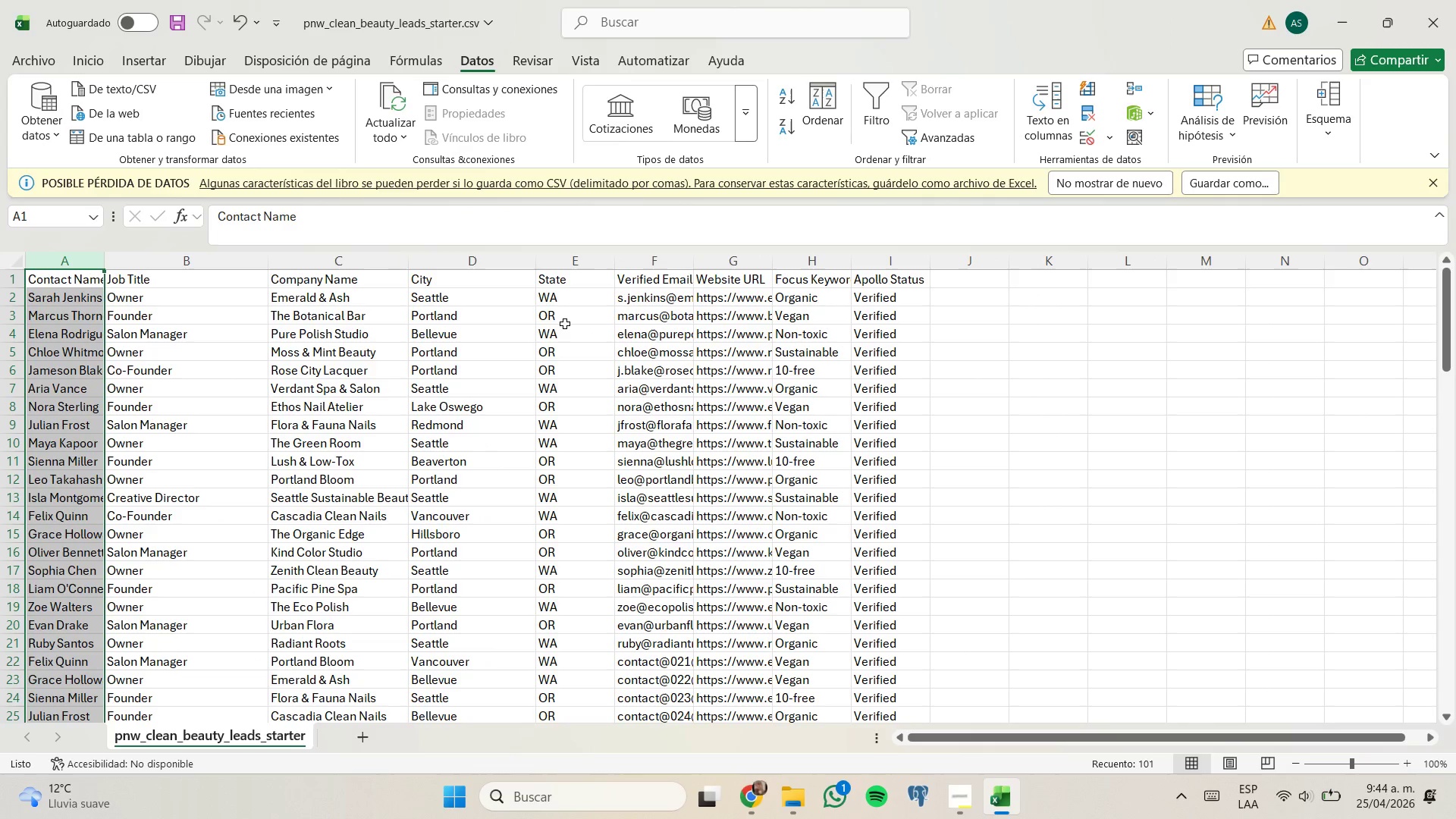 
scroll: coordinate [558, 325], scroll_direction: down, amount: 4.0
 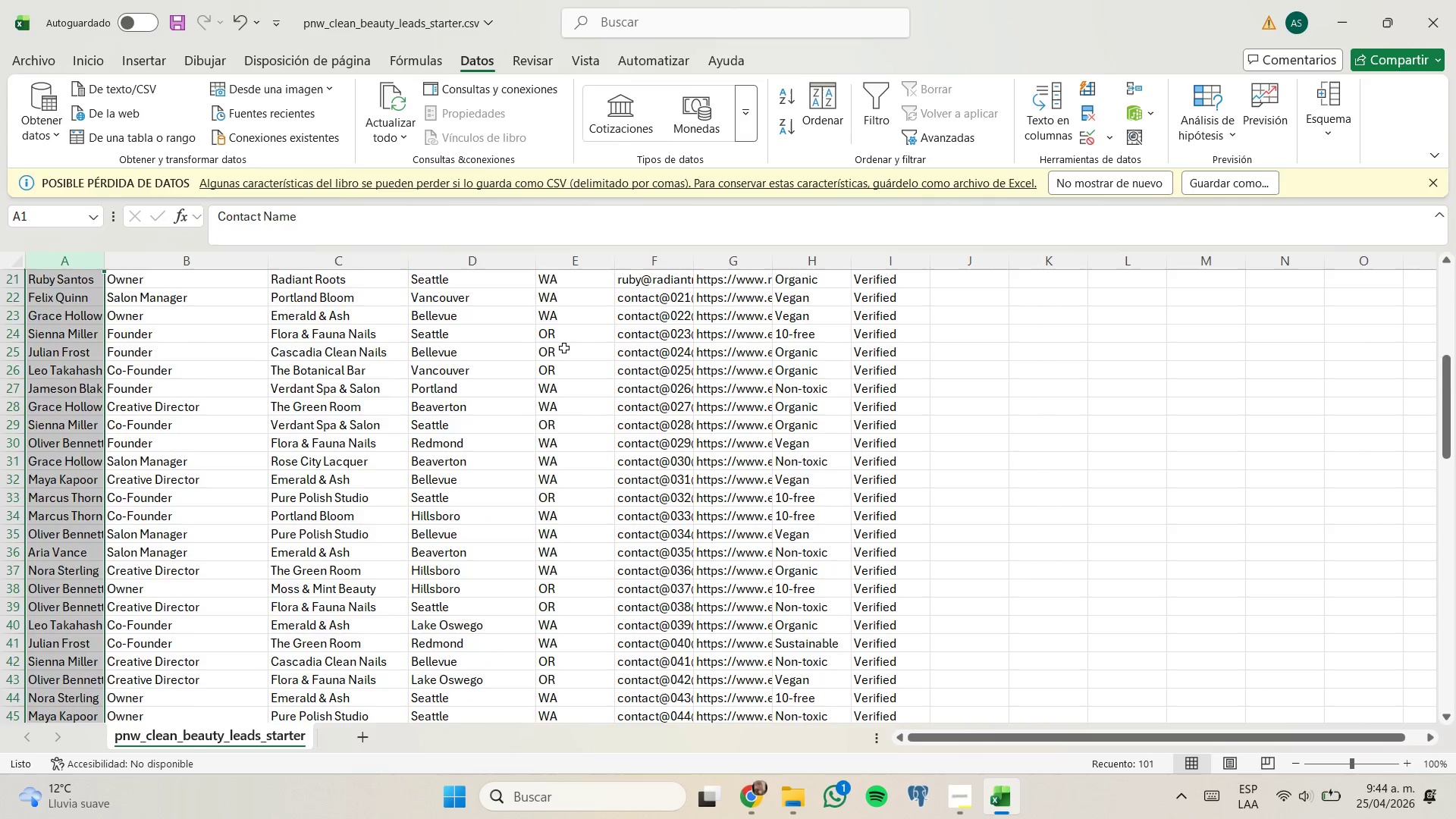 
scroll: coordinate [579, 352], scroll_direction: up, amount: 1.0
 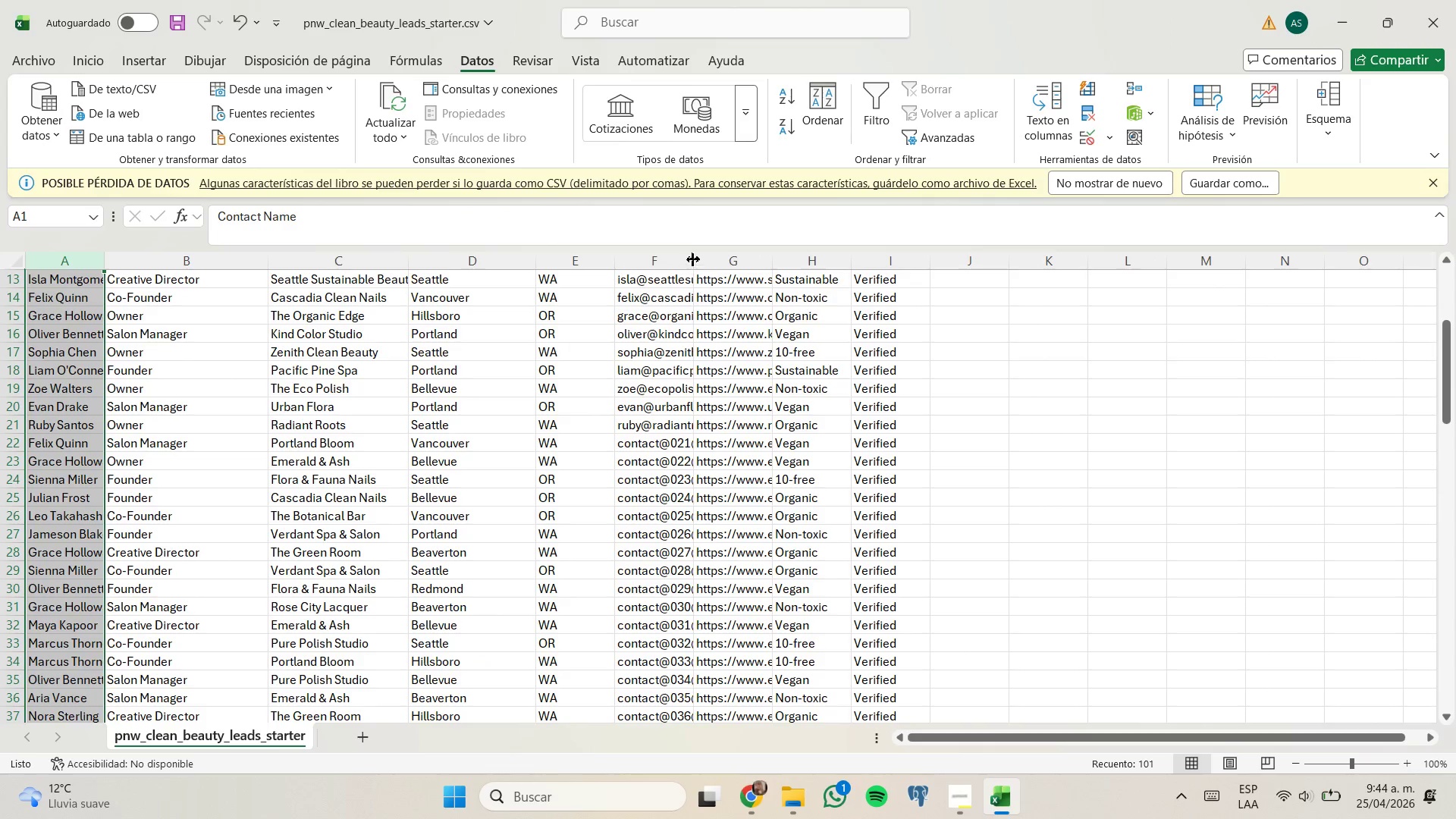 
left_click_drag(start_coordinate=[693, 259], to_coordinate=[827, 284])
 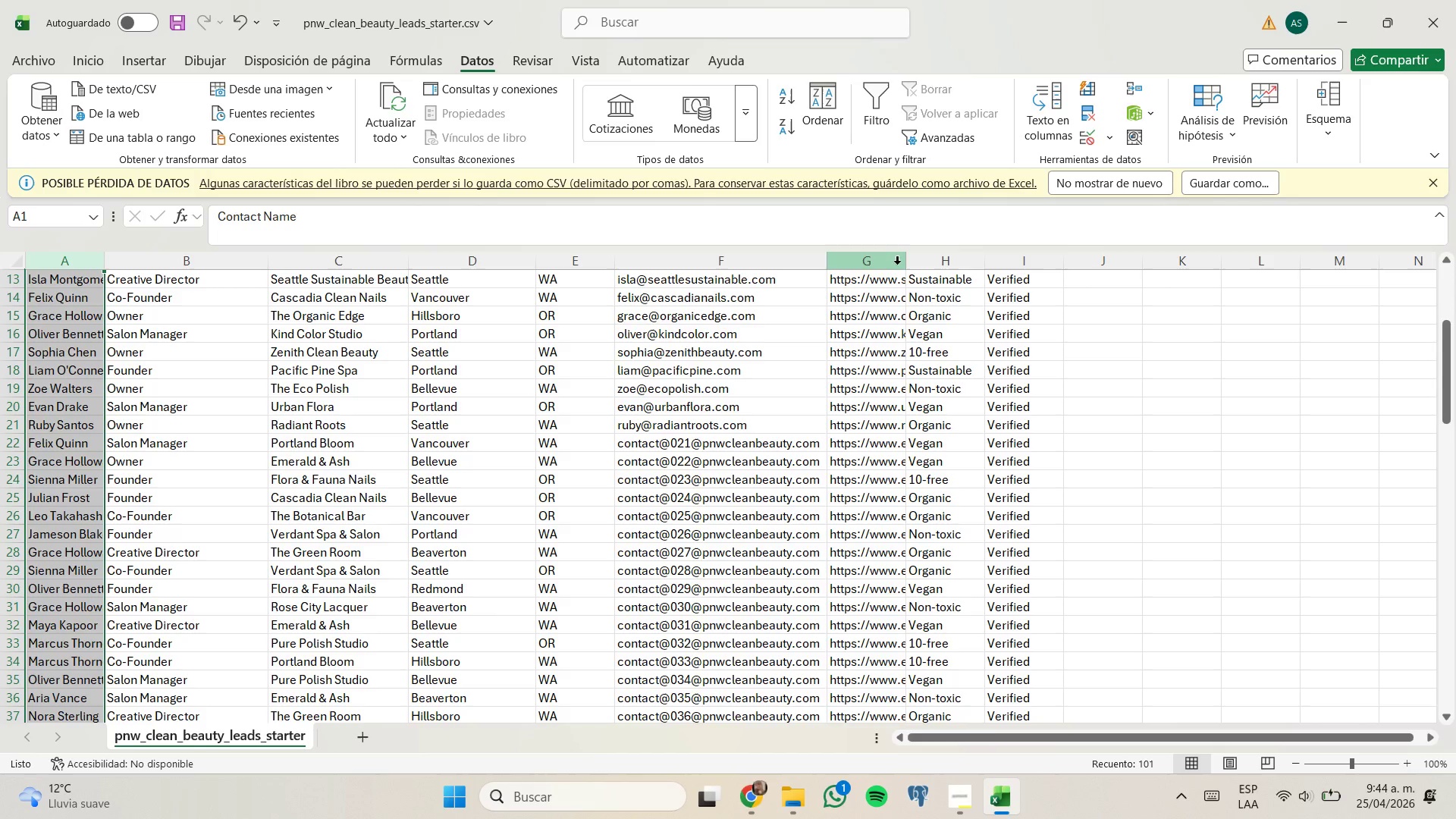 
left_click_drag(start_coordinate=[905, 263], to_coordinate=[996, 271])
 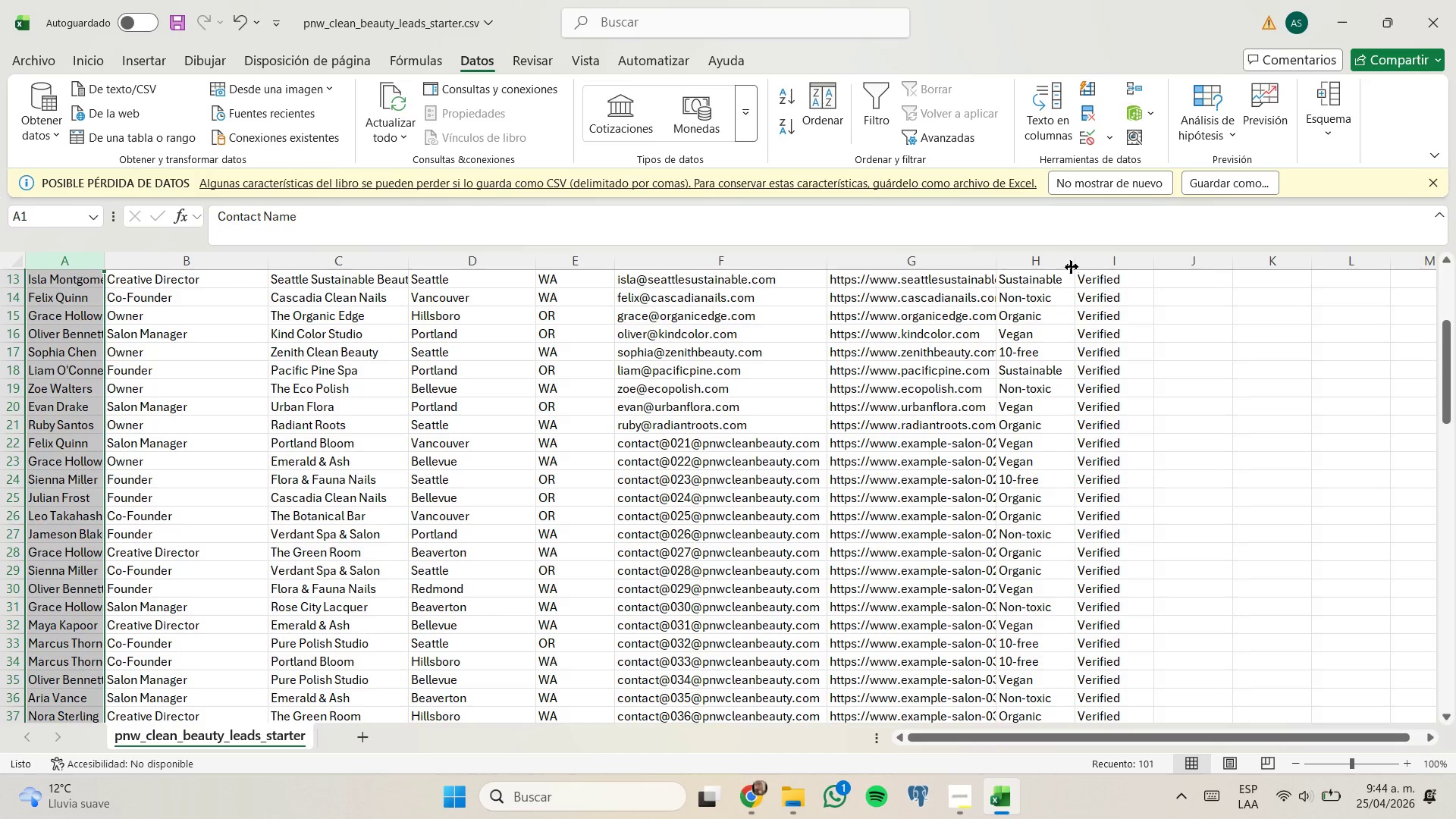 
left_click_drag(start_coordinate=[1077, 262], to_coordinate=[1190, 280])
 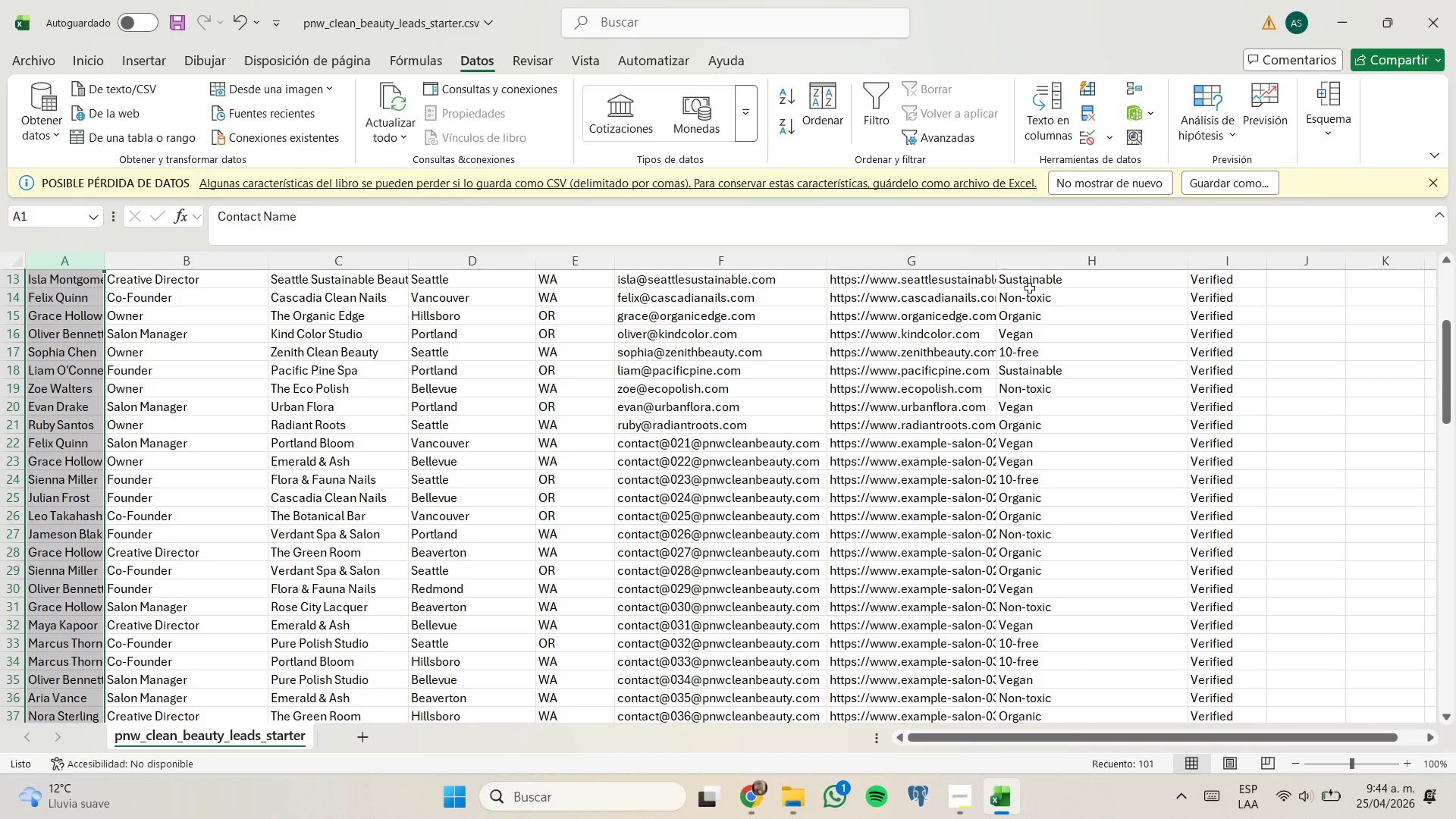 
left_click_drag(start_coordinate=[996, 260], to_coordinate=[1088, 277])
 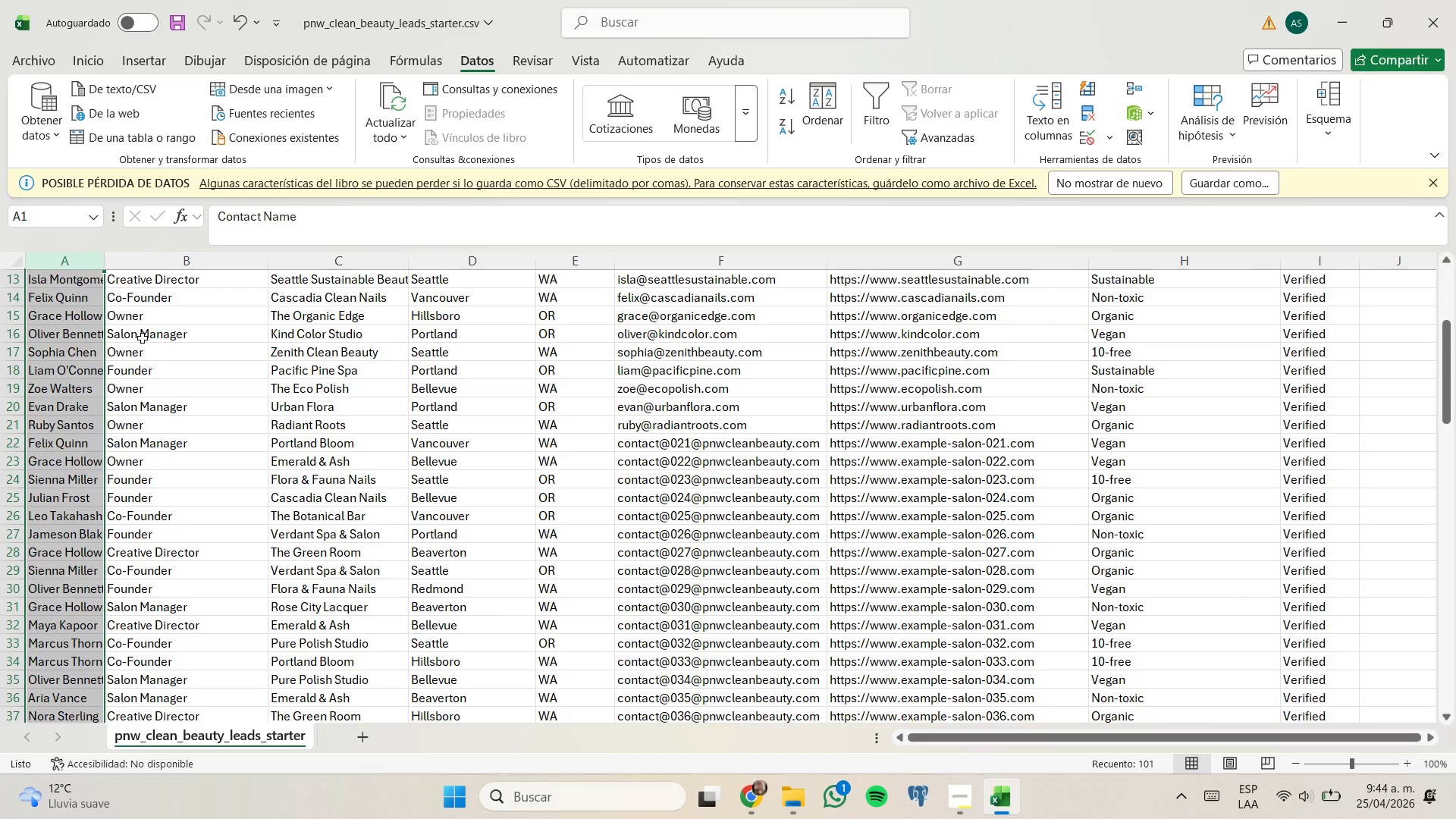 
left_click([74, 287])
 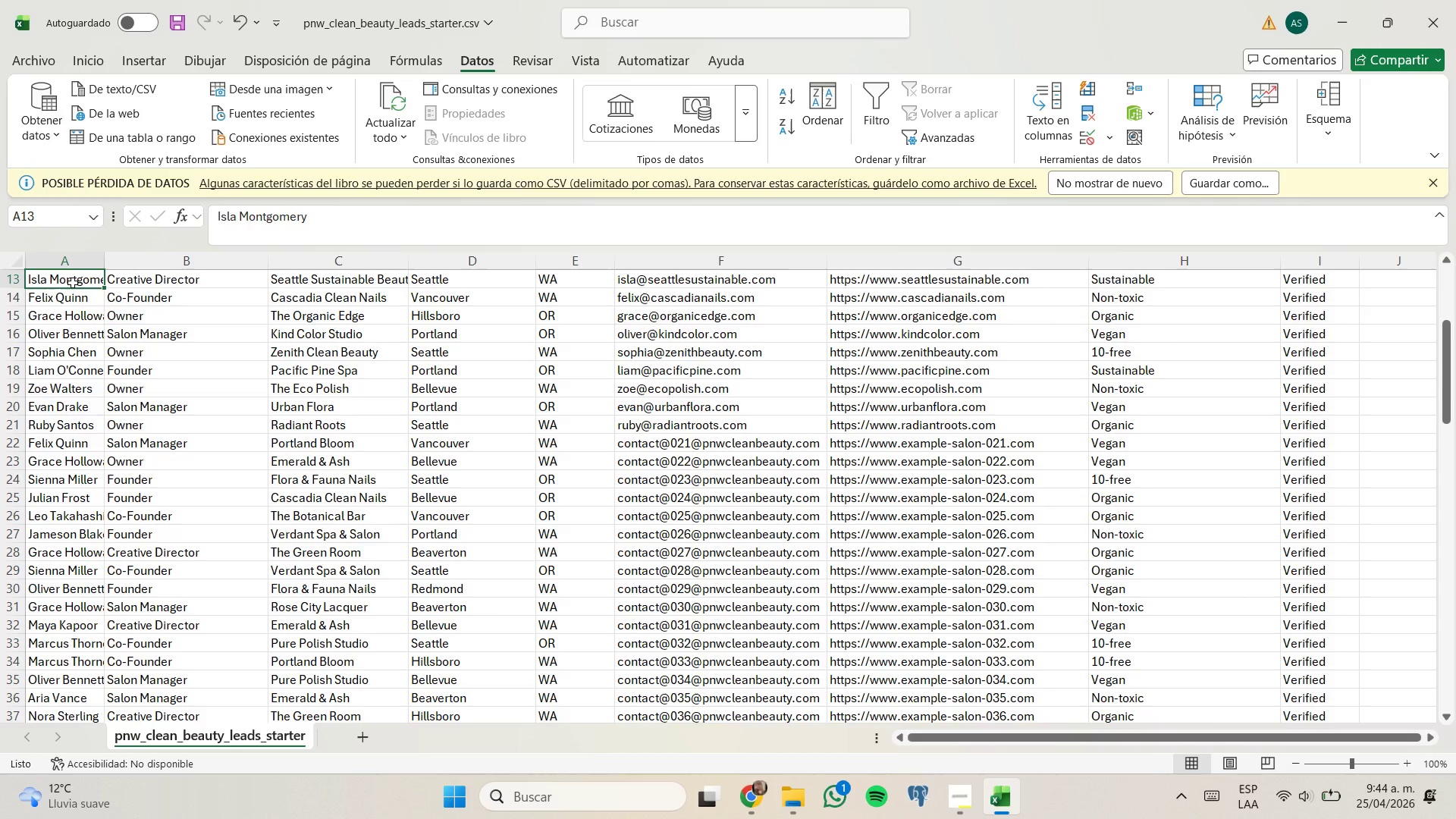 
left_click_drag(start_coordinate=[73, 282], to_coordinate=[1310, 642])
 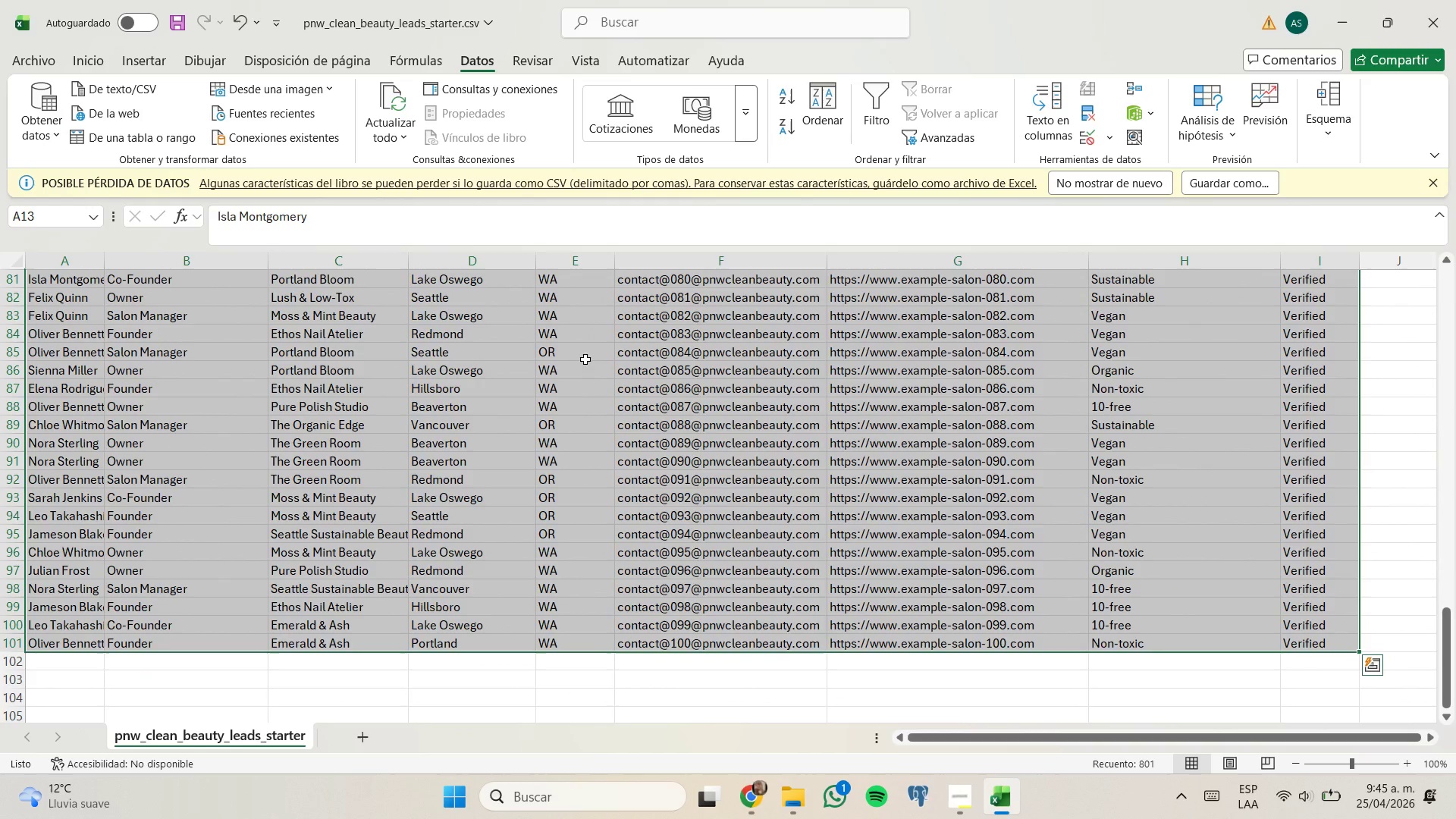 
scroll: coordinate [1298, 659], scroll_direction: down, amount: 5.0
 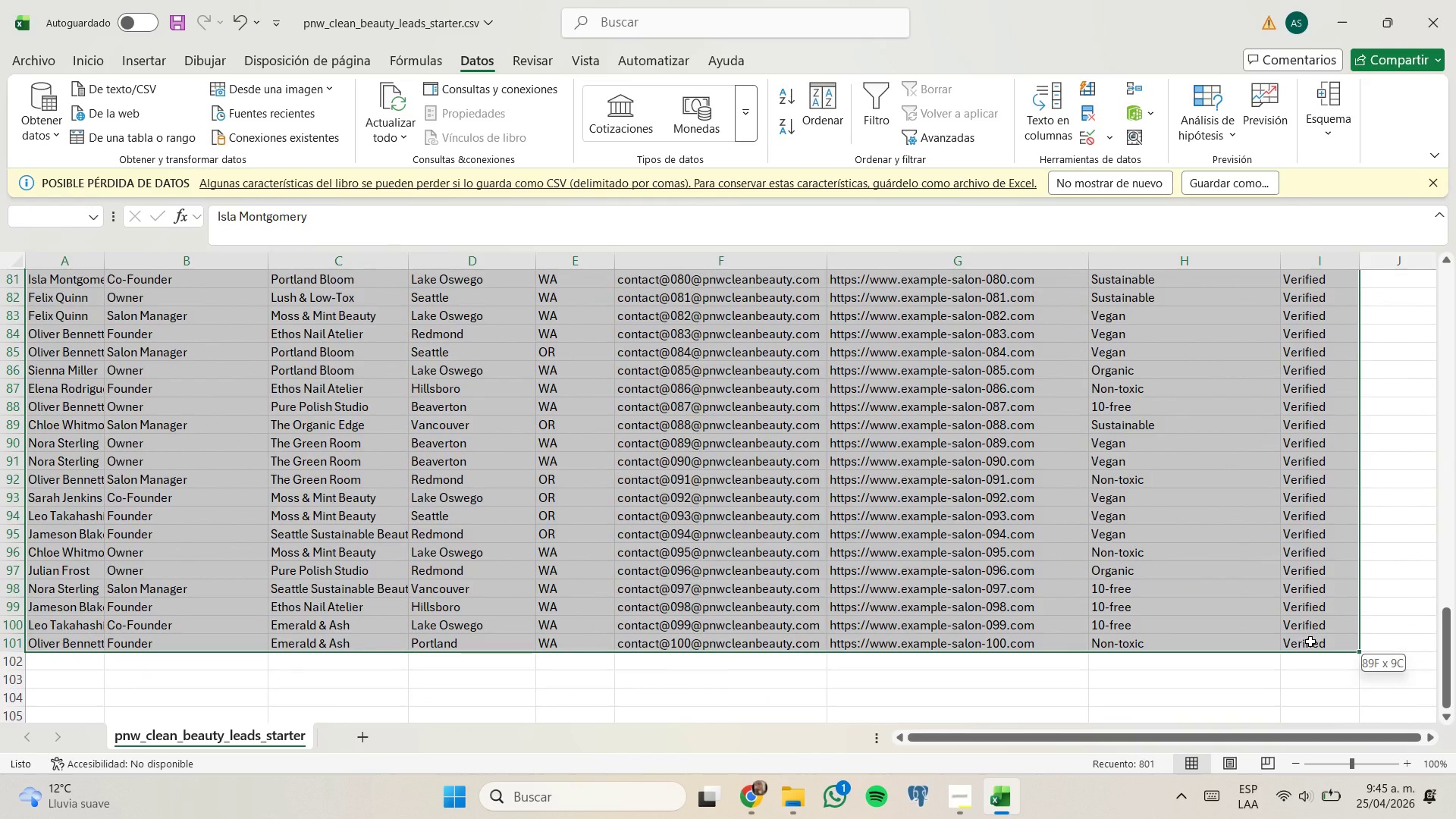 
left_click([42, 53])
 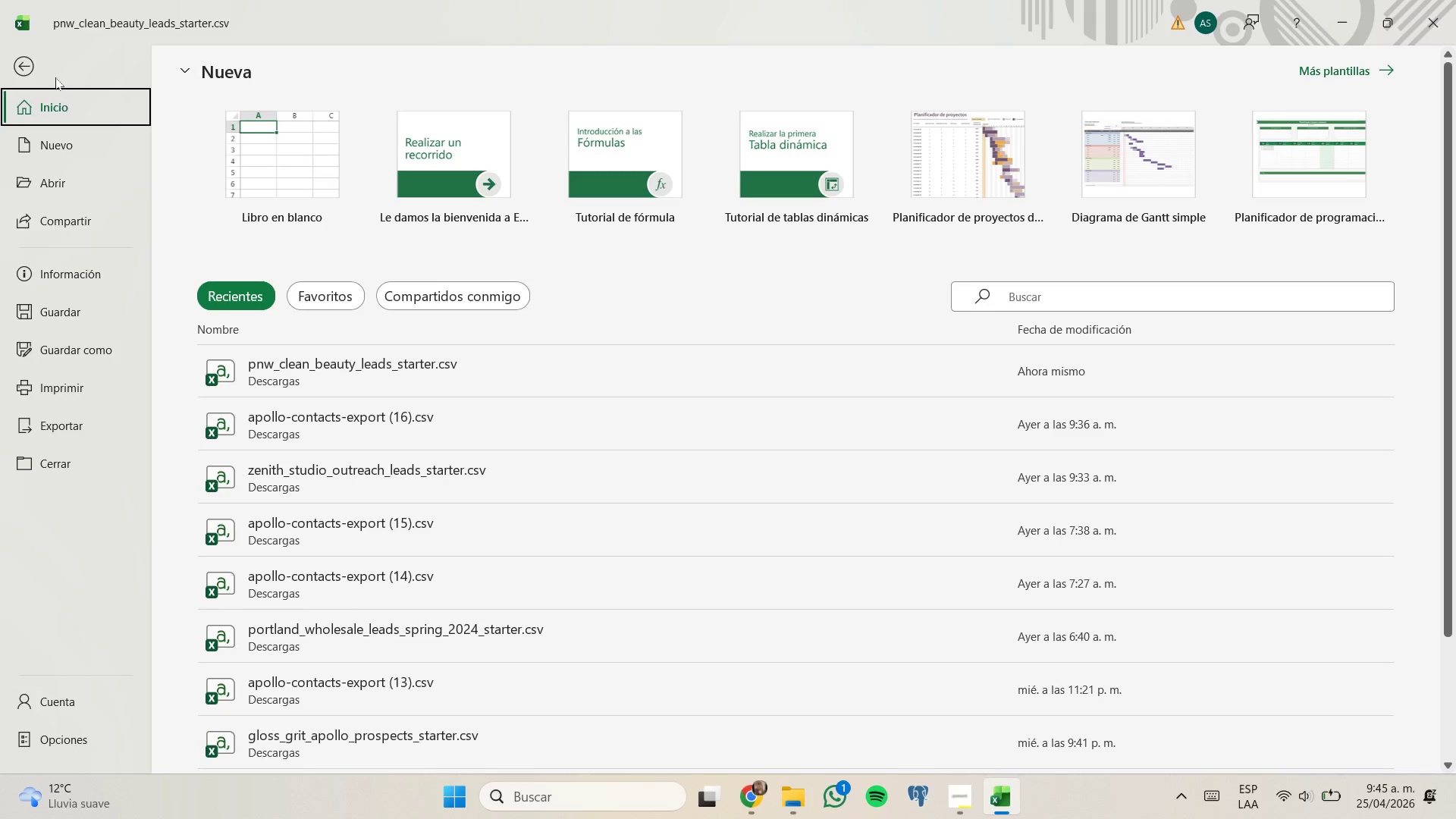 
left_click([17, 64])
 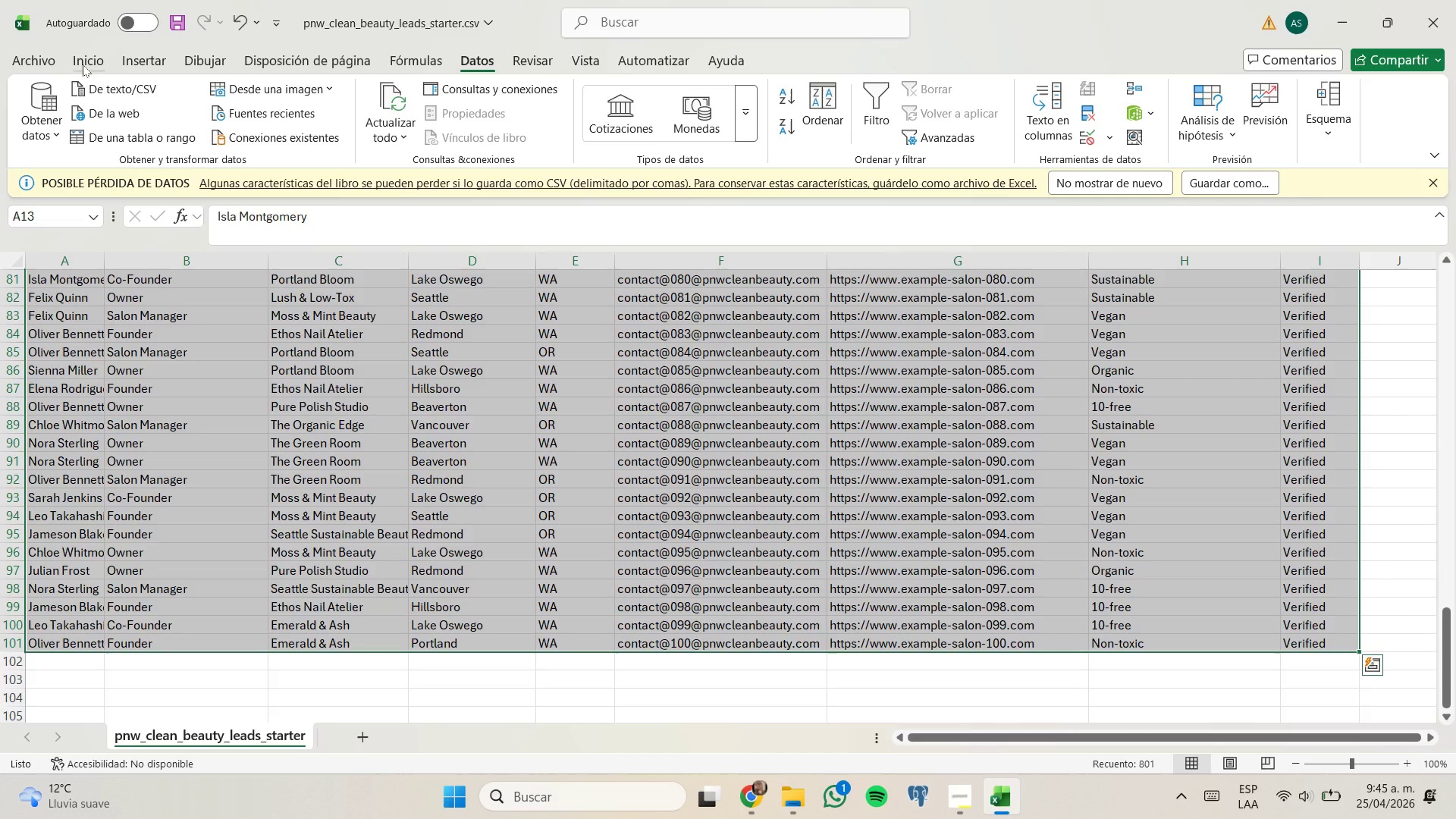 
left_click([84, 64])
 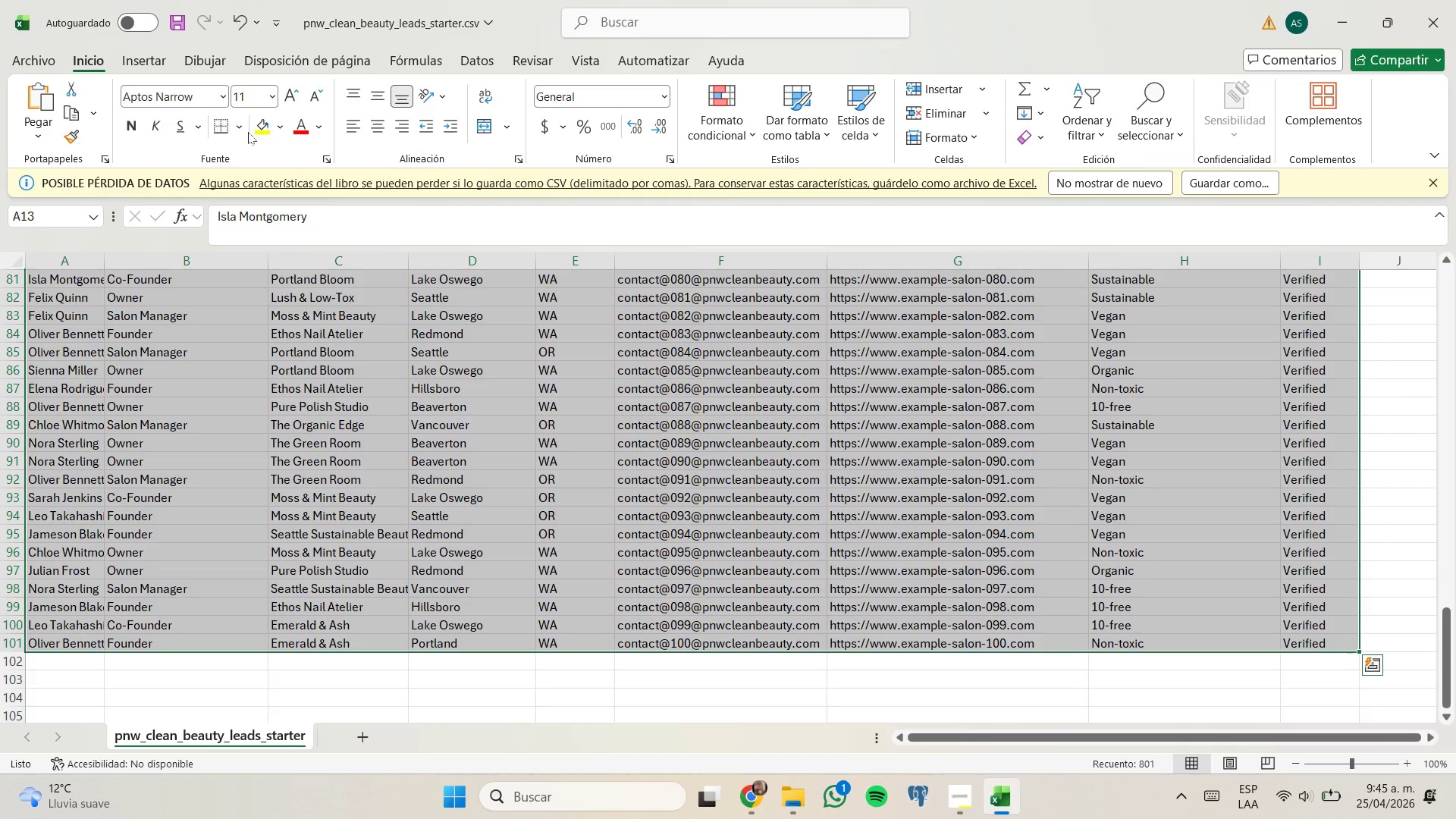 
double_click([244, 132])
 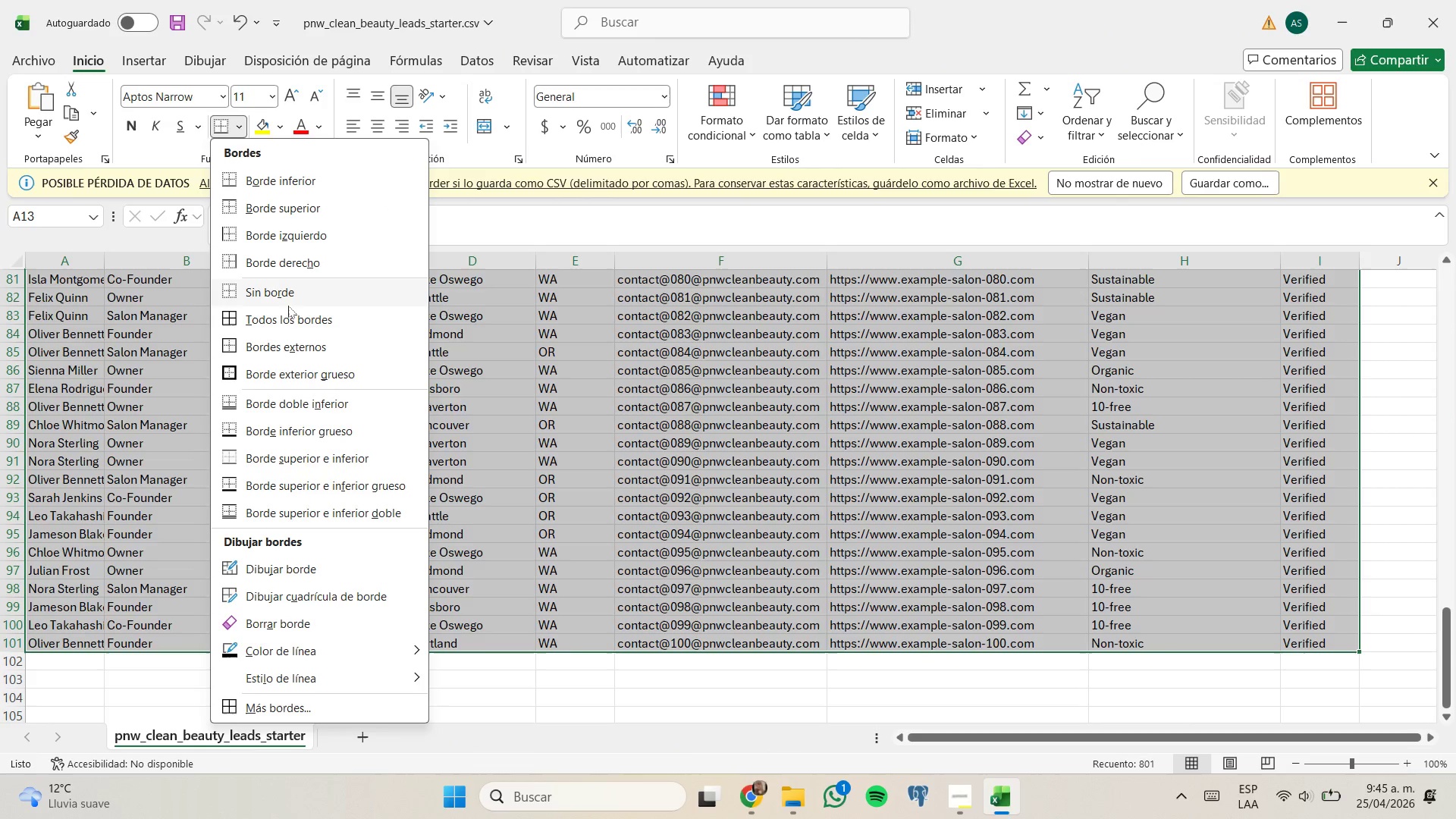 
left_click([290, 316])
 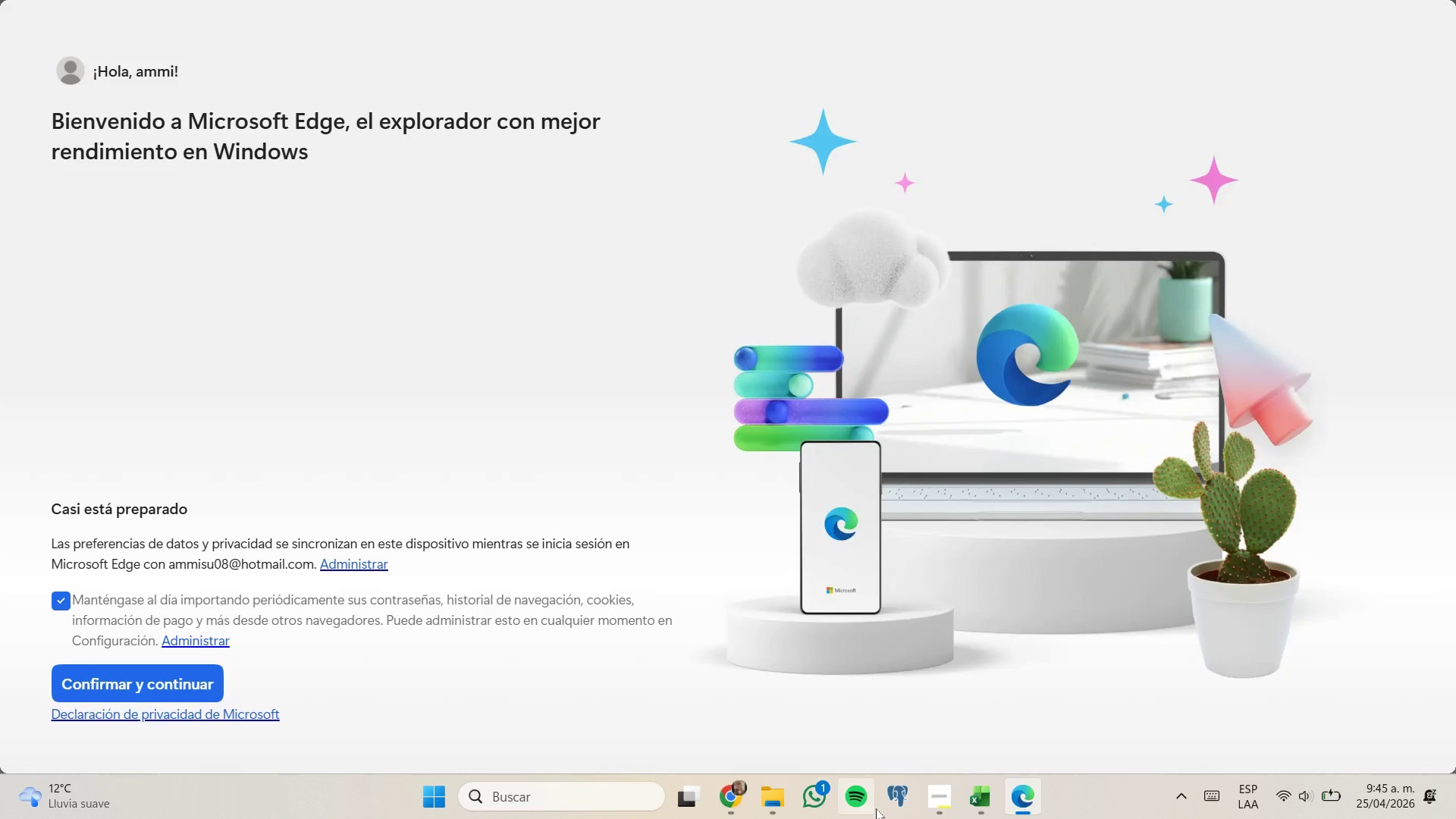 
wait(6.39)
 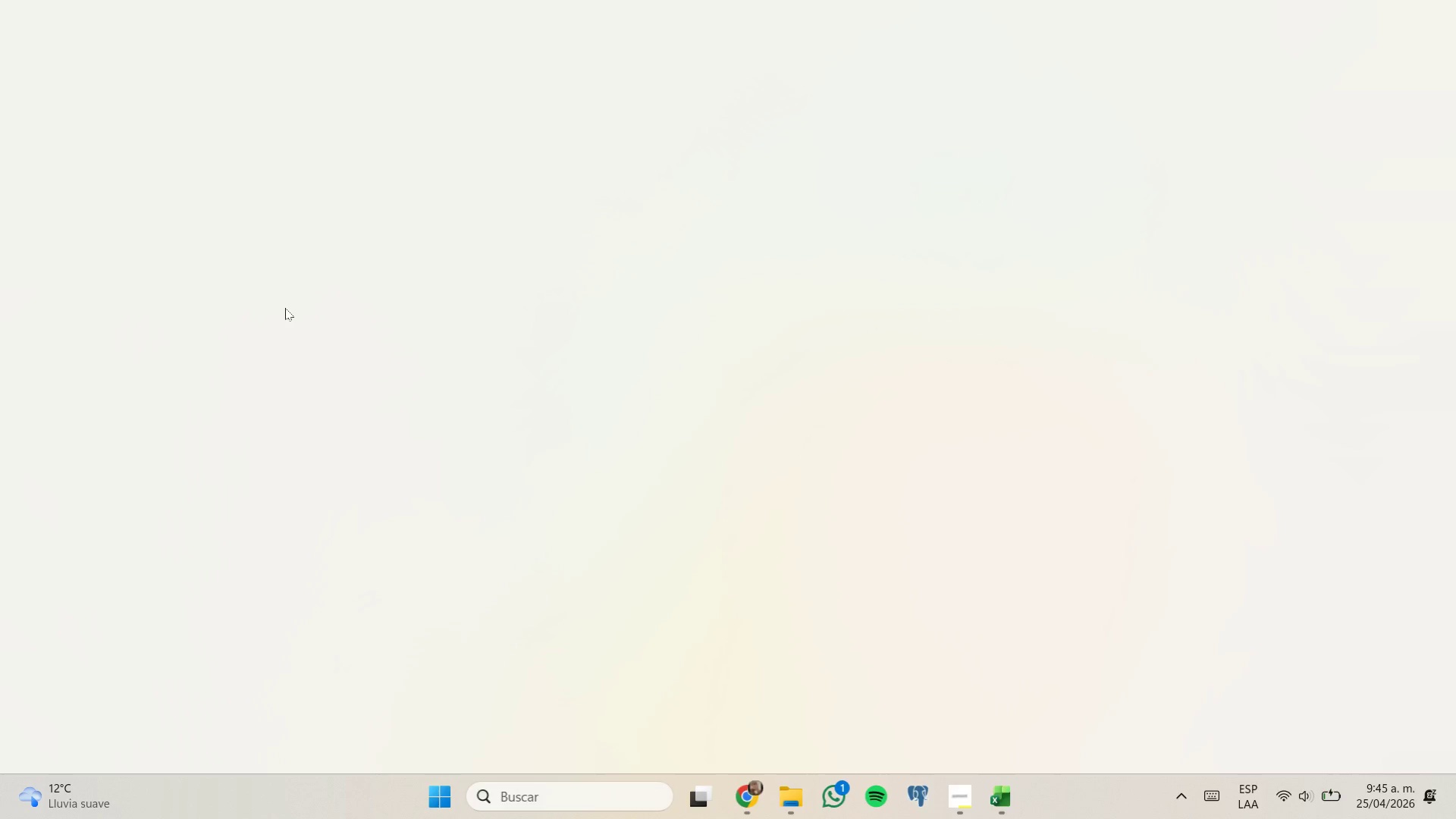 
scroll: coordinate [564, 557], scroll_direction: up, amount: 3.0
 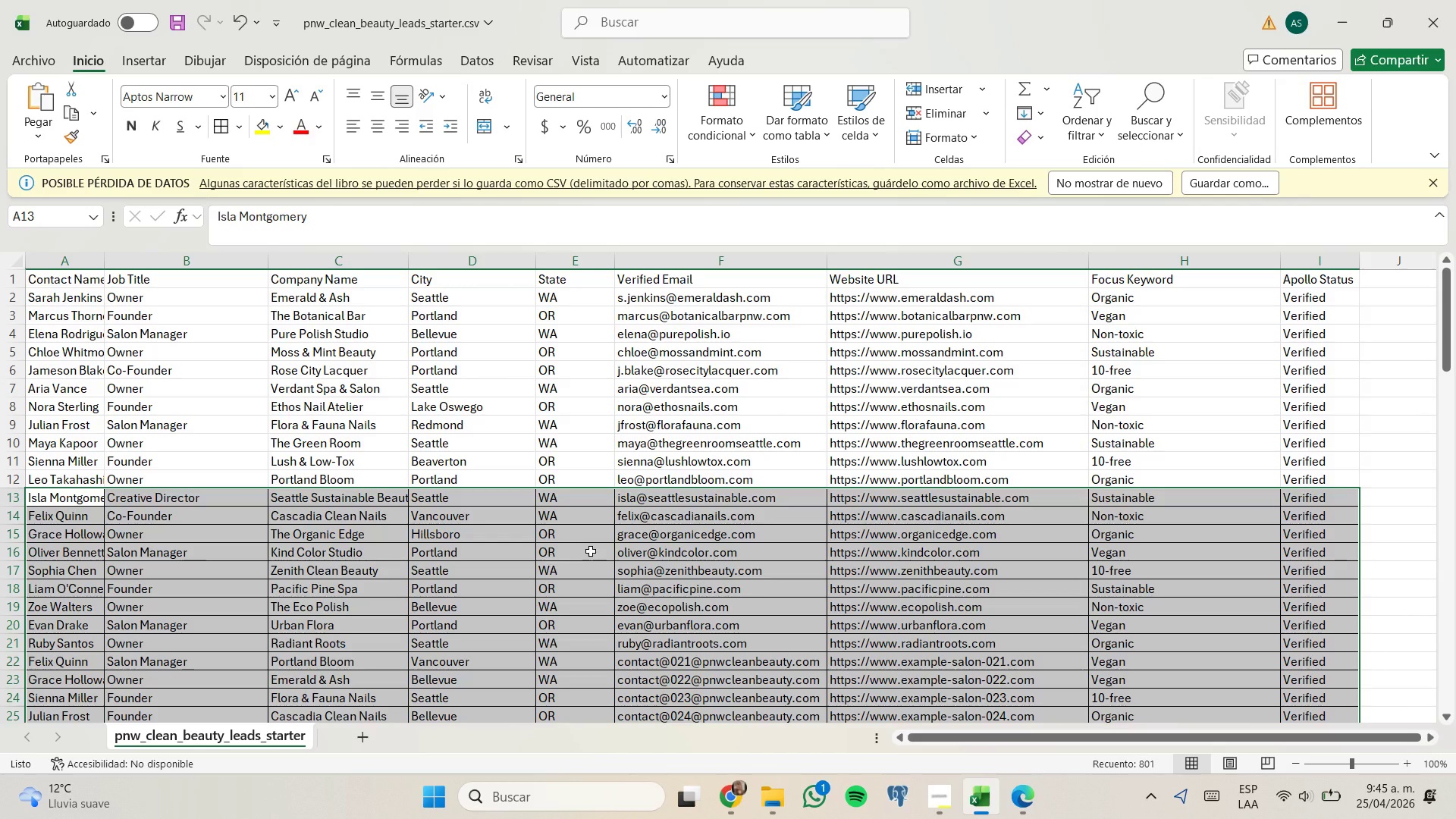 
left_click([561, 523])
 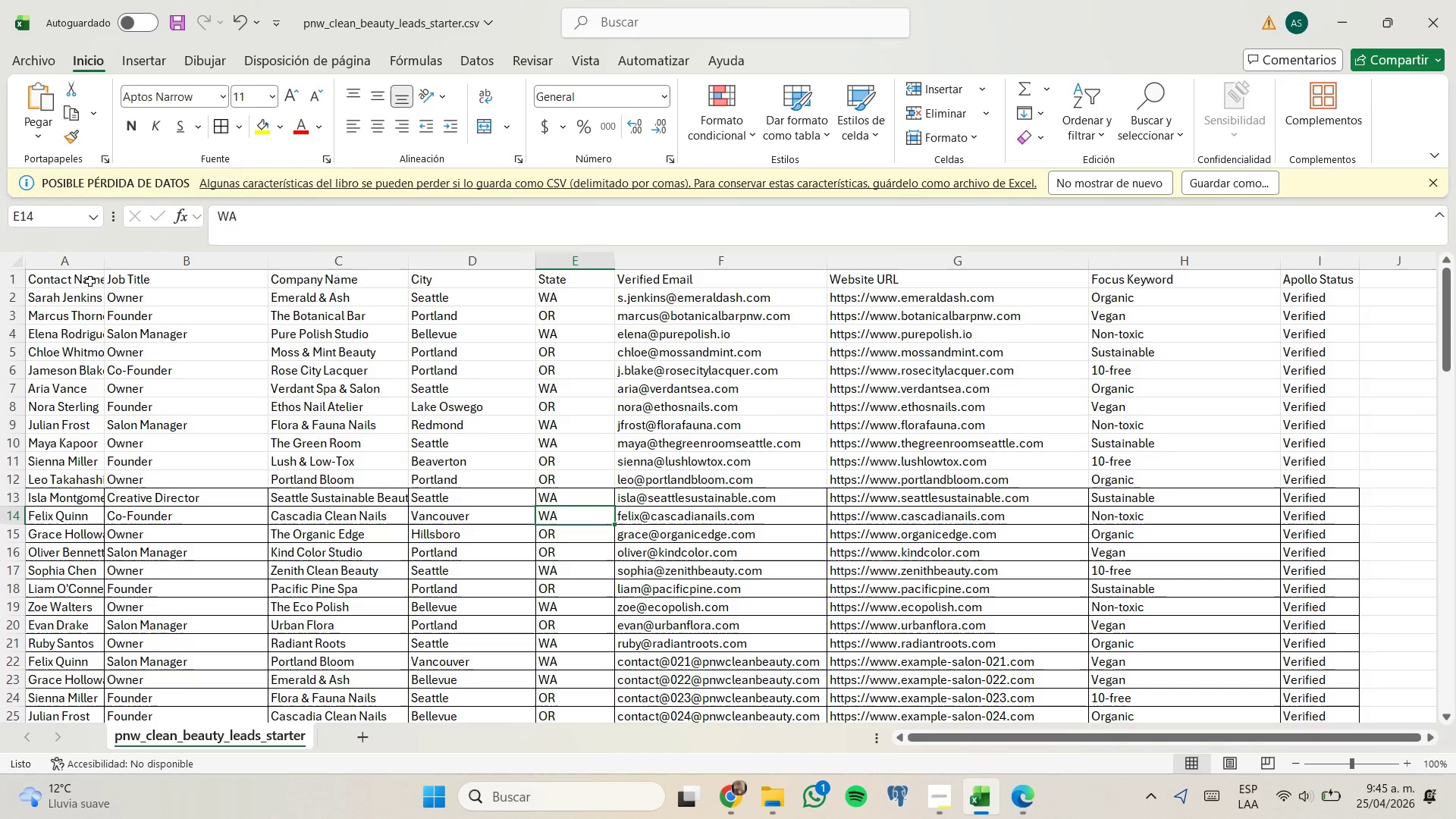 
left_click_drag(start_coordinate=[83, 278], to_coordinate=[1343, 489])
 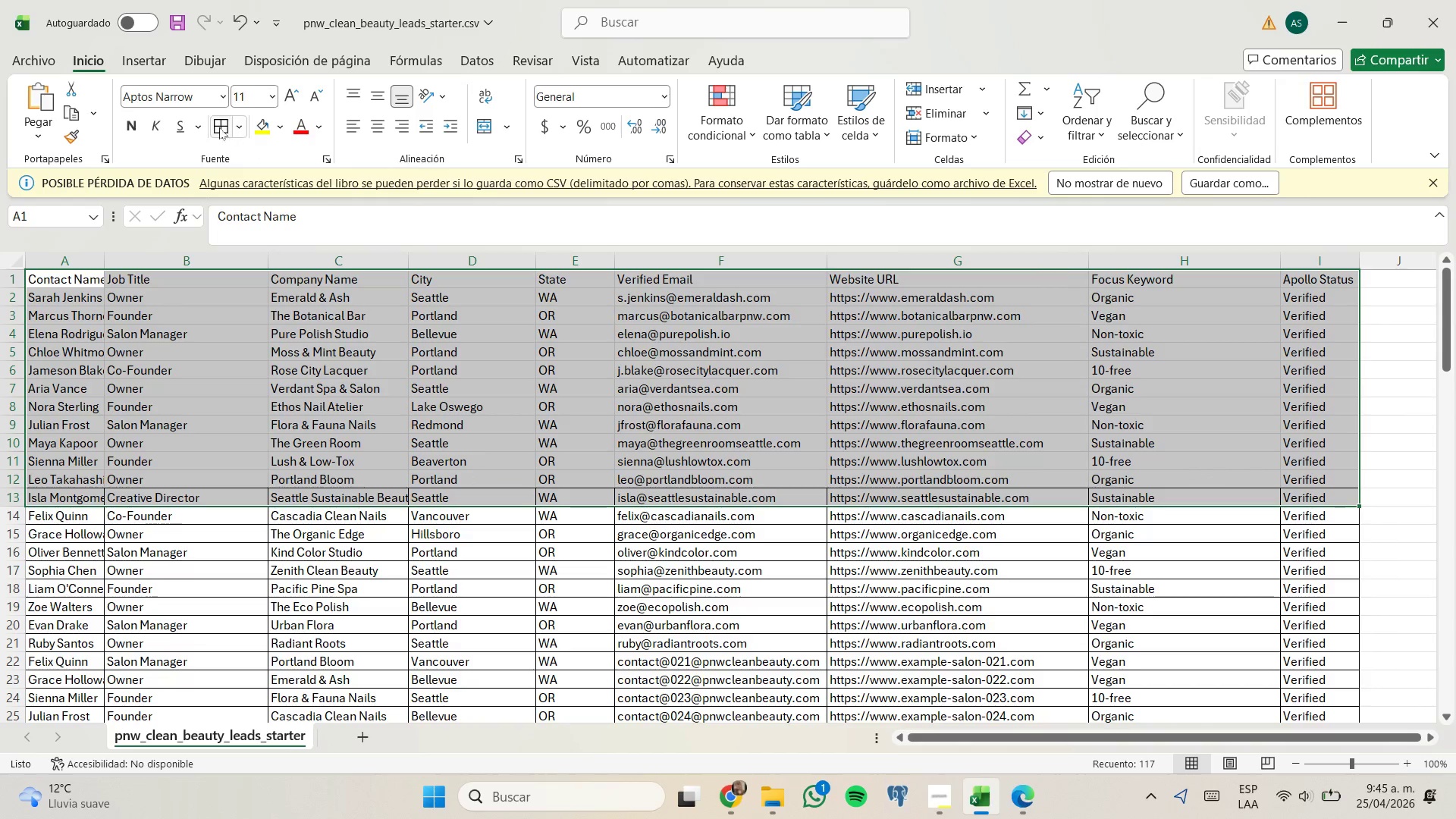 
left_click([220, 124])
 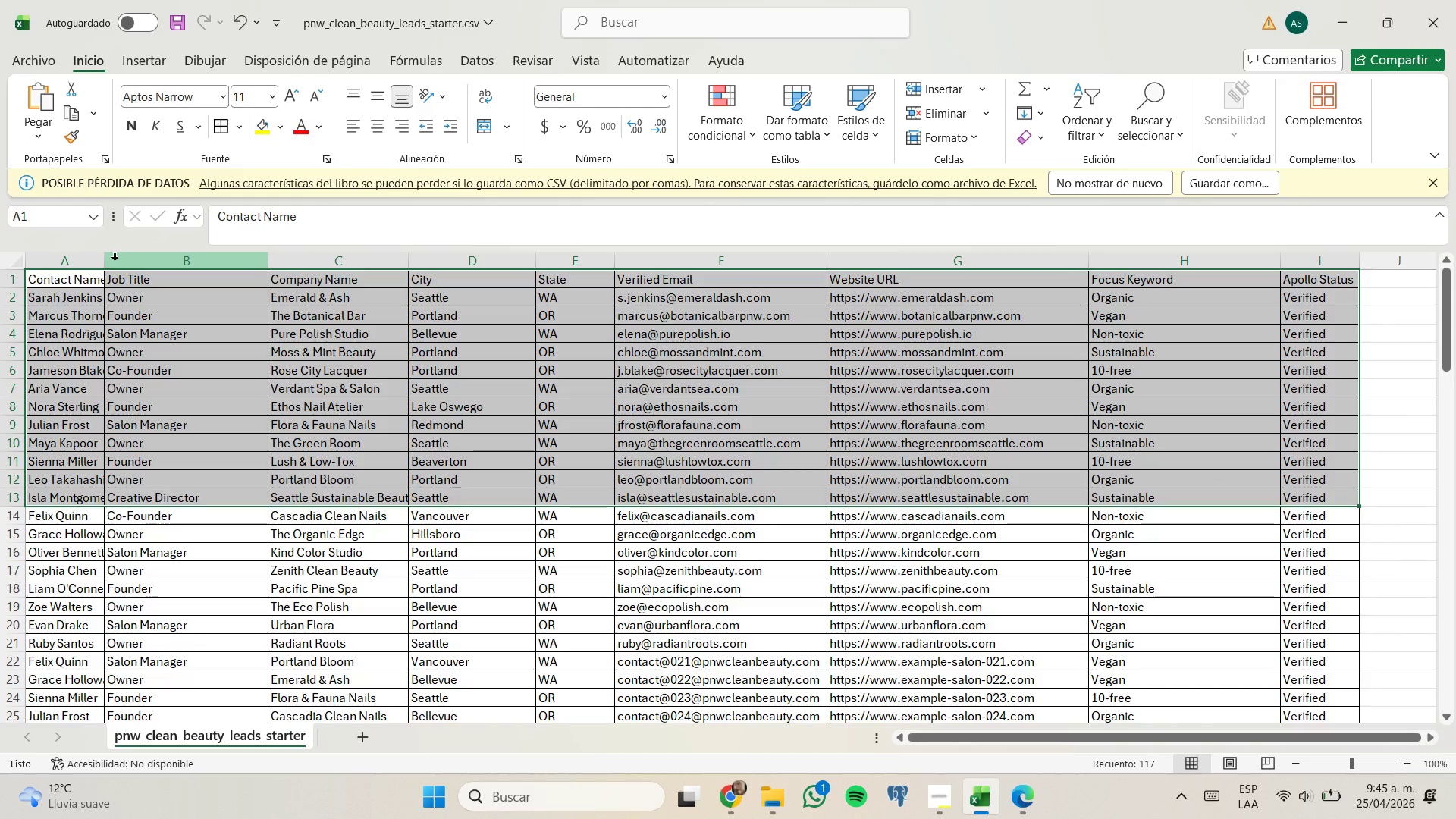 
left_click_drag(start_coordinate=[105, 257], to_coordinate=[190, 273])
 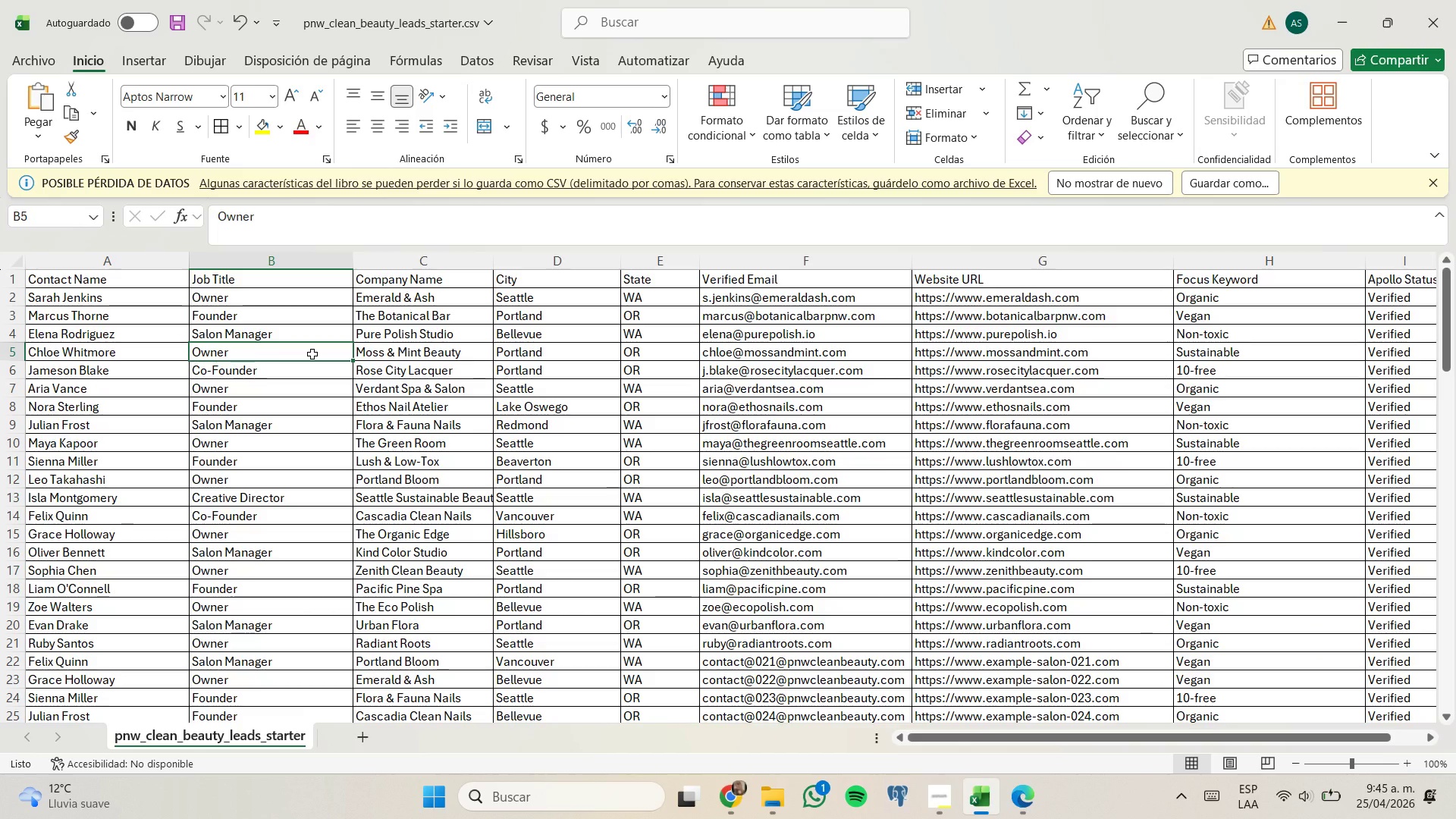 
wait(16.94)
 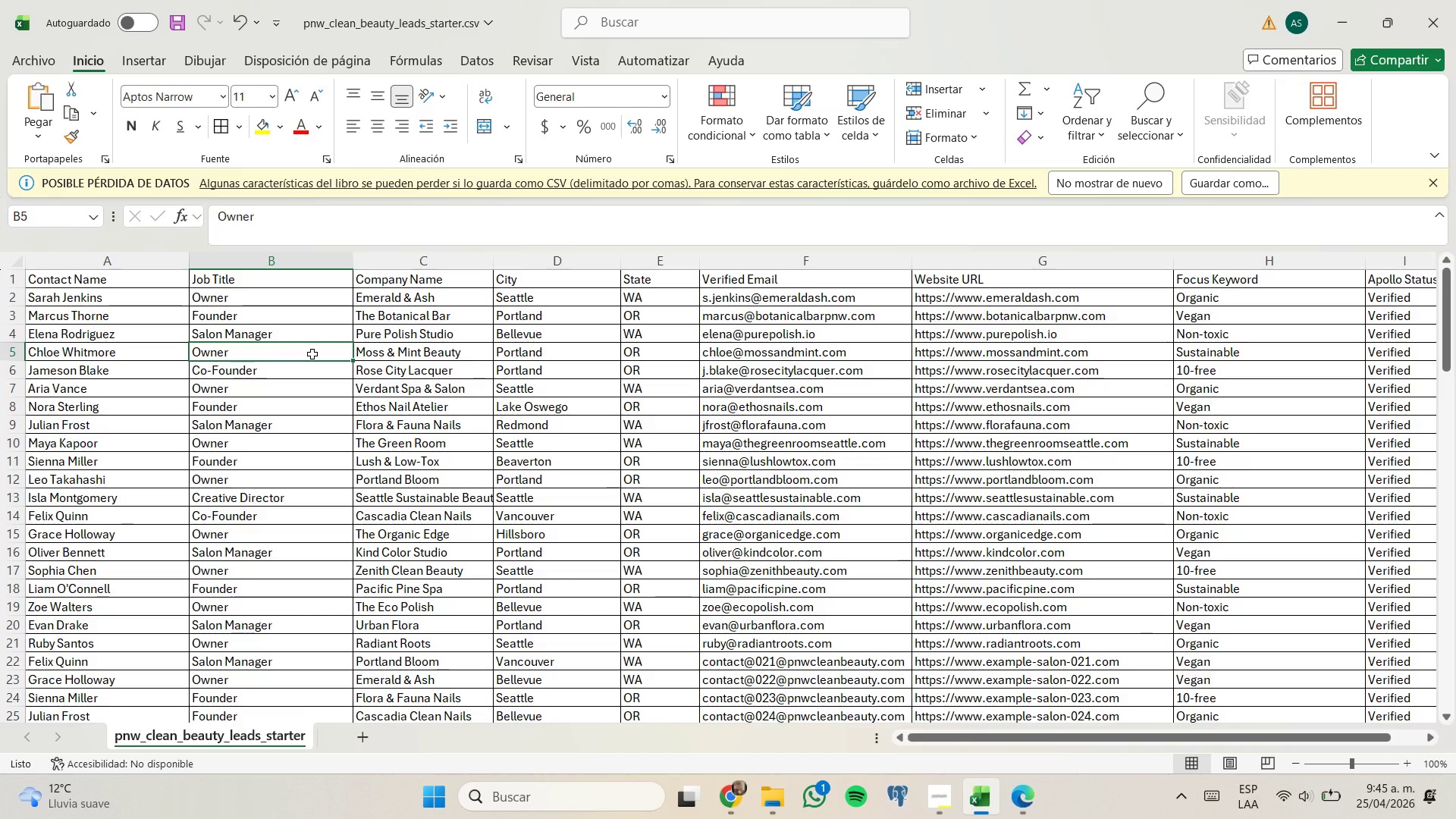 
scroll: coordinate [845, 415], scroll_direction: none, amount: 0.0
 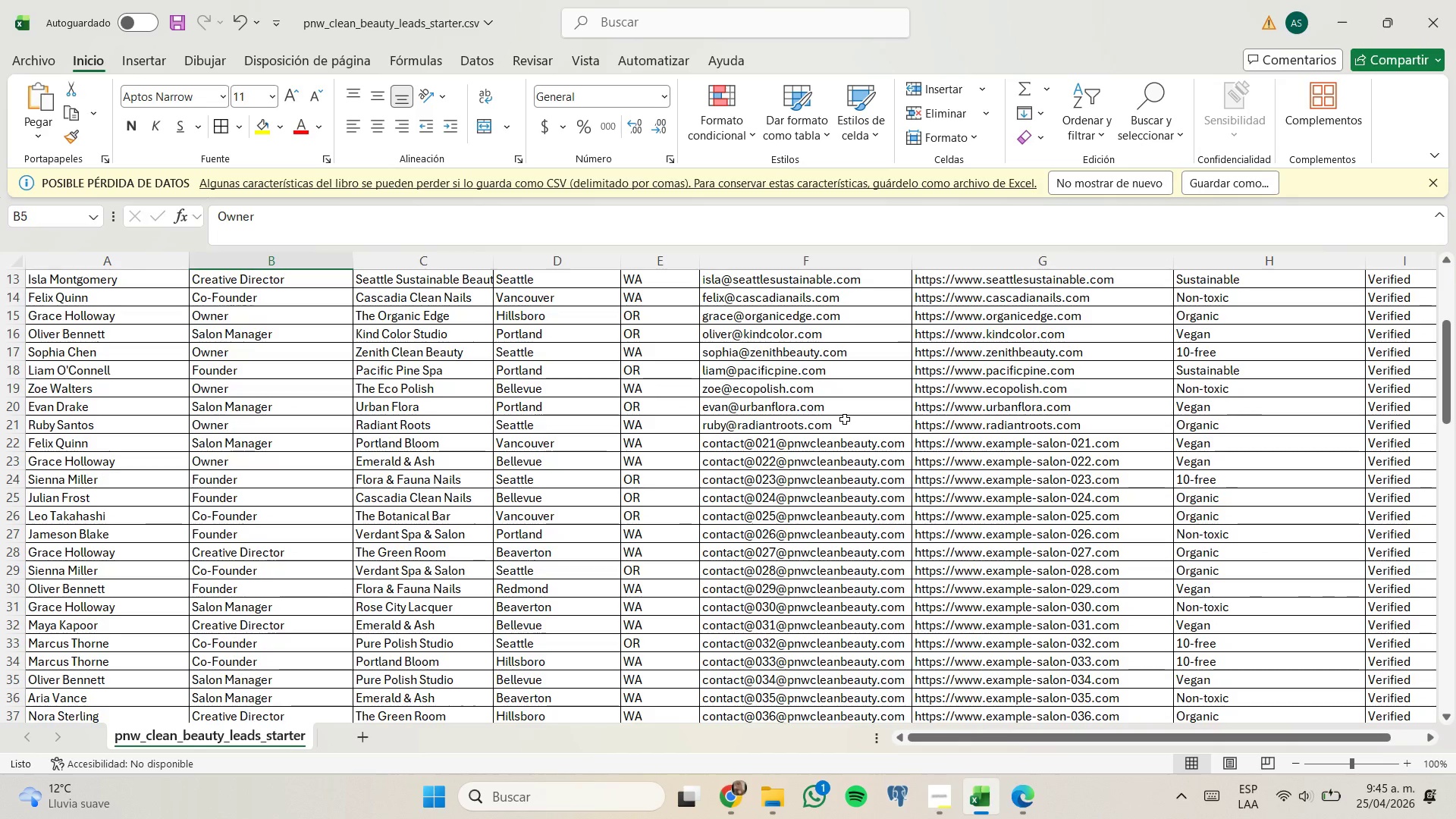 
scroll: coordinate [832, 423], scroll_direction: down, amount: 5.0
 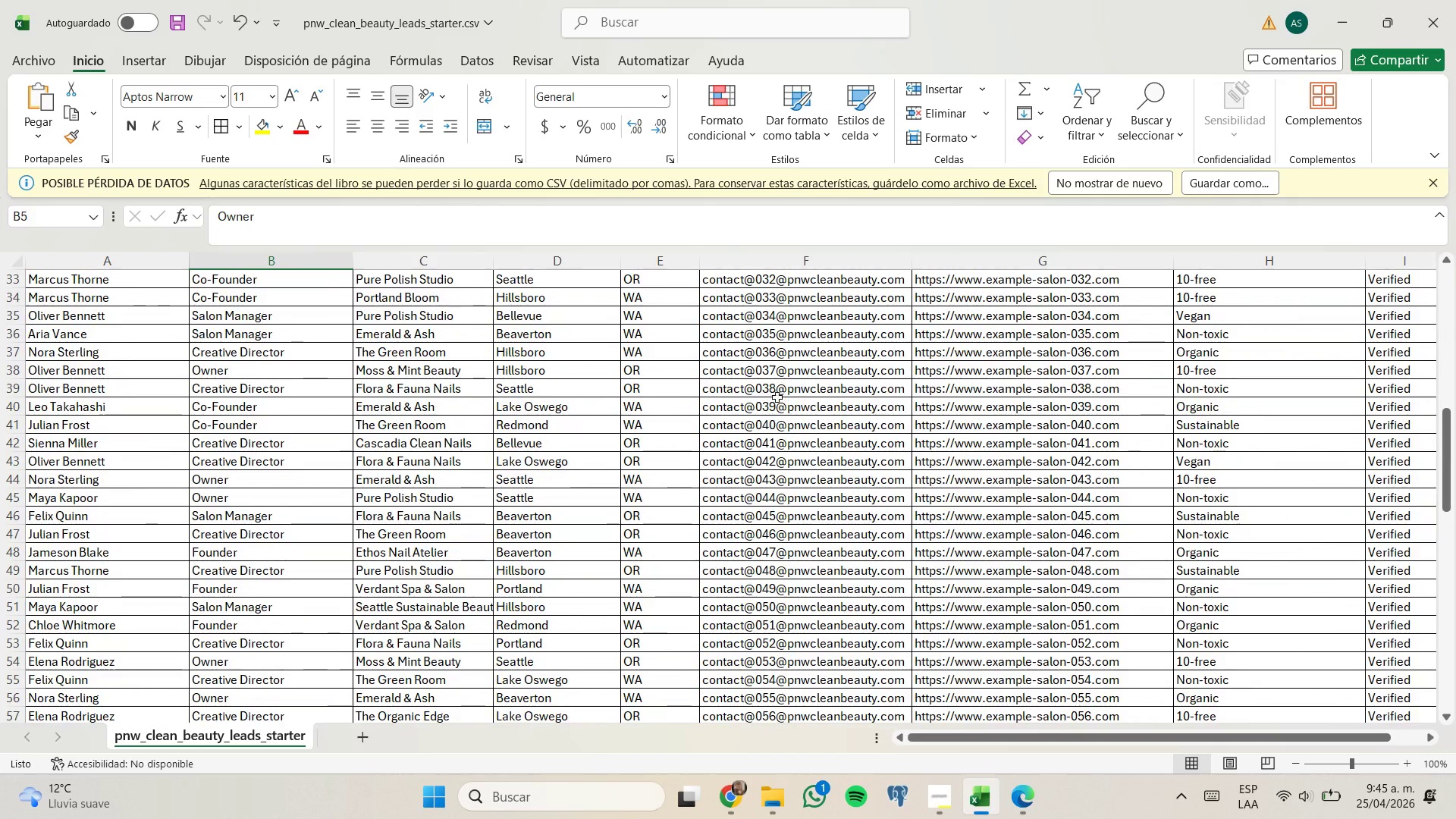 
scroll: coordinate [307, 419], scroll_direction: up, amount: 11.0
 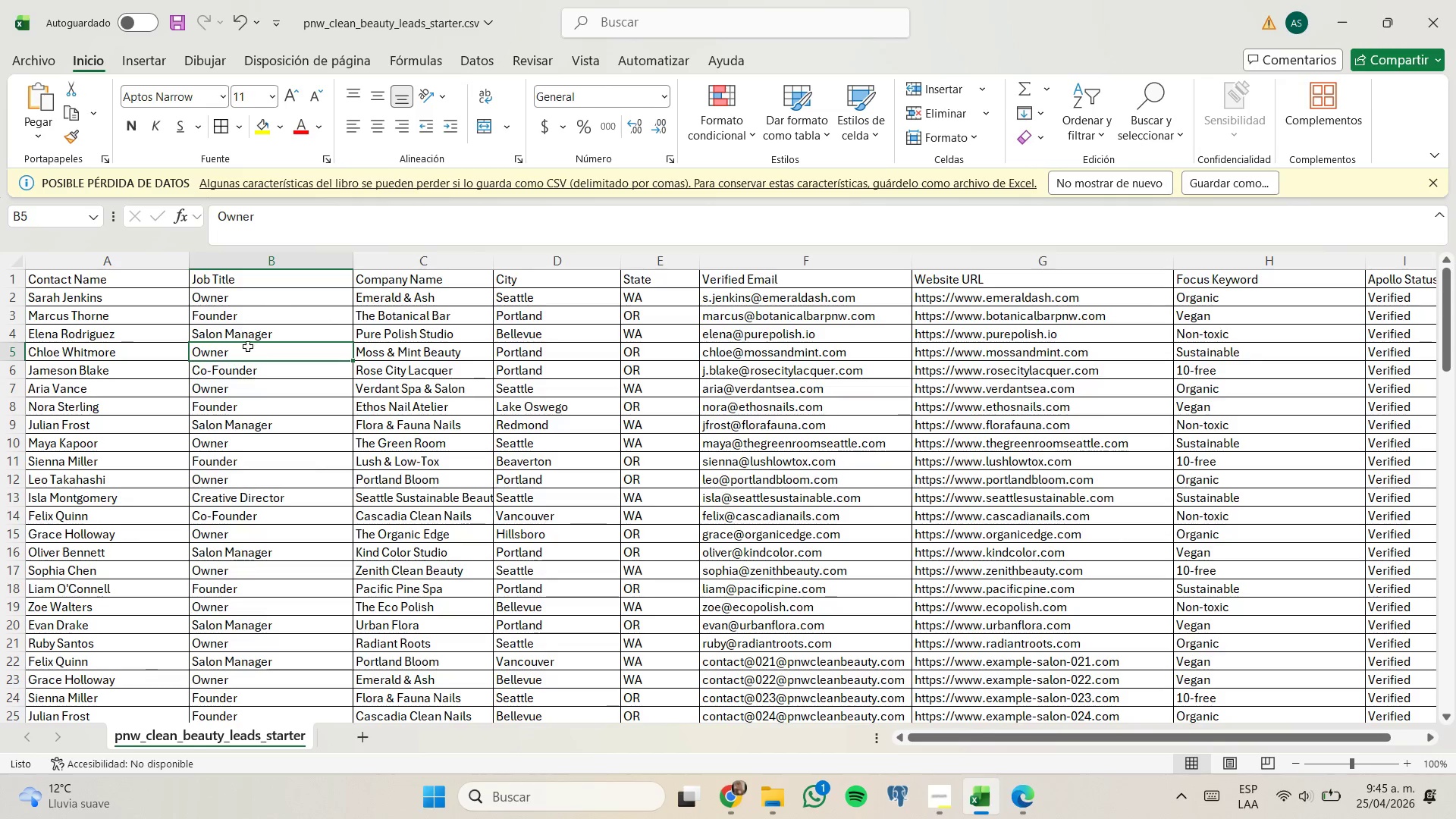 
left_click([240, 368])
 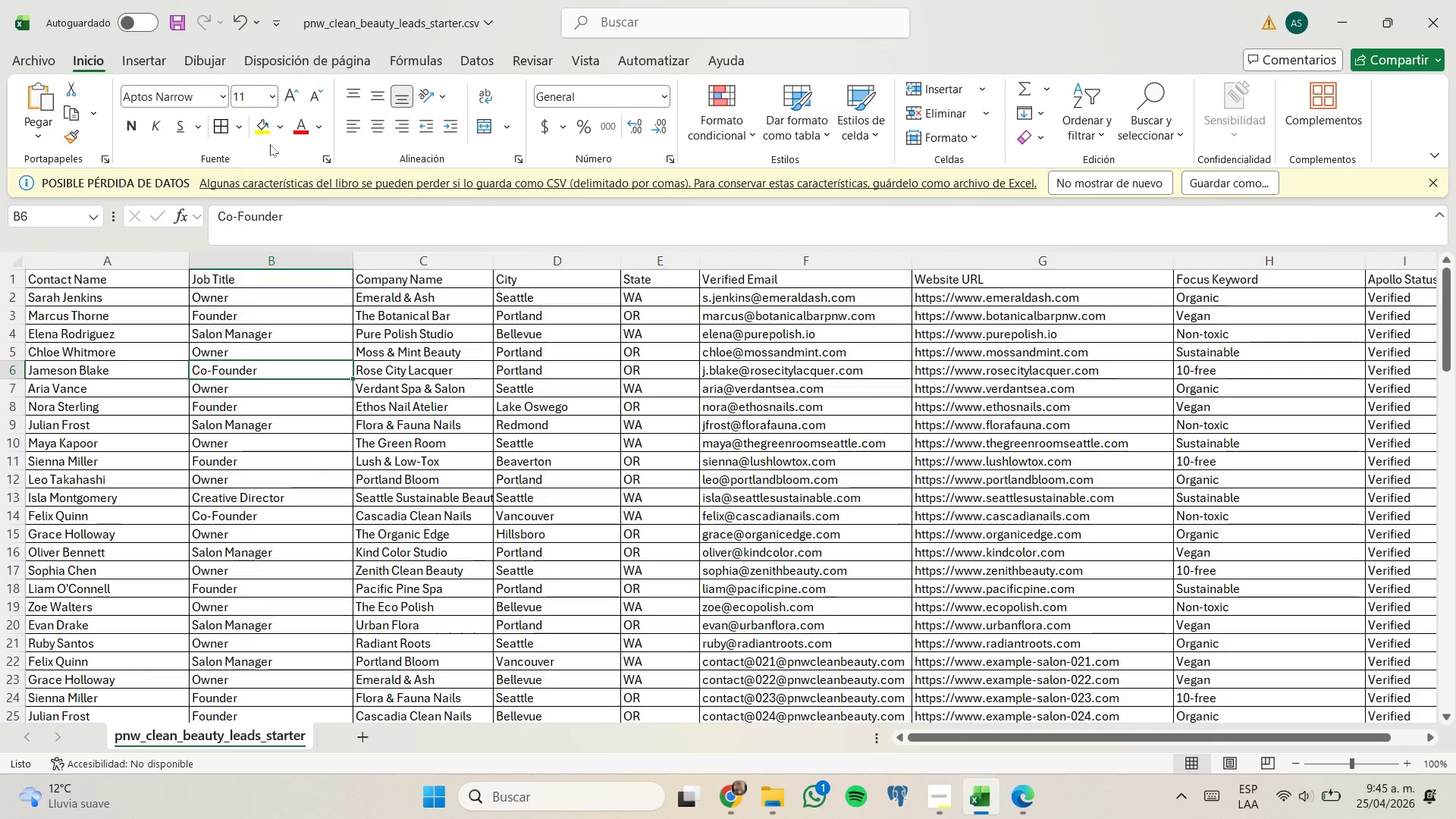 
left_click([261, 128])
 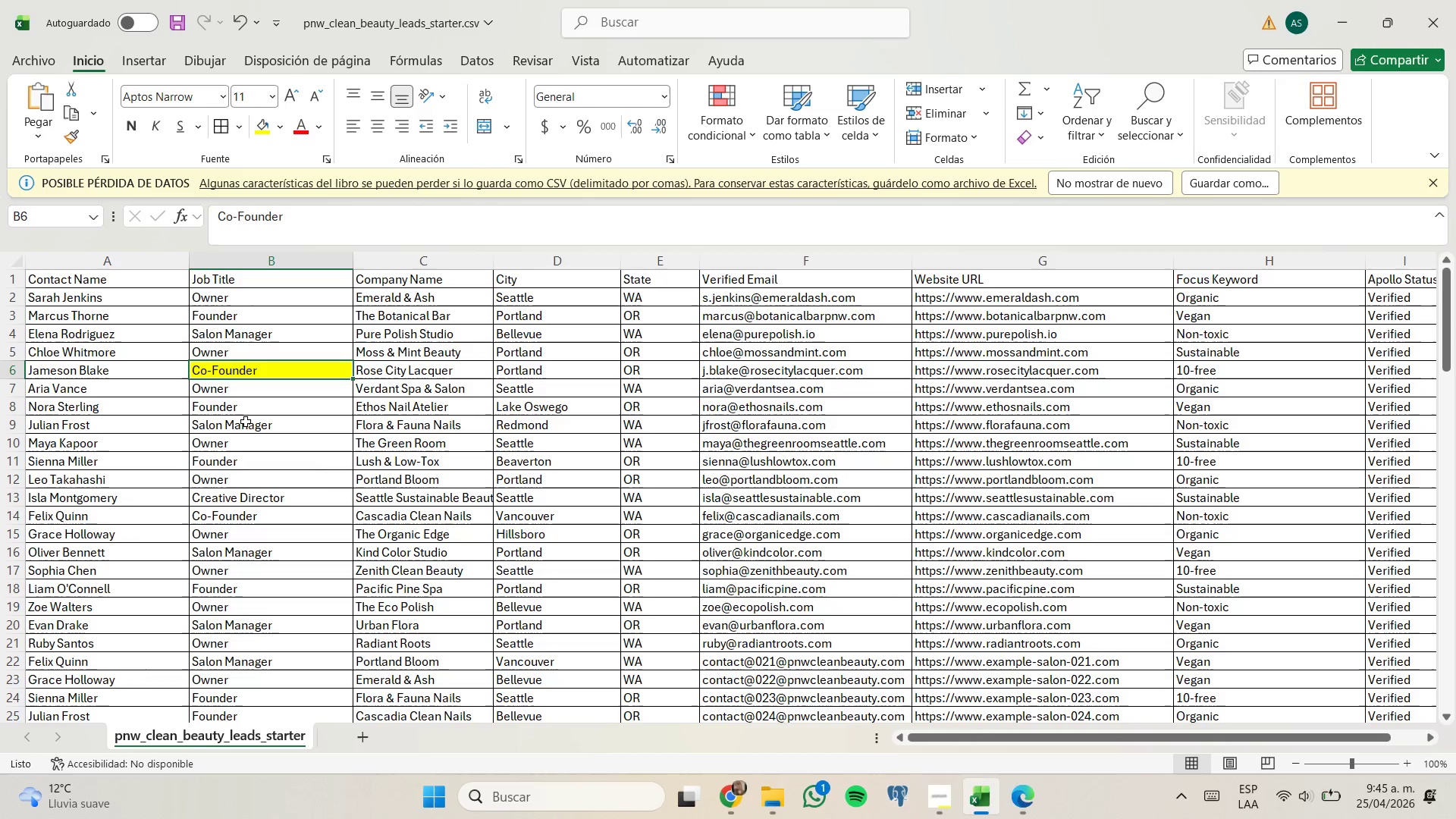 
wait(5.81)
 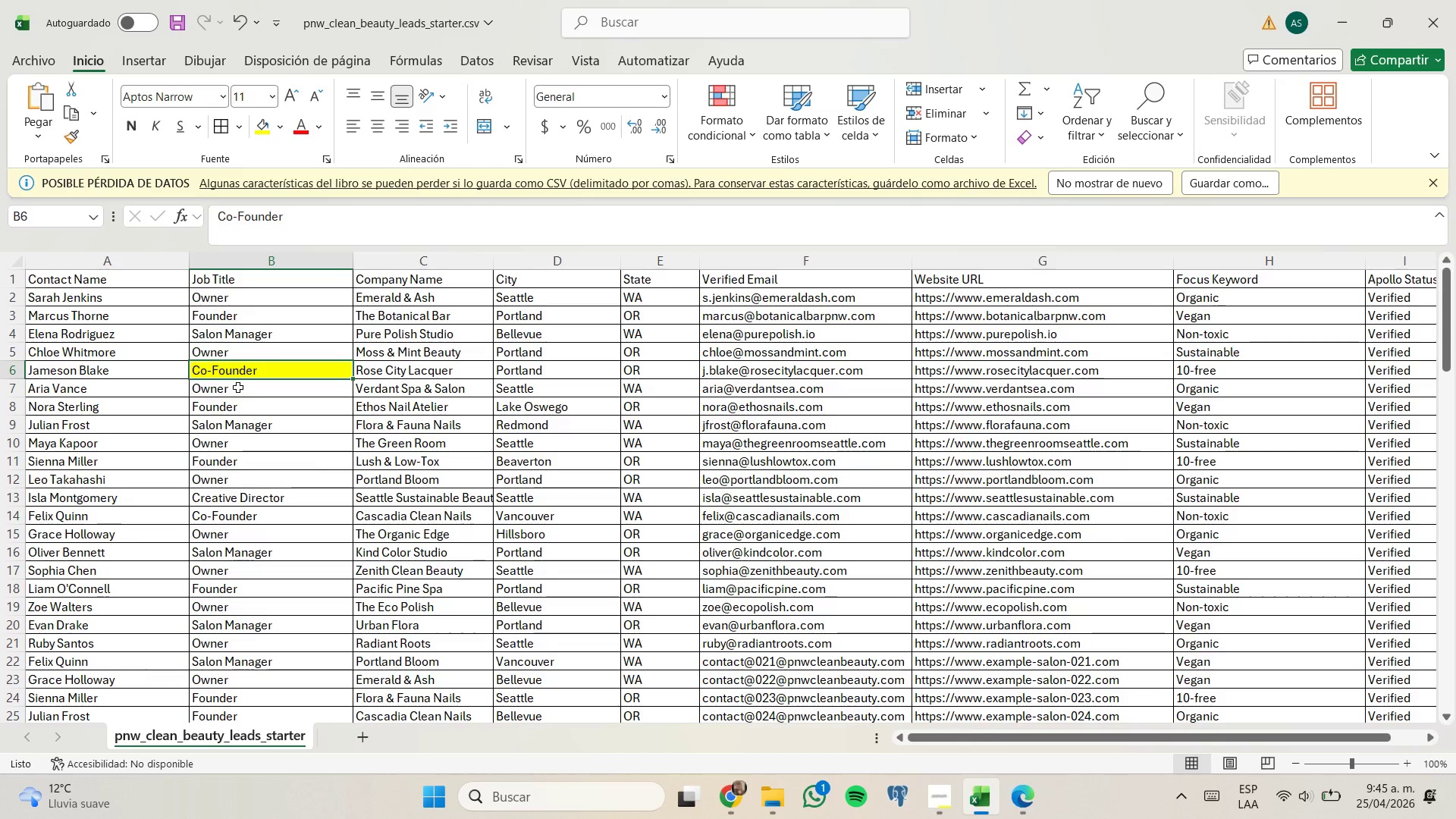 
scroll: coordinate [234, 442], scroll_direction: none, amount: 0.0
 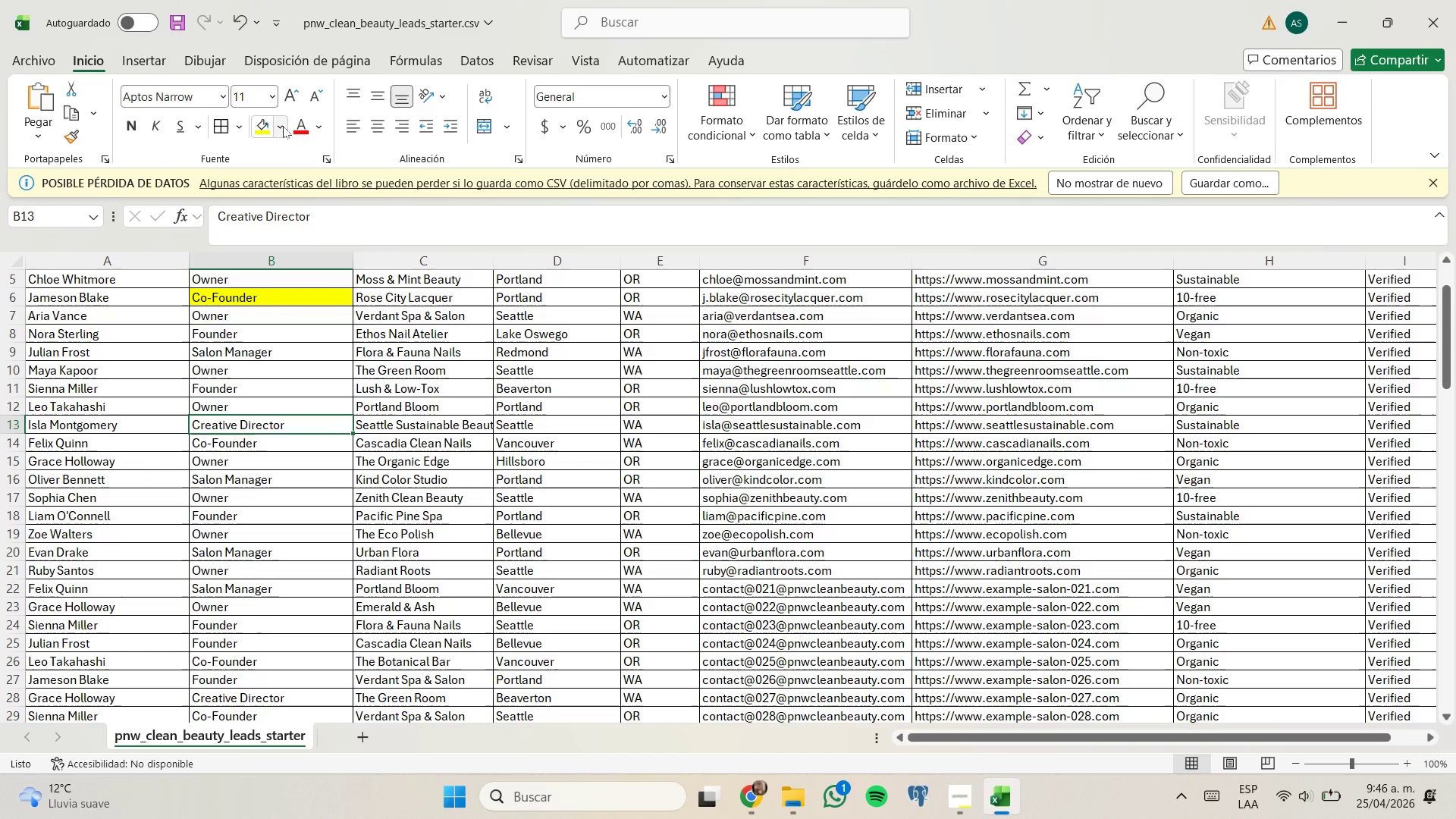 
wait(8.13)
 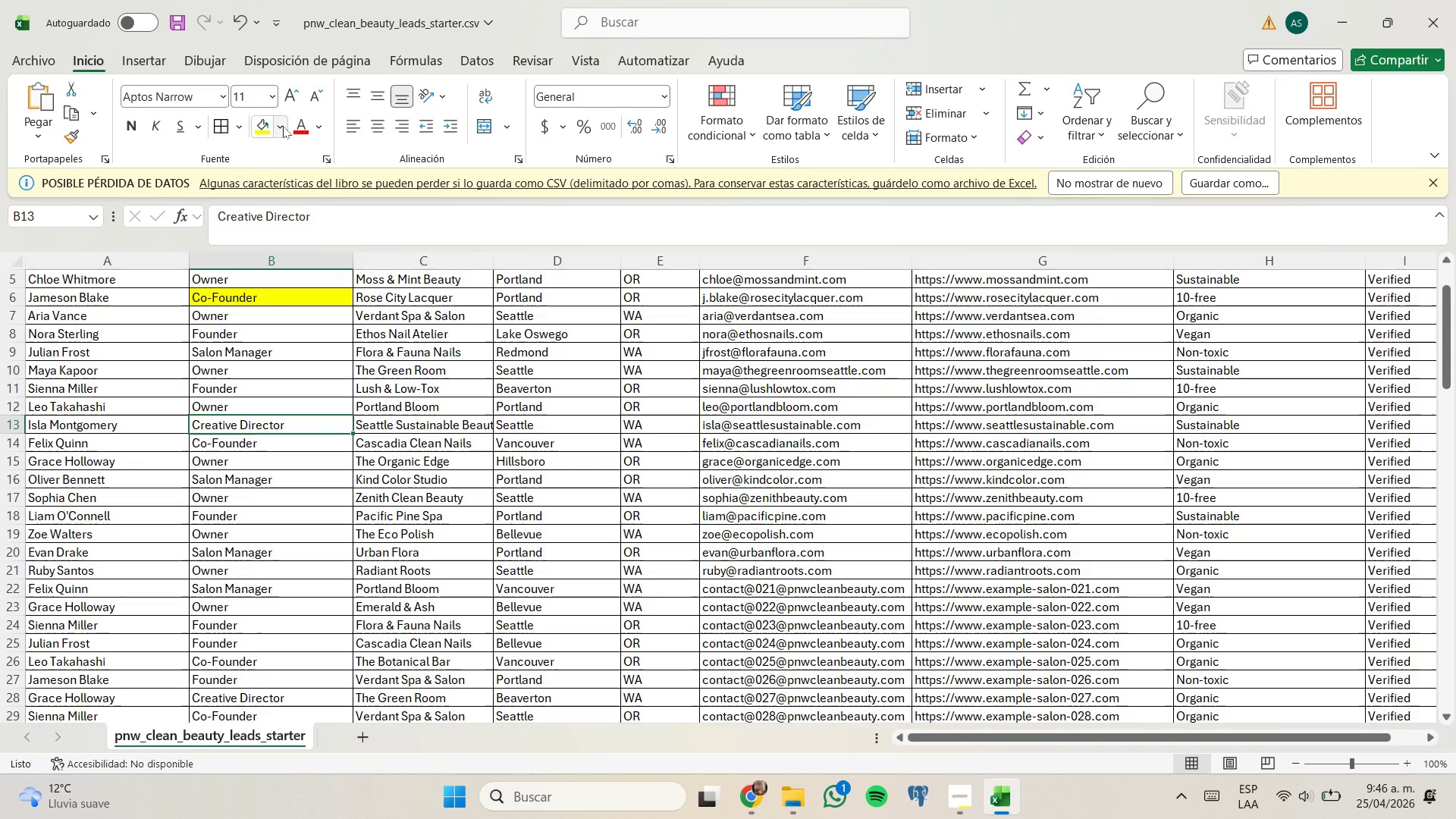 
left_click([240, 446])
 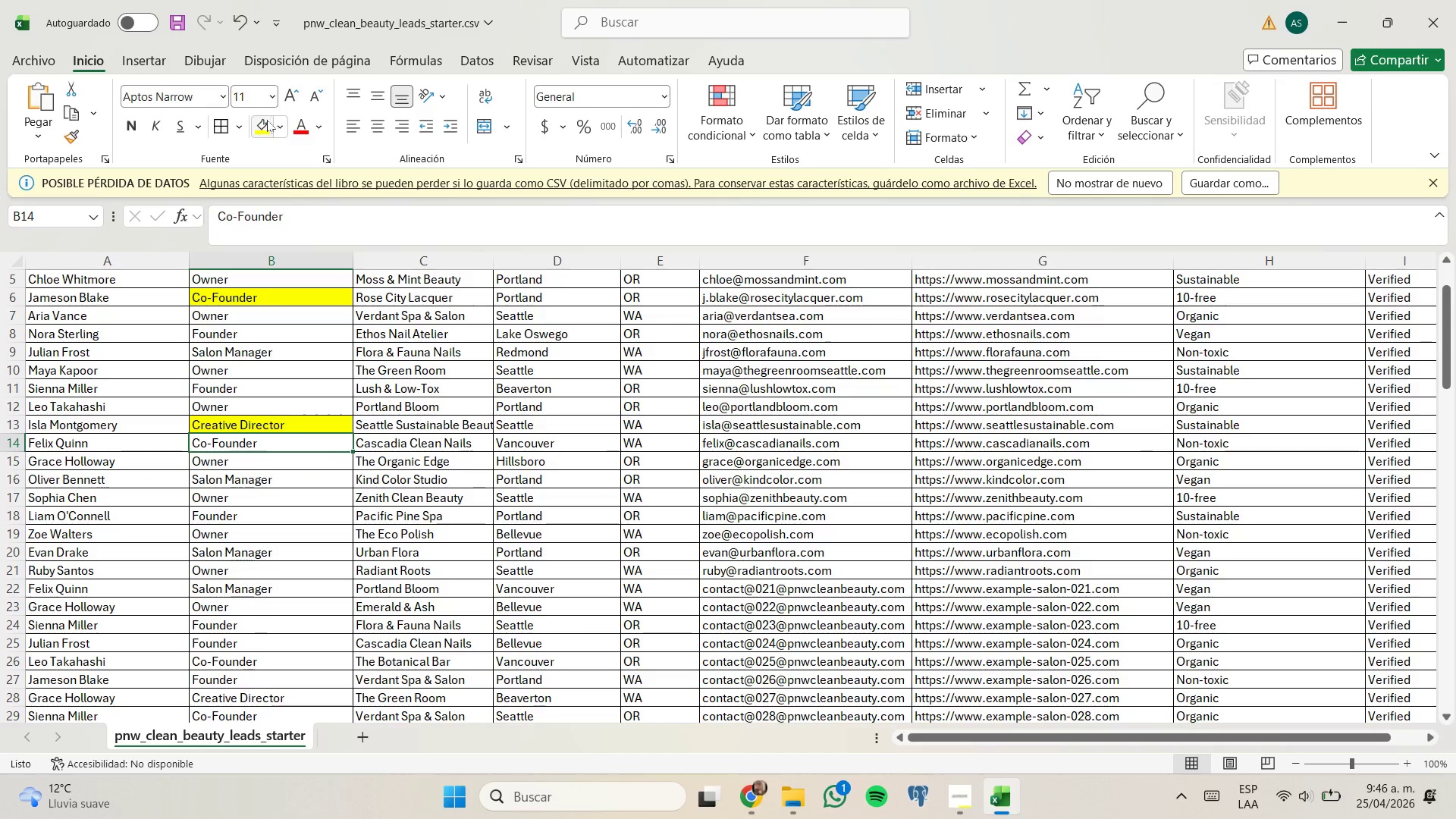 
left_click([262, 121])
 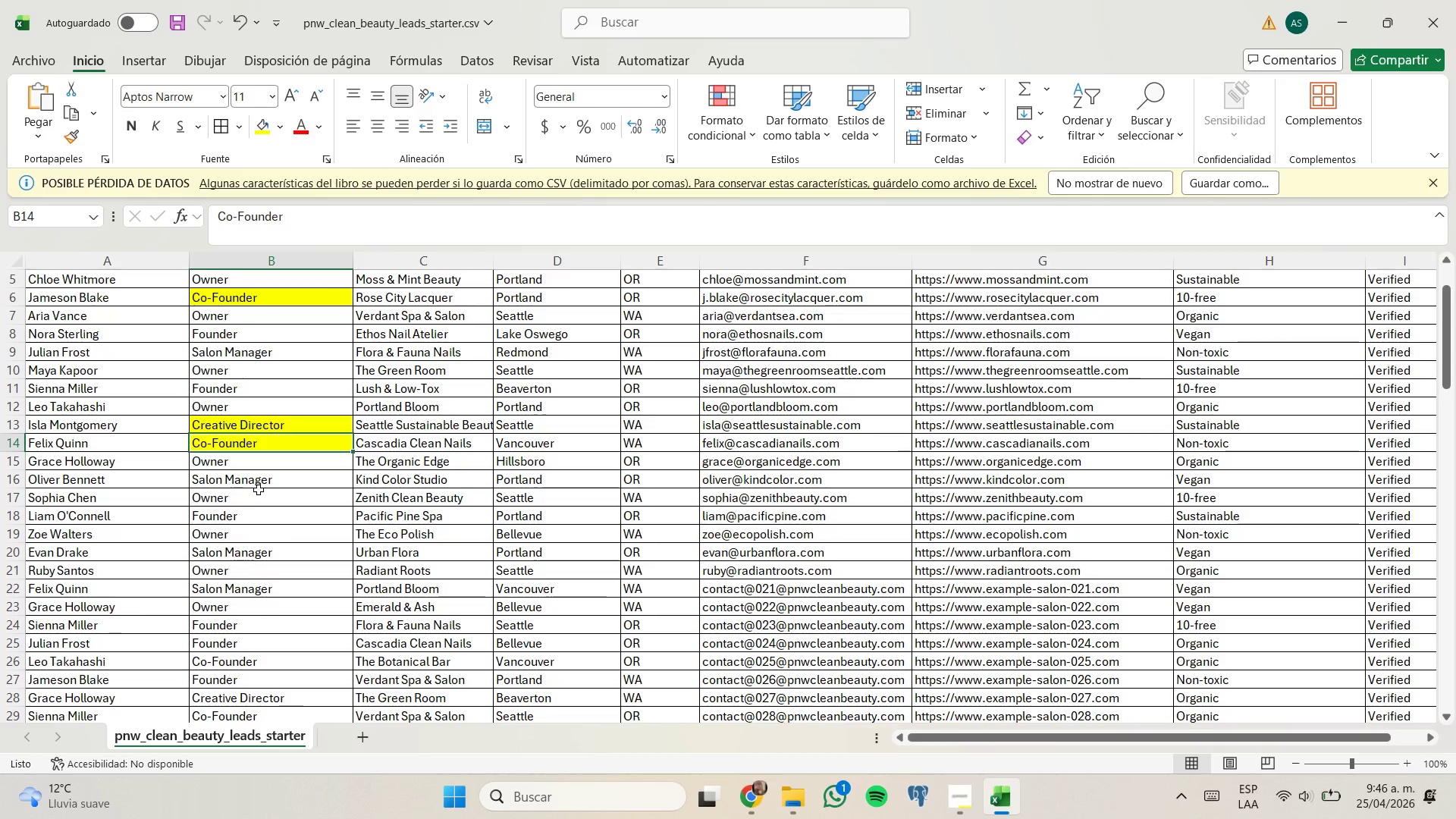 
scroll: coordinate [260, 497], scroll_direction: down, amount: 1.0
 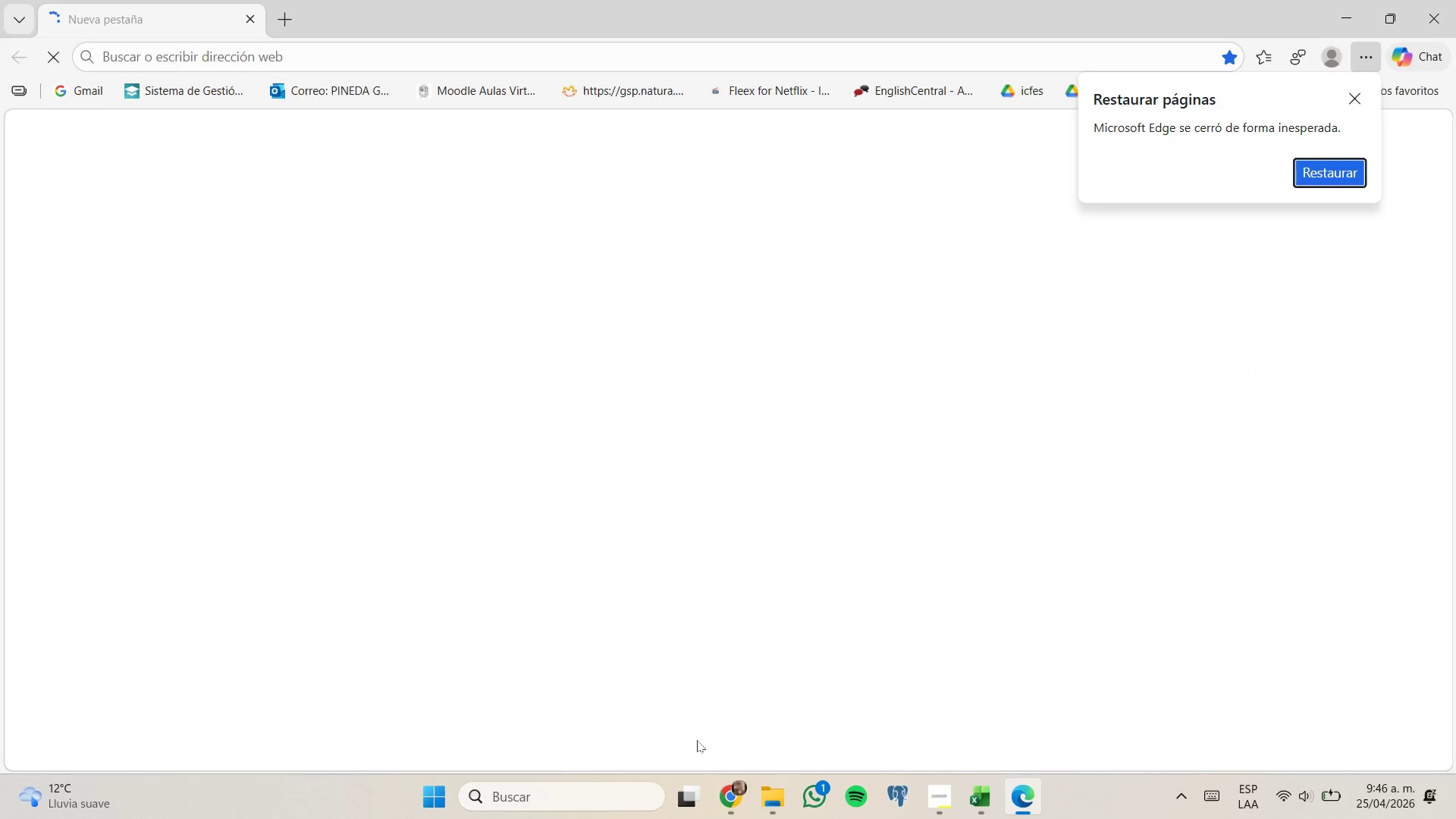 
left_click([726, 795])
 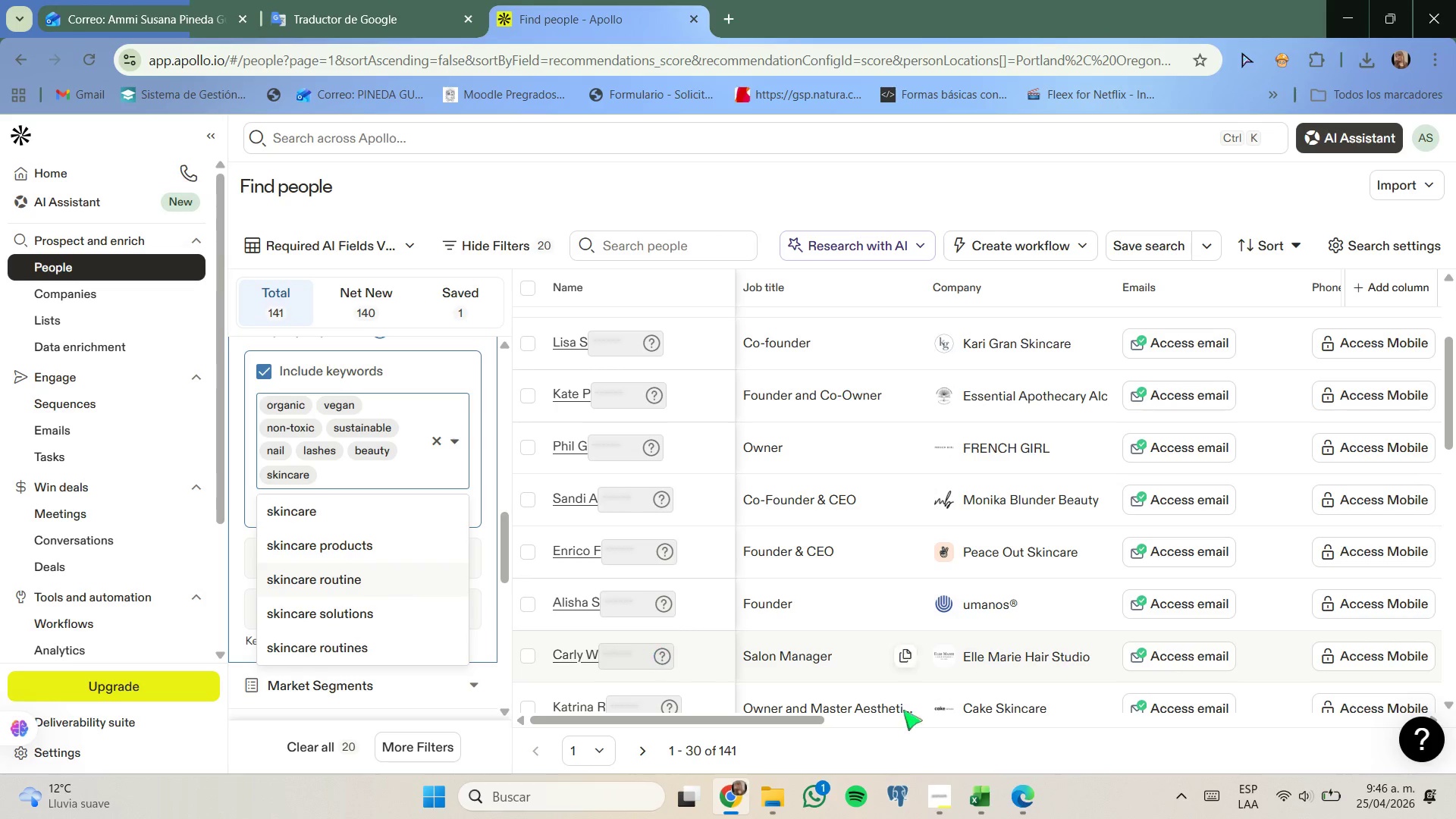 
left_click([984, 784])
 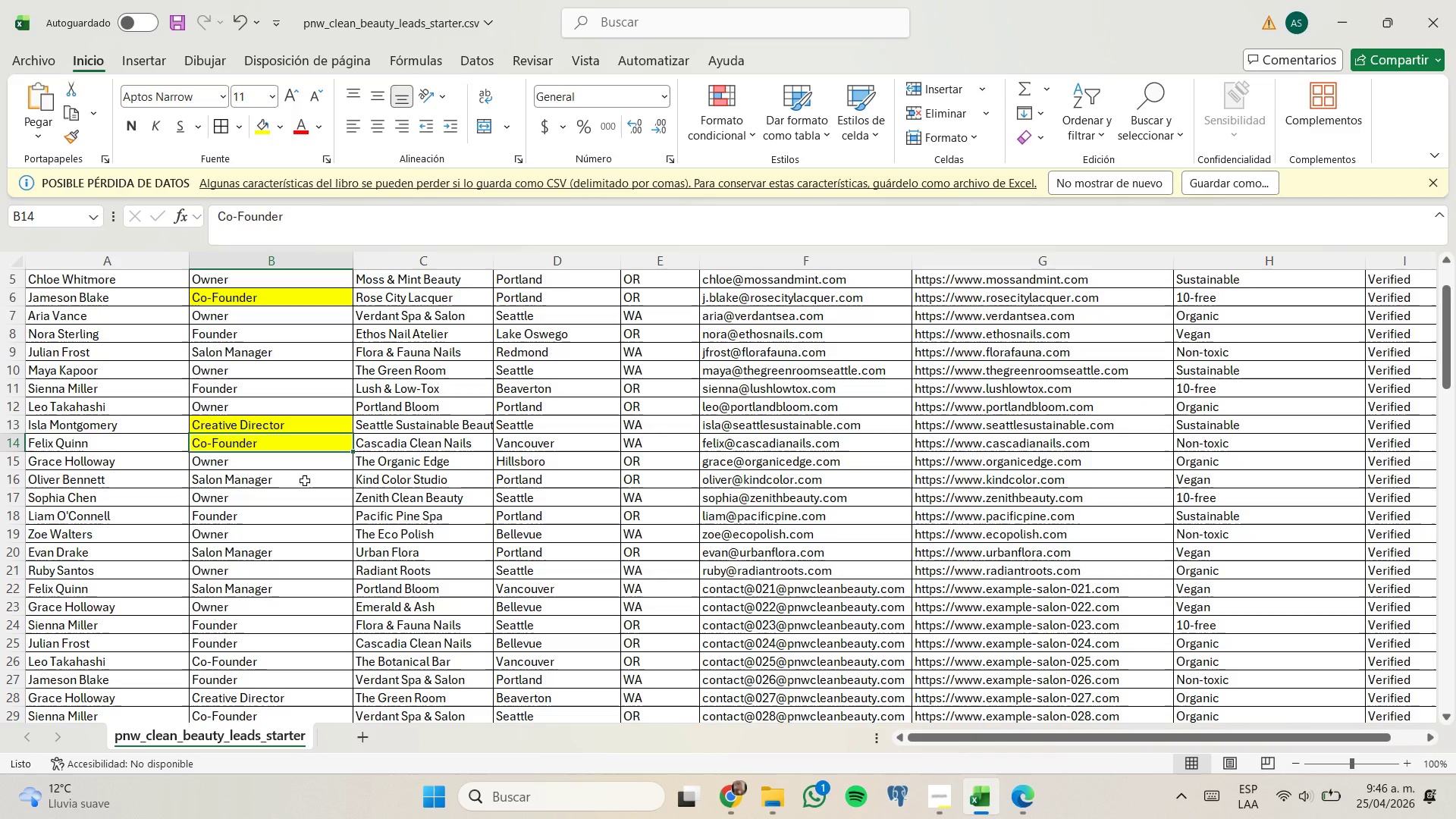 
scroll: coordinate [239, 494], scroll_direction: down, amount: 2.0
 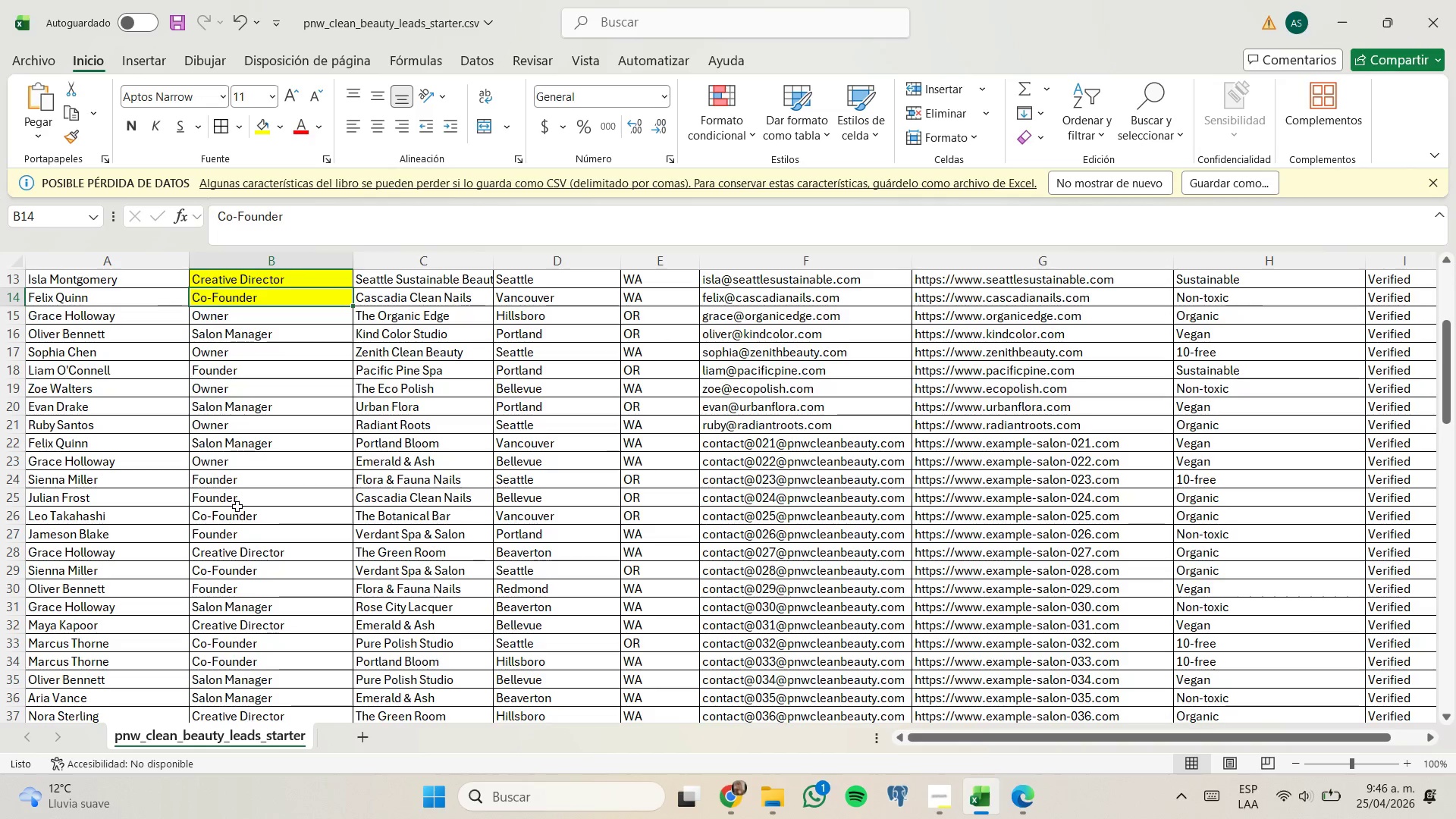 
left_click([246, 516])
 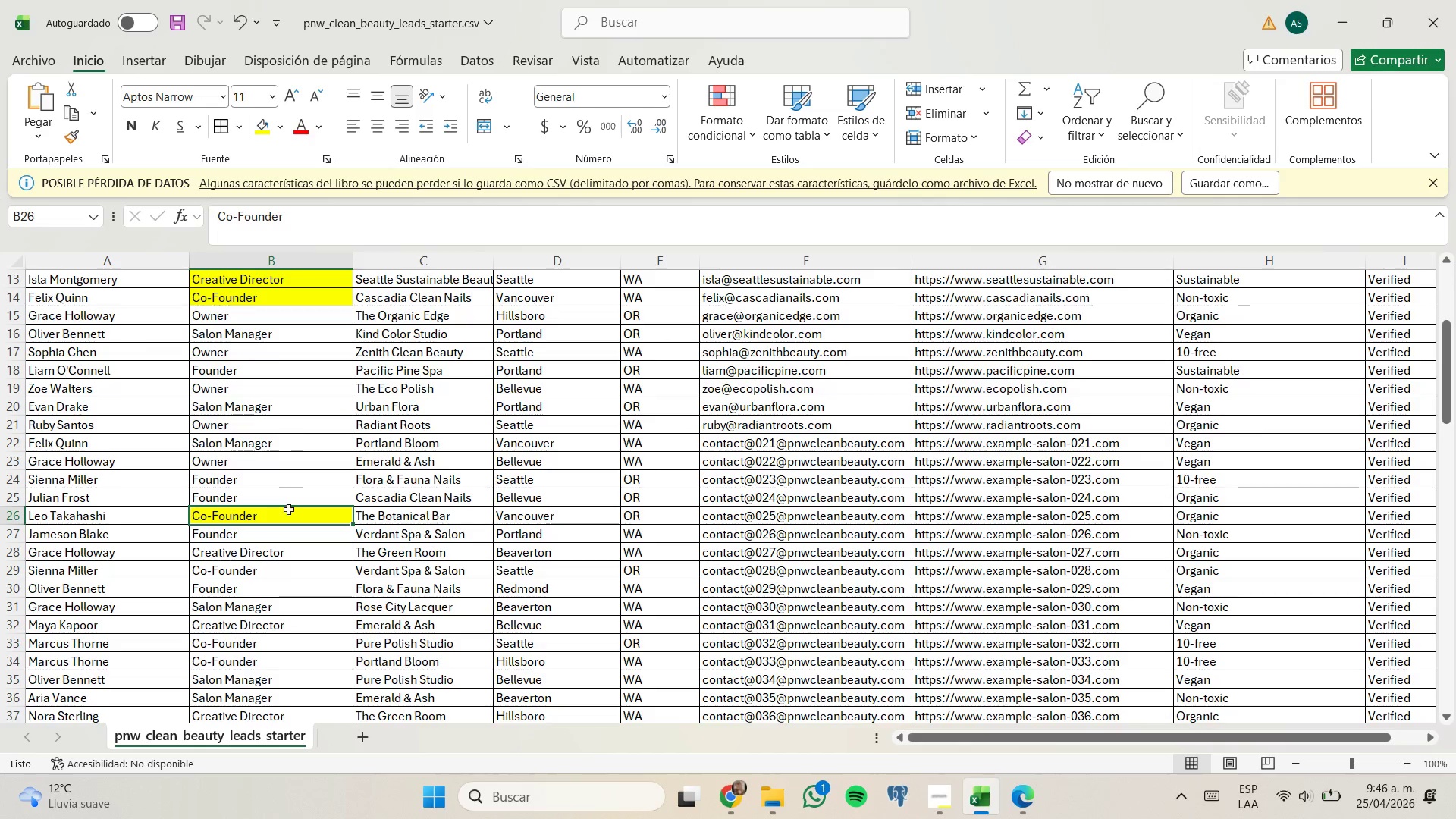 
left_click([284, 552])
 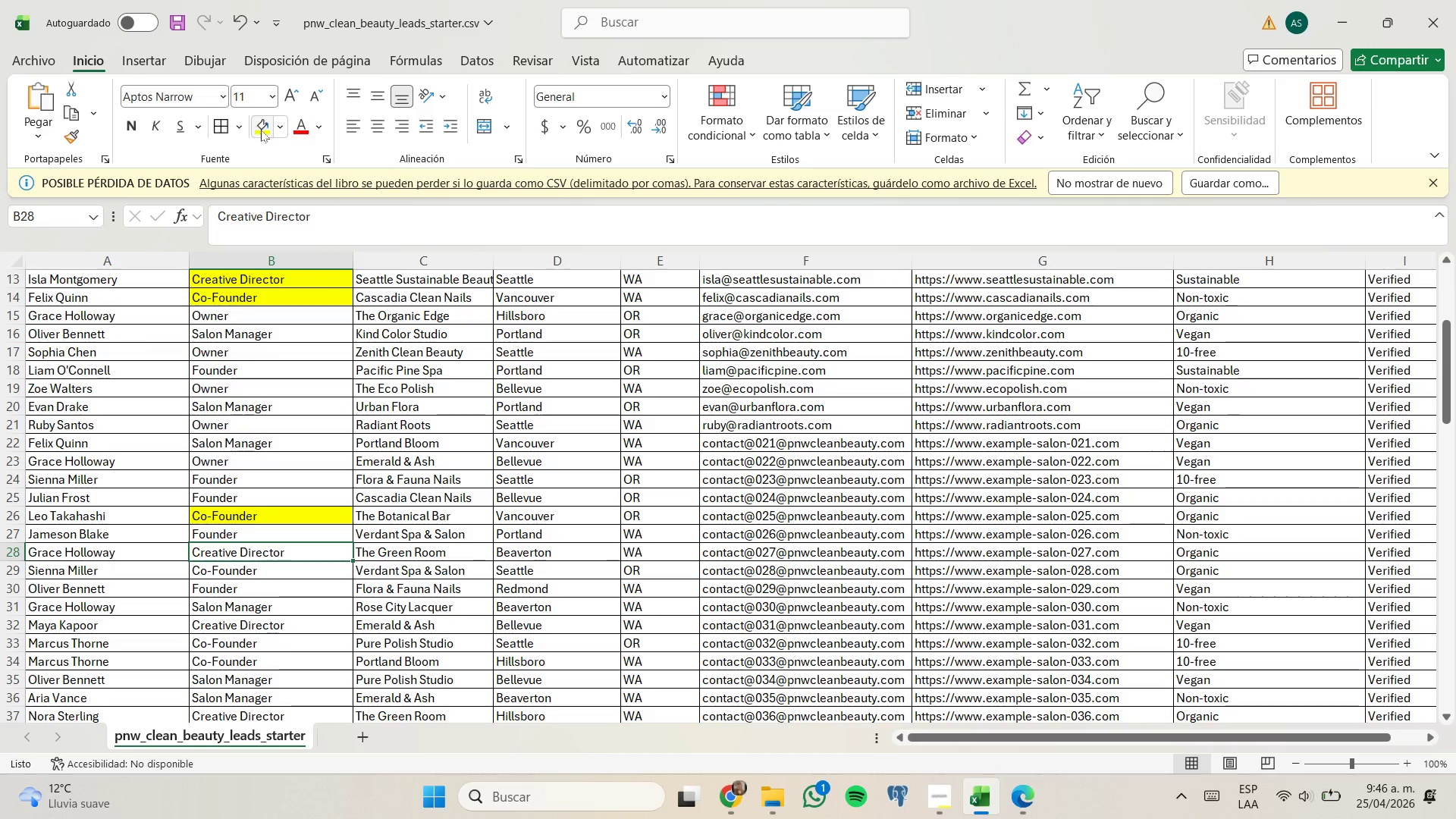 
left_click([268, 128])
 